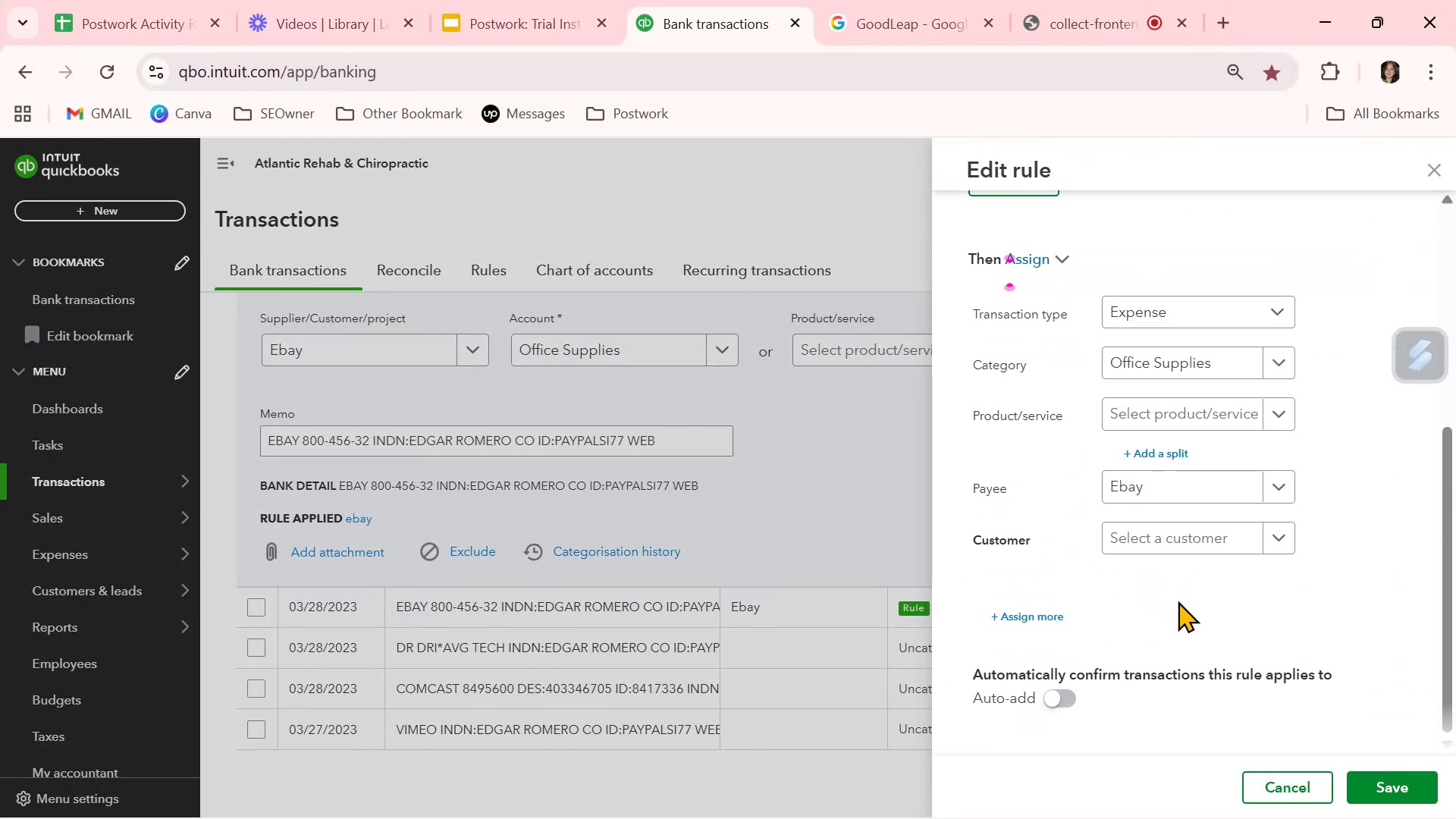 
scroll: coordinate [1178, 601], scroll_direction: up, amount: 2.0
 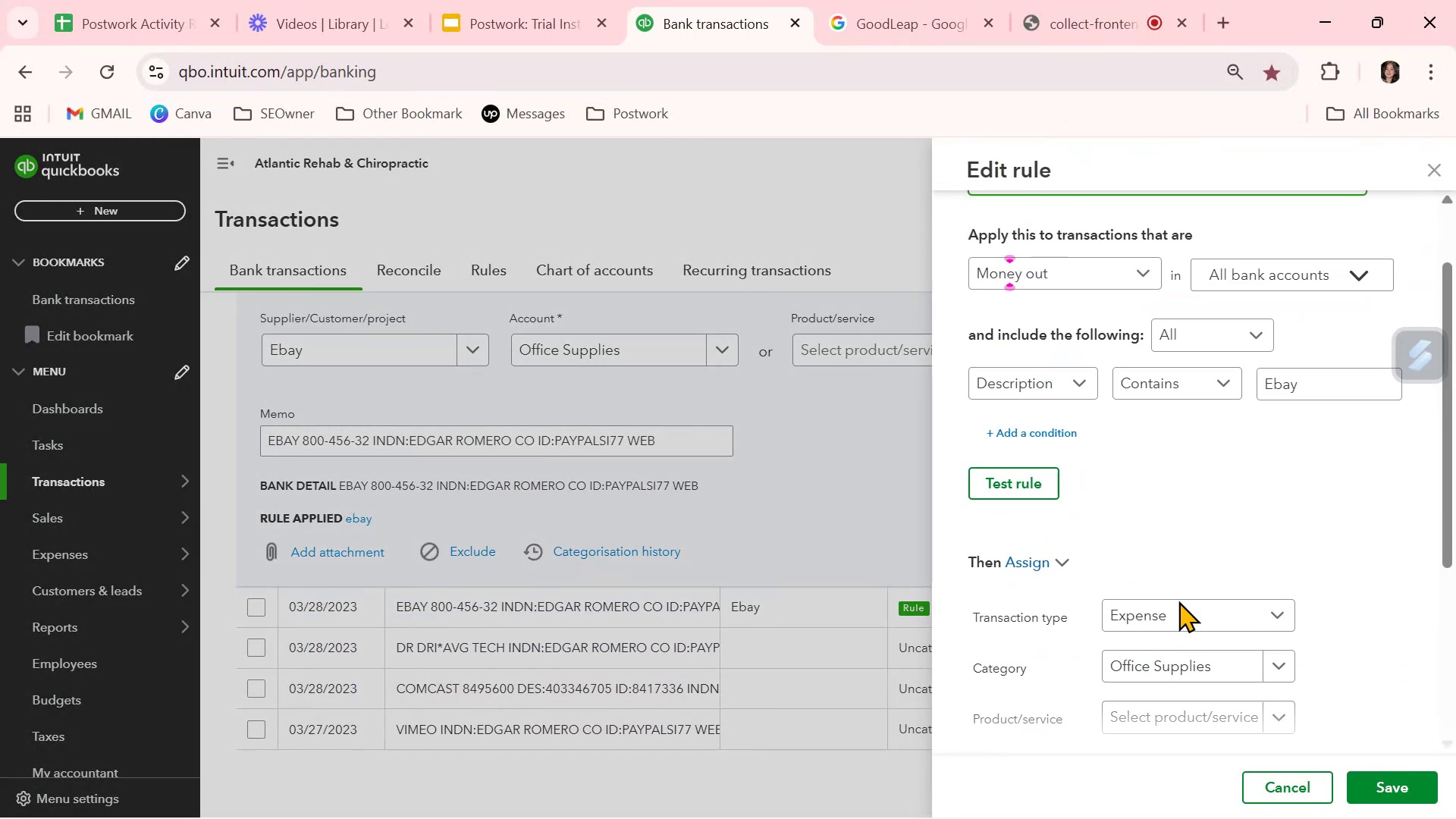 
scroll: coordinate [1178, 604], scroll_direction: down, amount: 4.0
 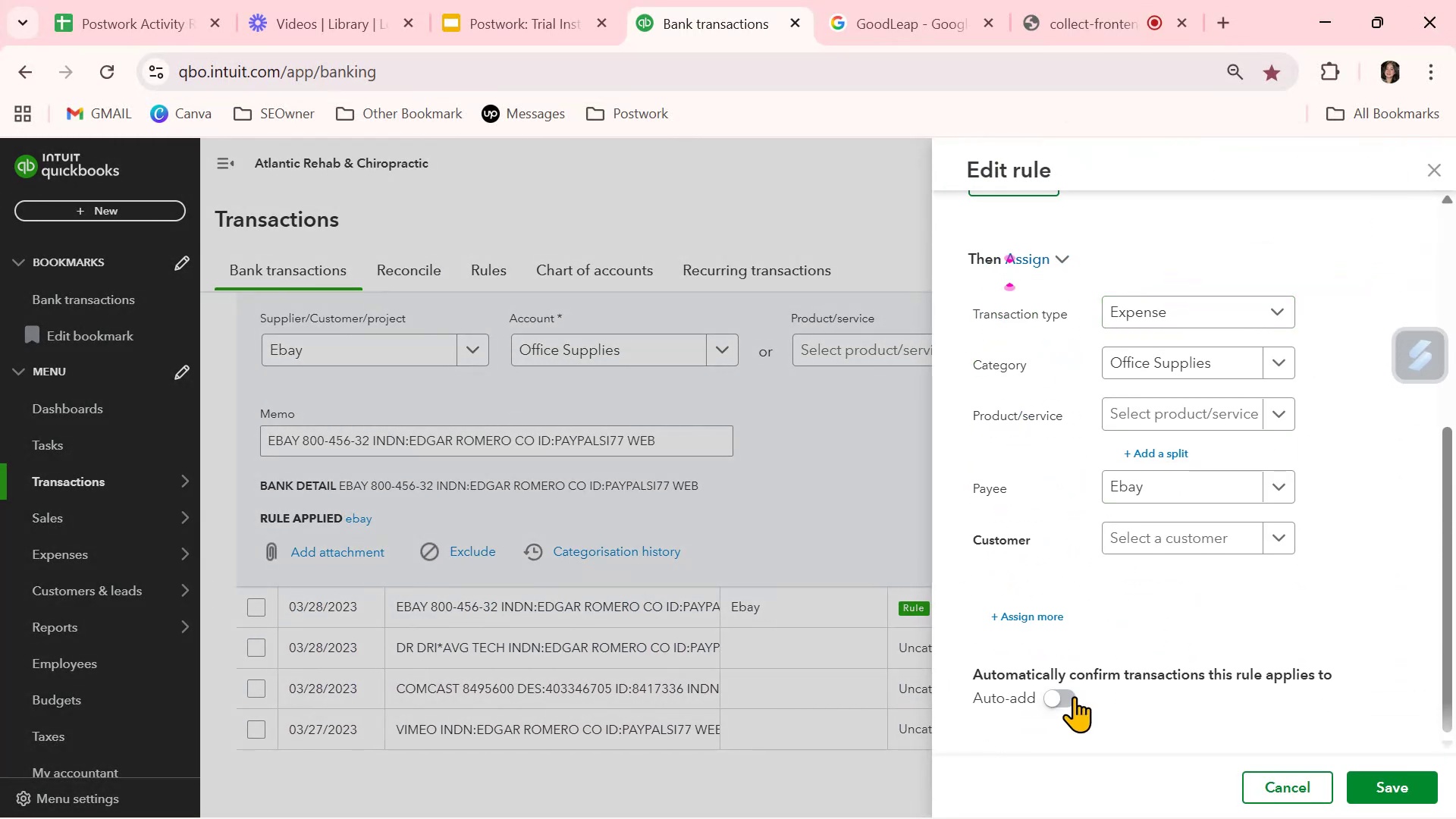 
left_click([1066, 700])
 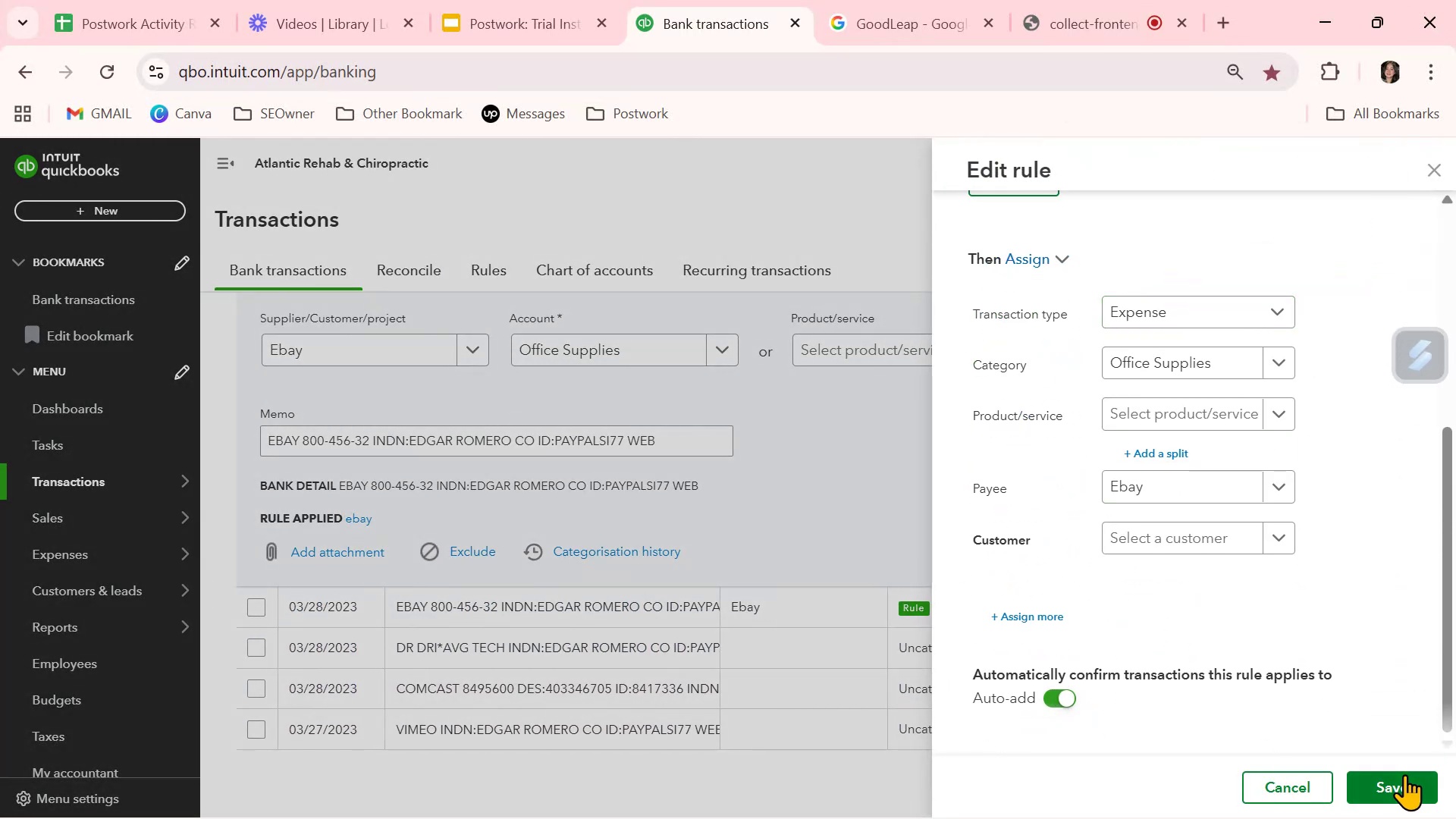 
left_click([1405, 775])
 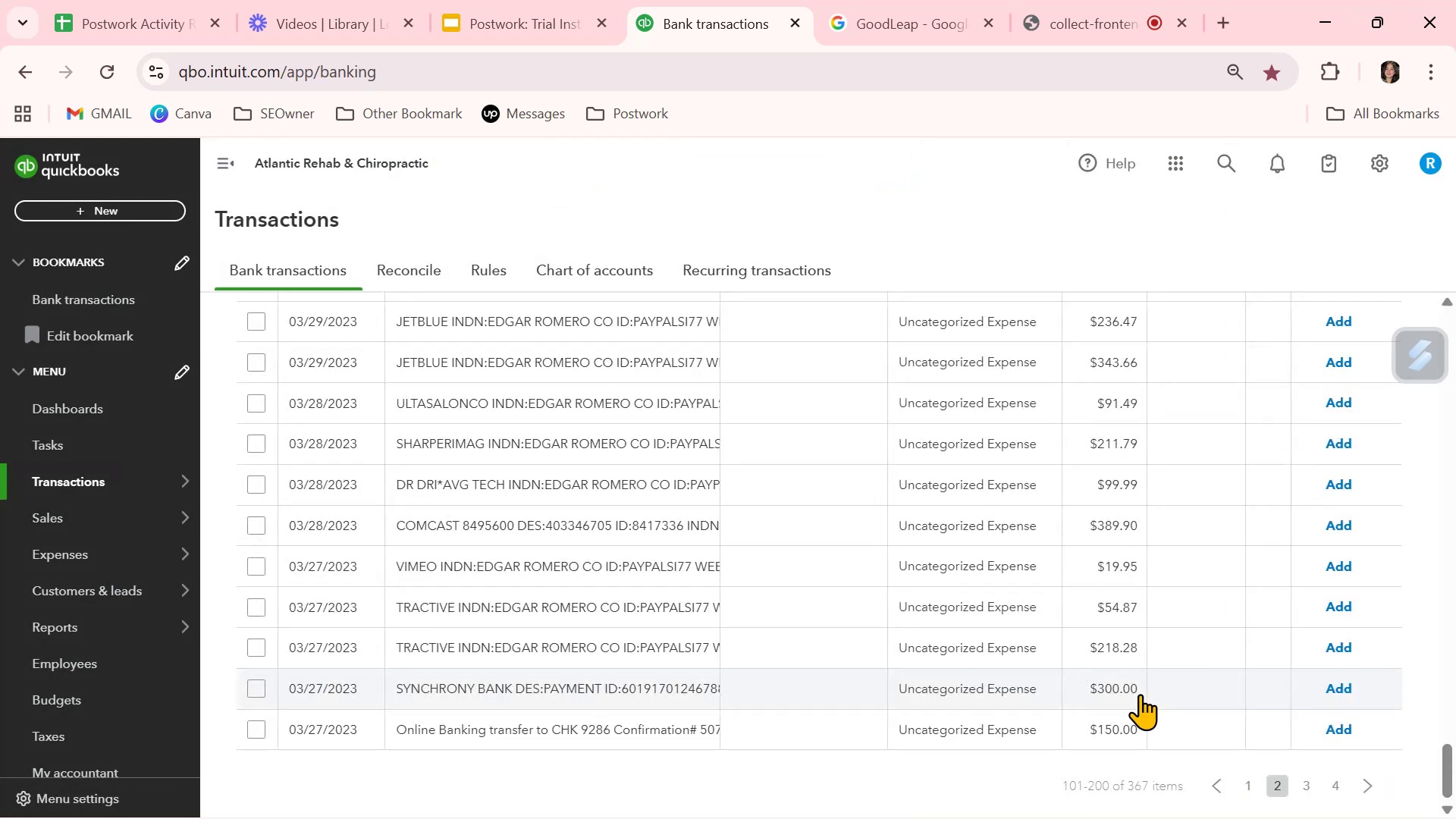 
scroll: coordinate [1144, 692], scroll_direction: up, amount: 29.0
 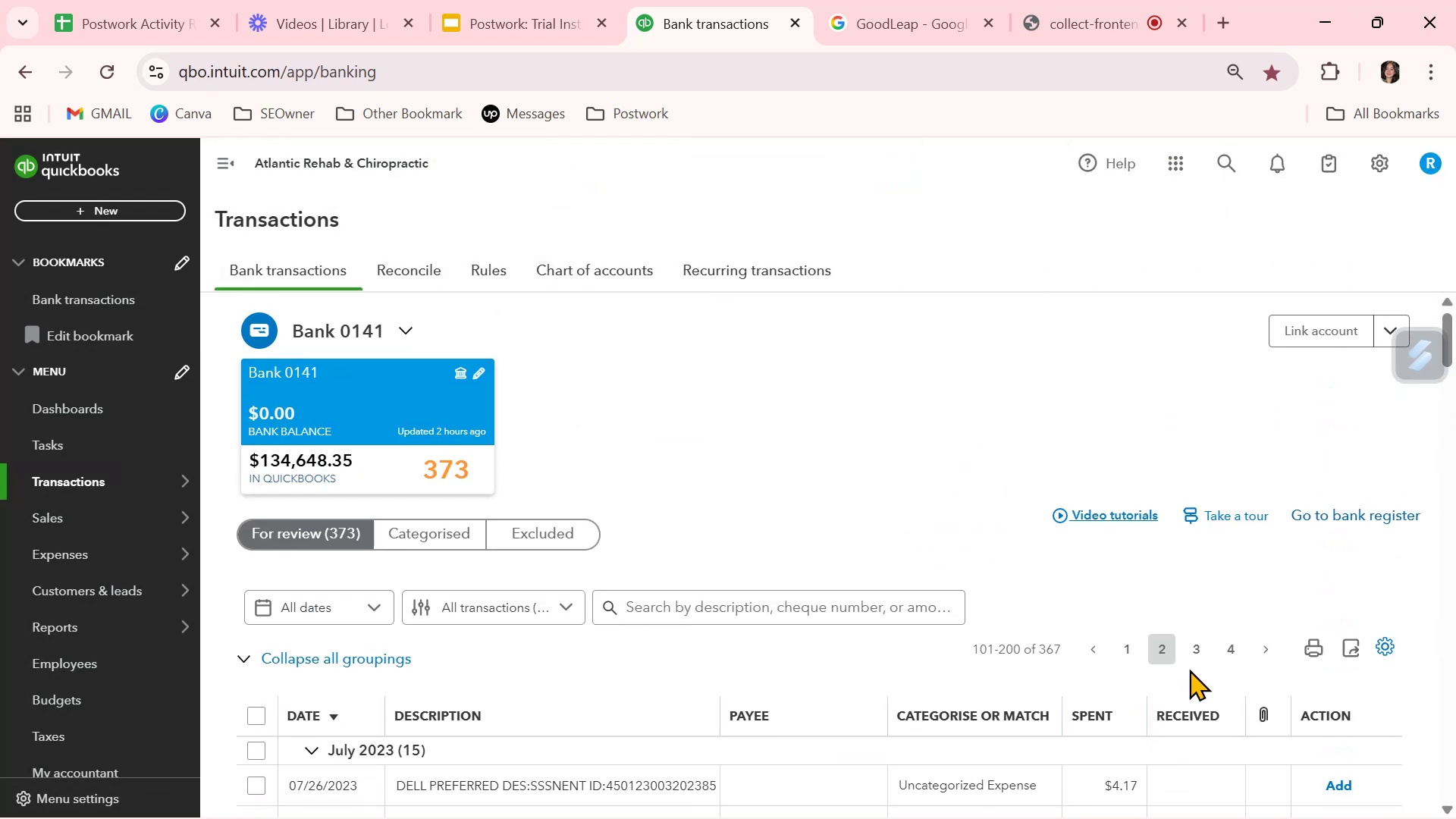 
left_click([1201, 651])
 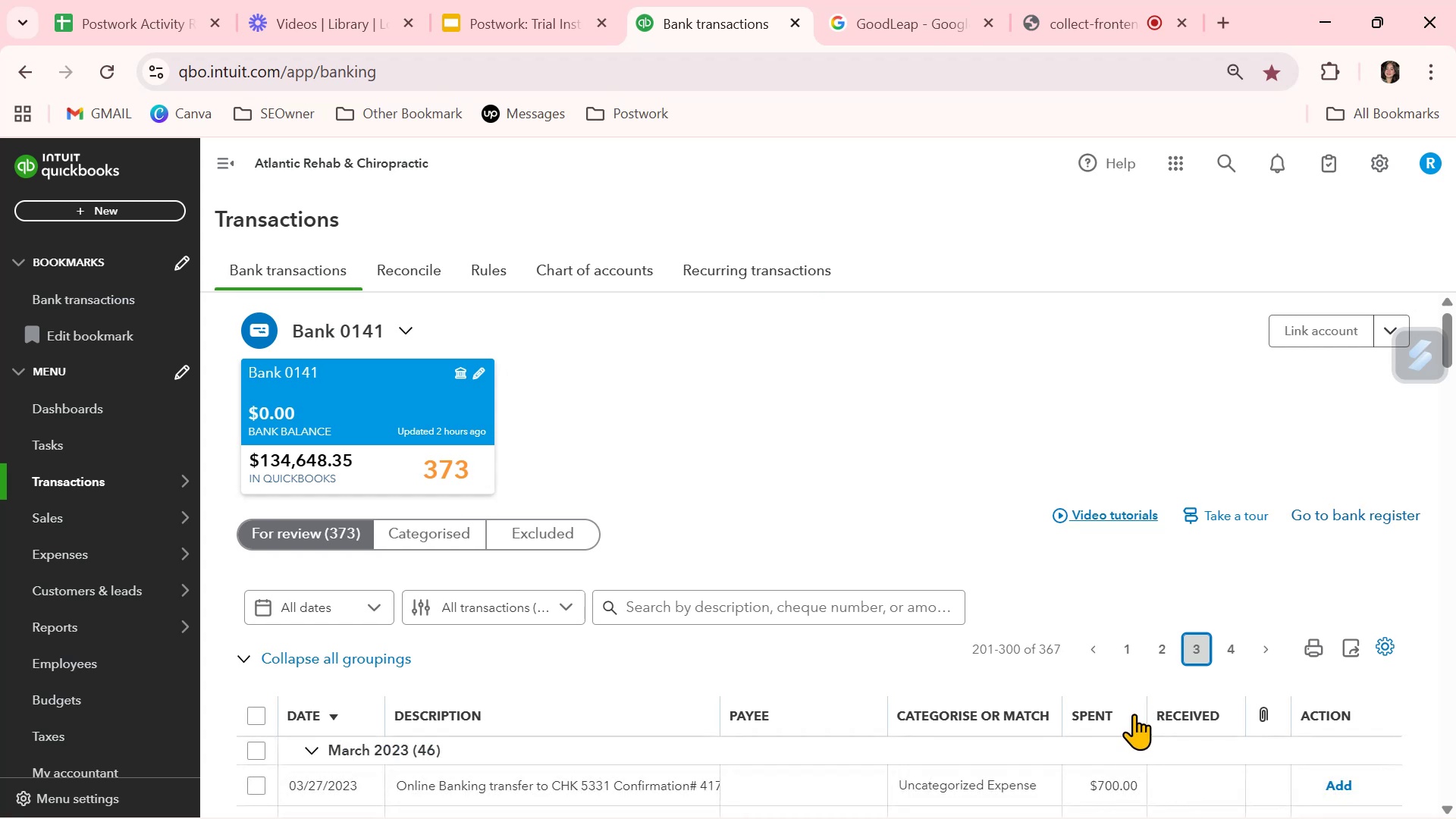 
scroll: coordinate [1005, 727], scroll_direction: down, amount: 2.0
 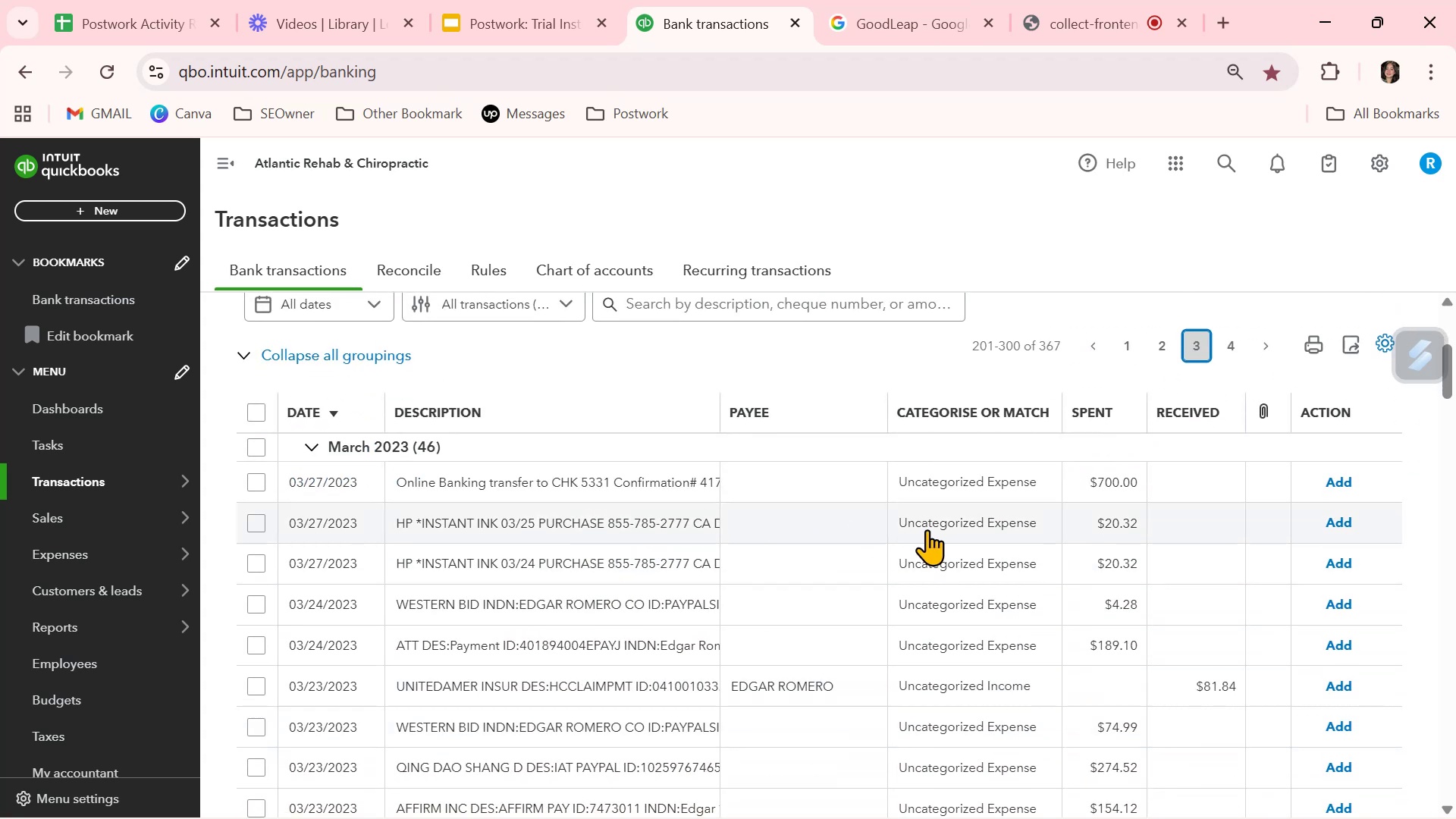 
left_click([858, 522])
 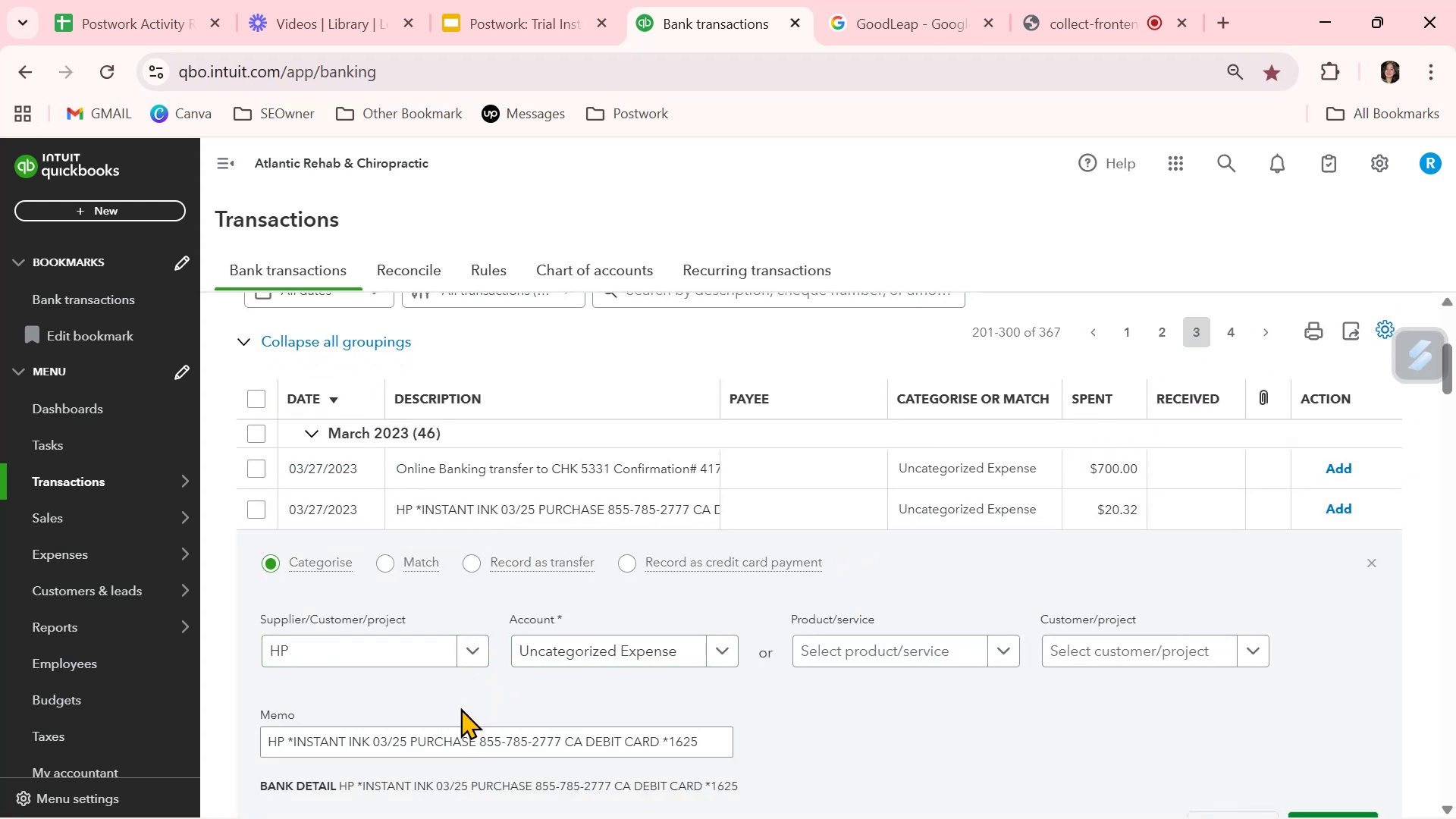 
left_click([608, 661])
 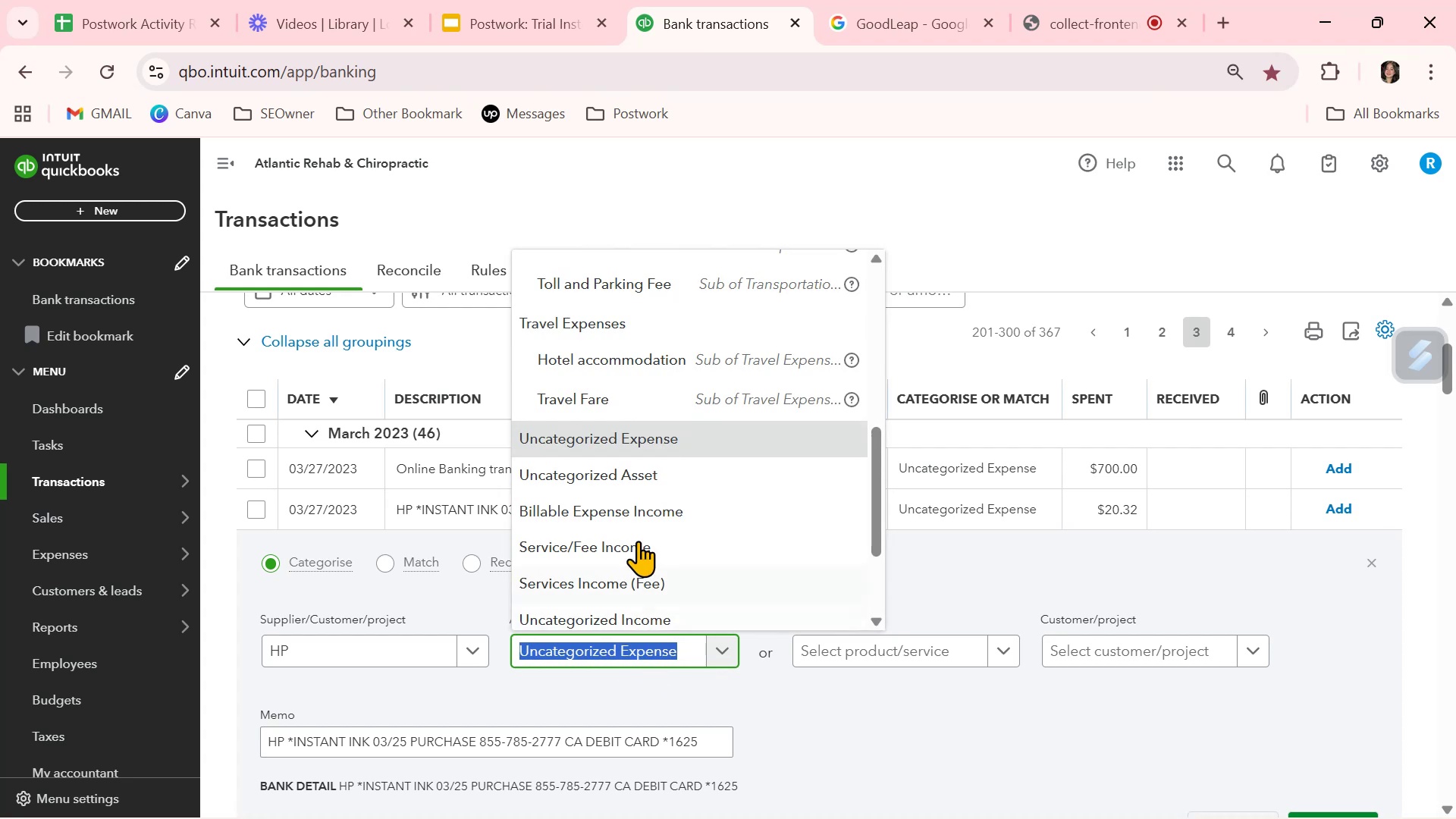 
scroll: coordinate [660, 494], scroll_direction: down, amount: 5.0
 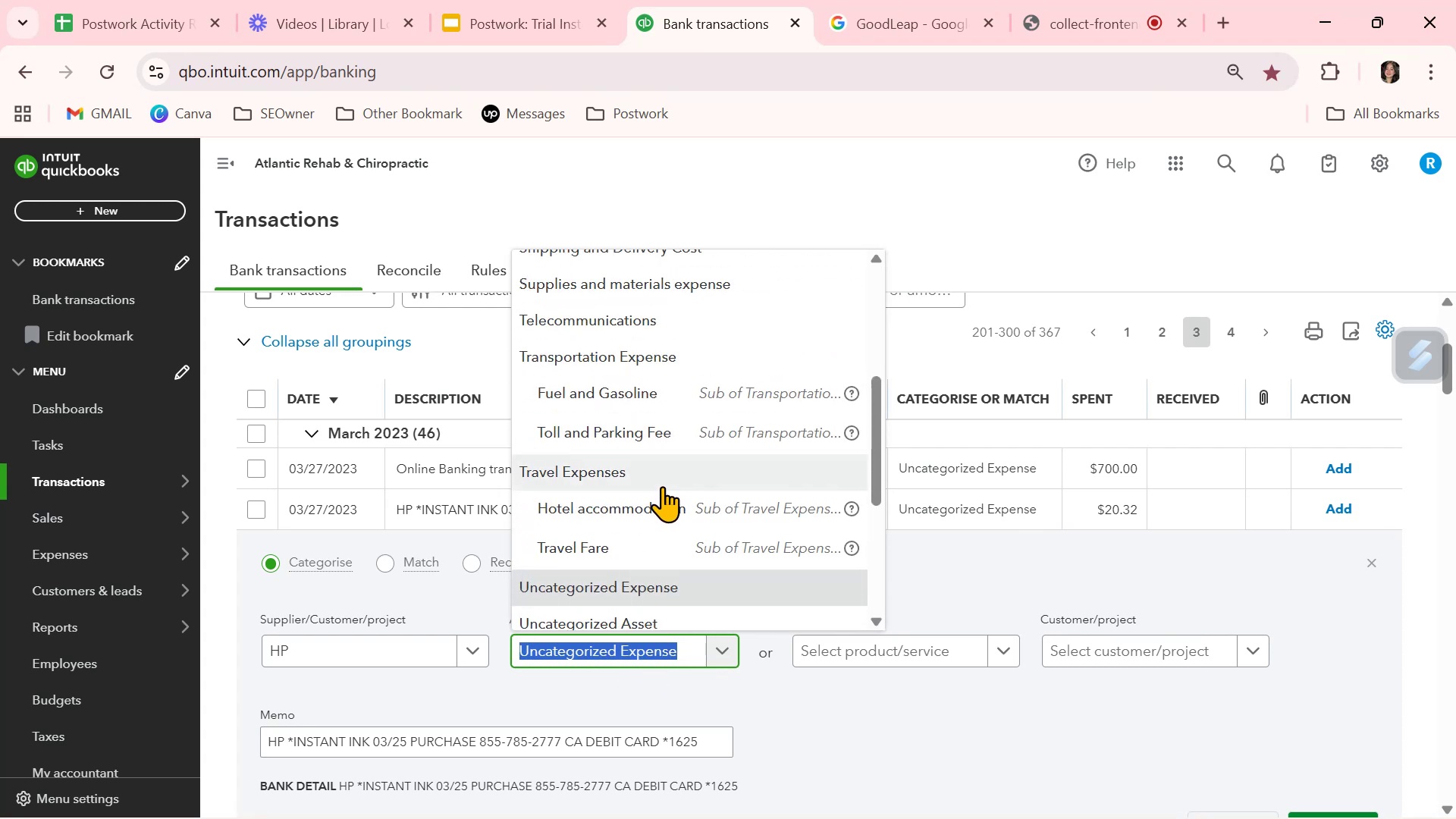 
scroll: coordinate [662, 486], scroll_direction: up, amount: 2.0
 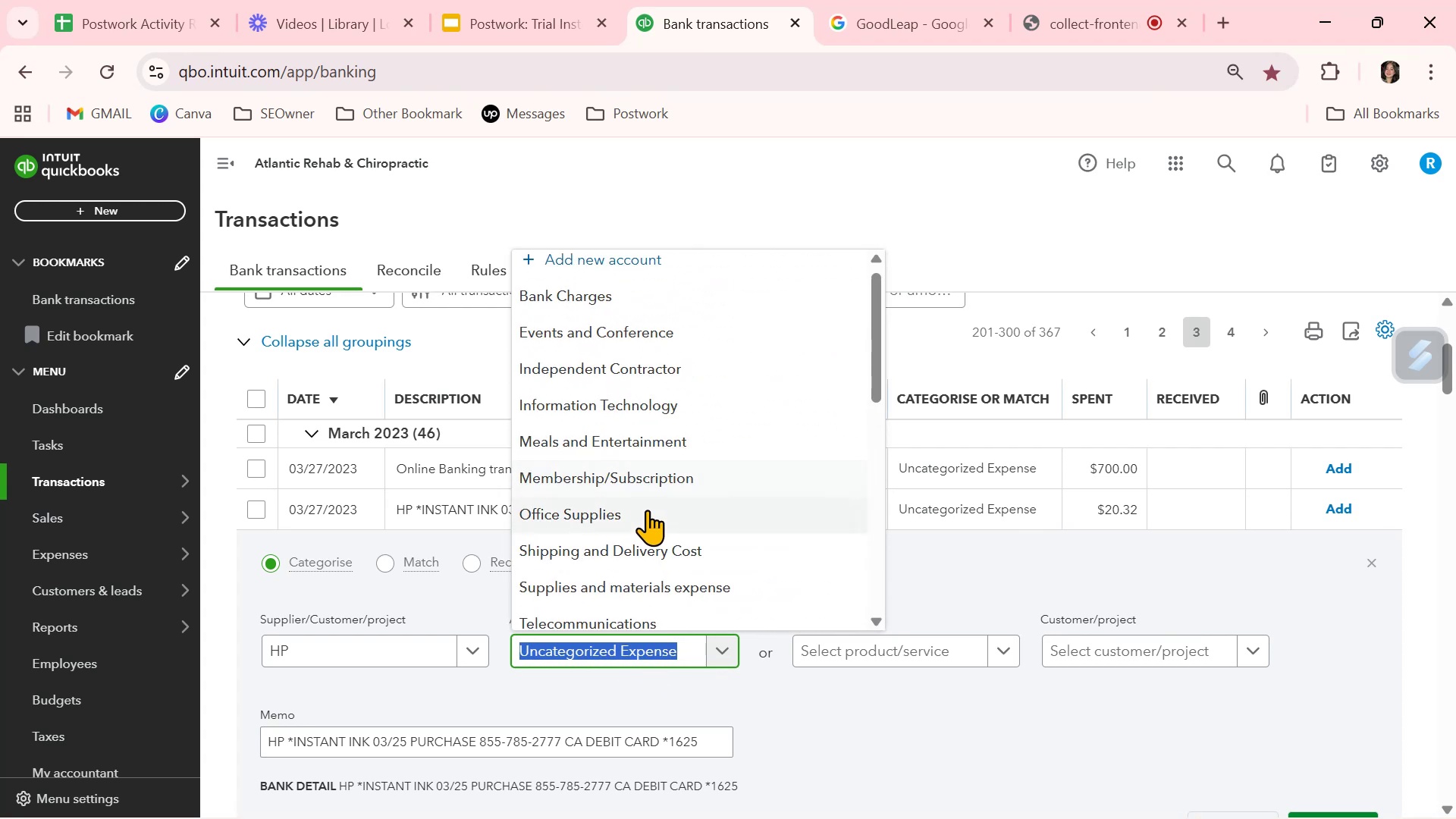 
left_click([645, 511])
 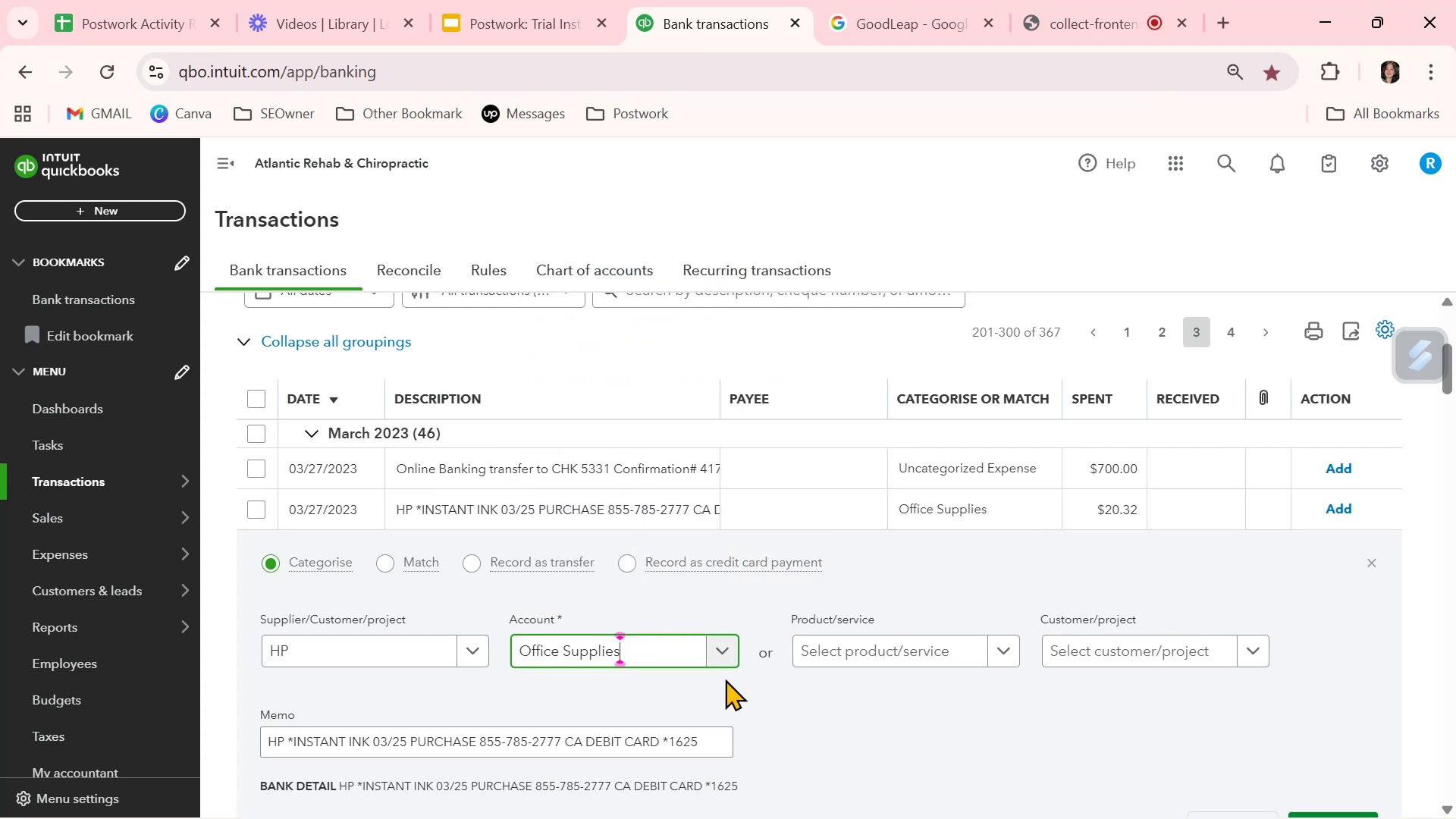 
left_click([736, 681])
 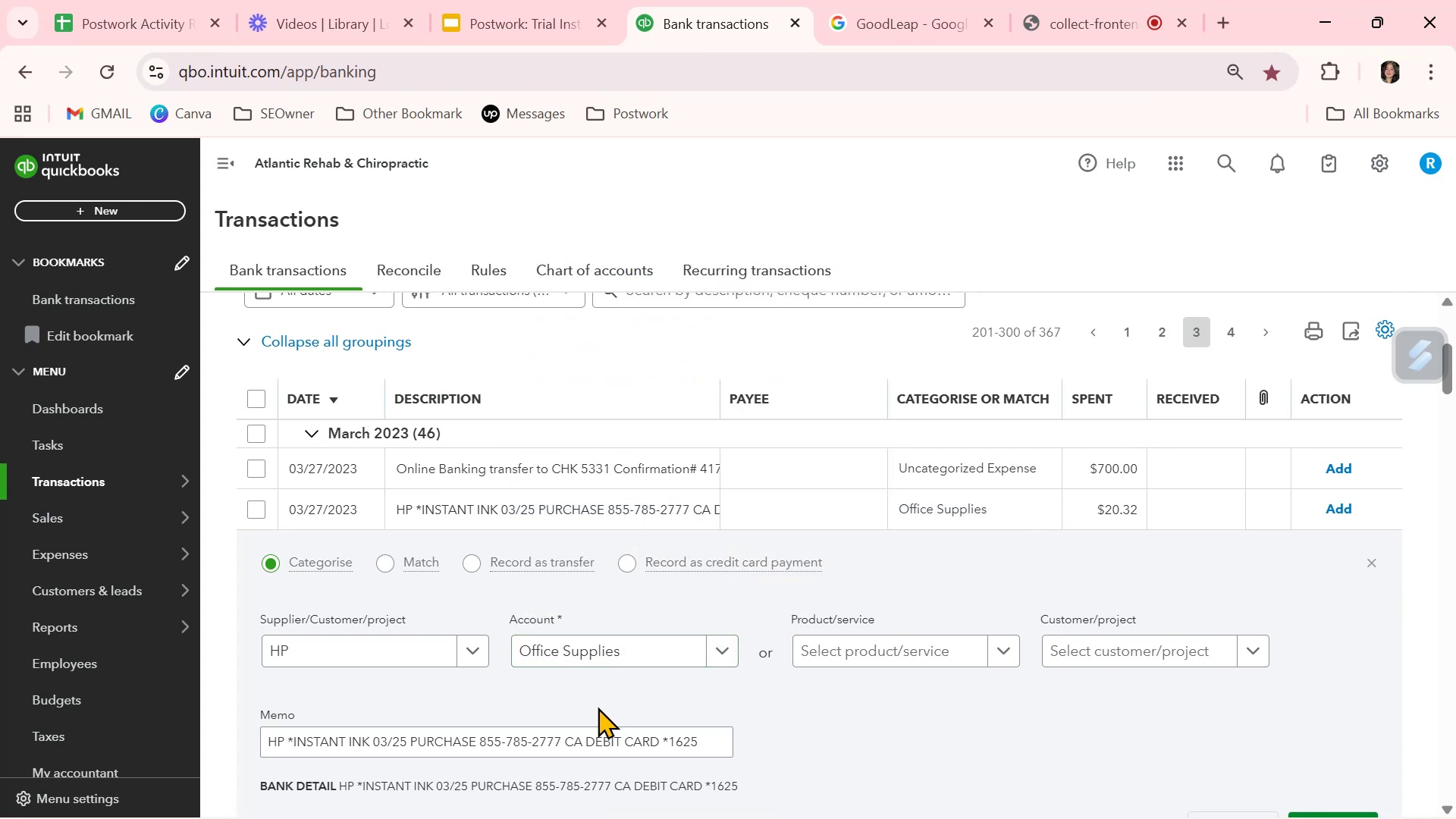 
scroll: coordinate [581, 708], scroll_direction: down, amount: 1.0
 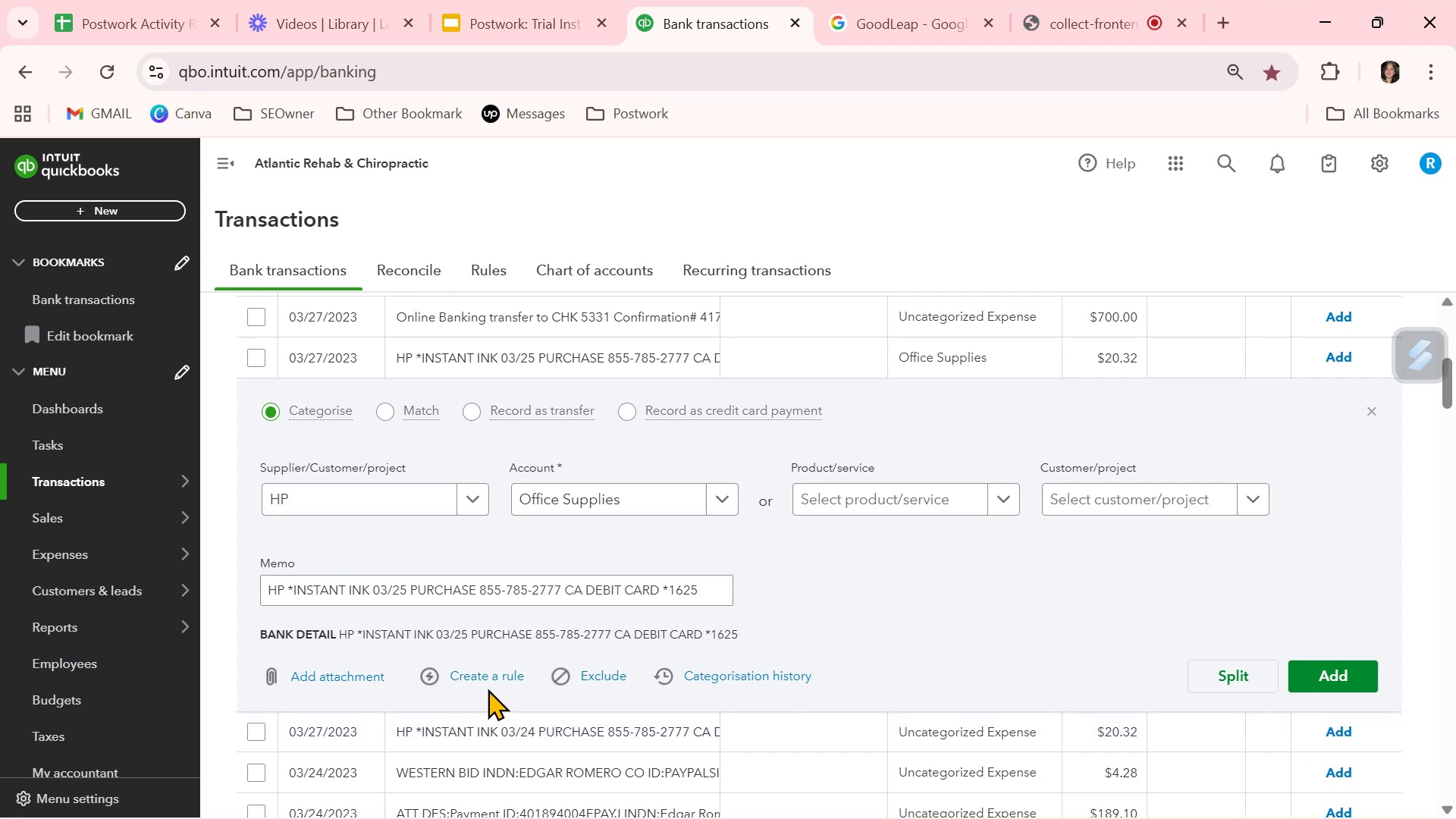 
left_click([488, 678])
 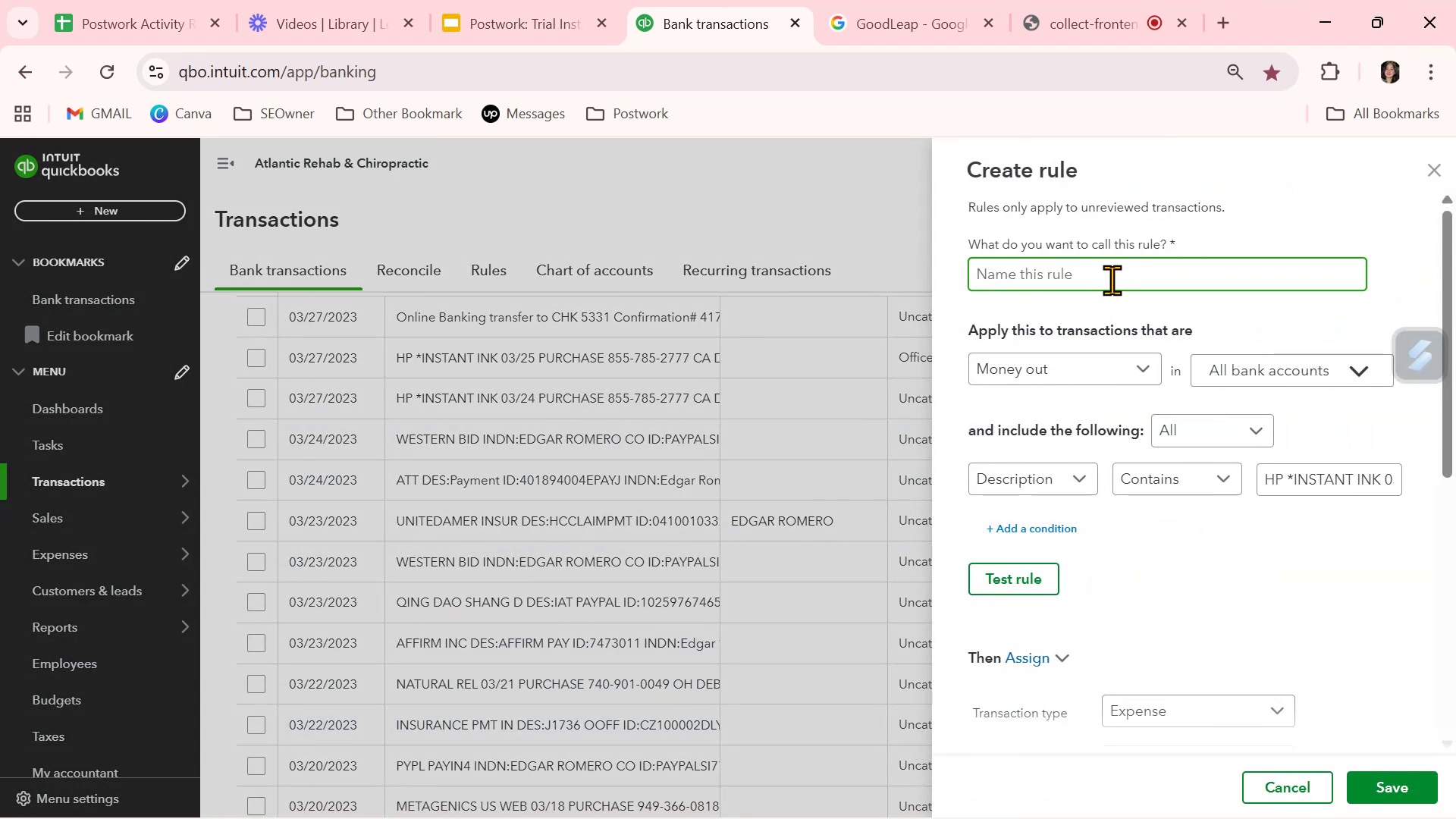 
type(HP)
 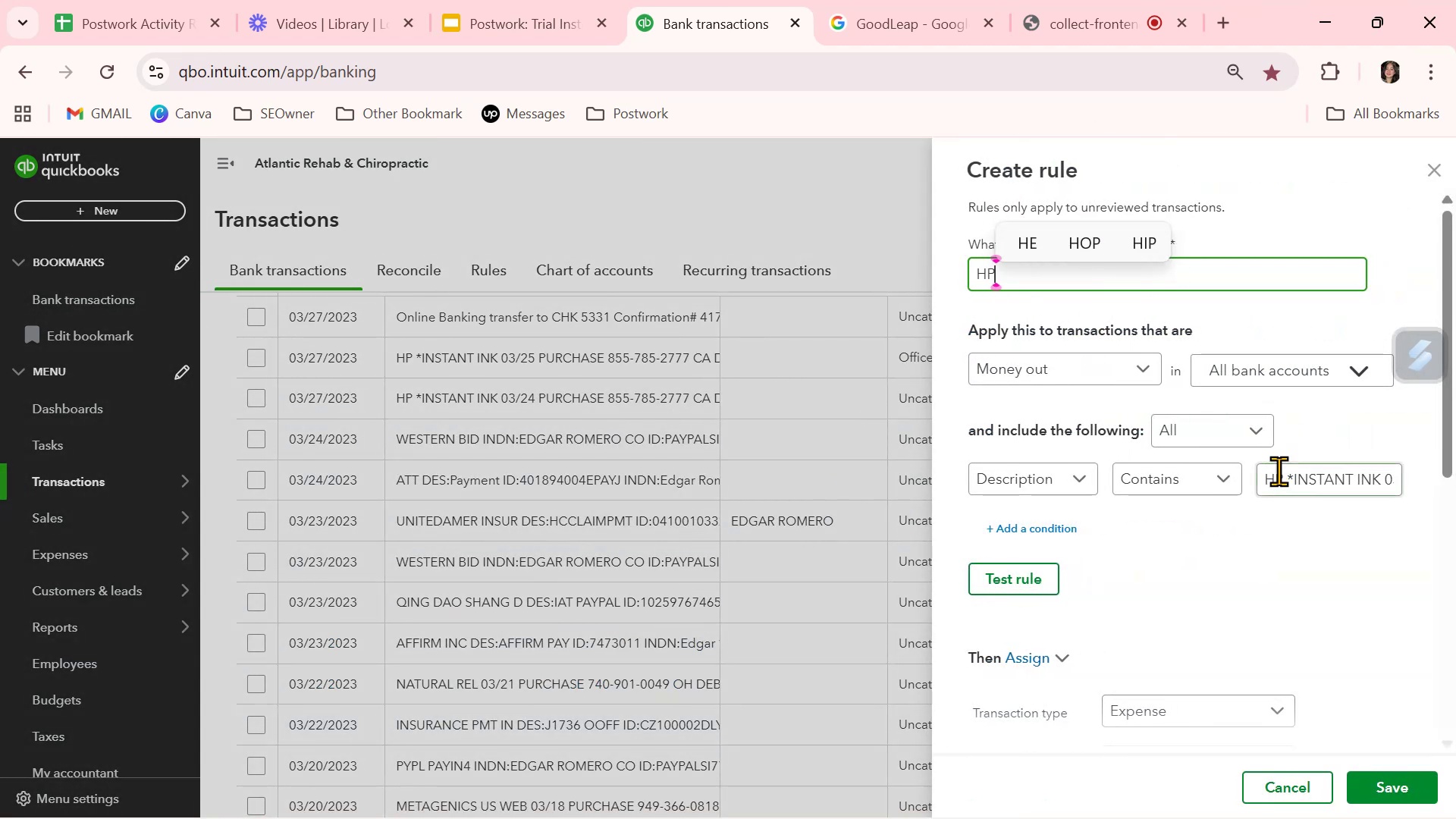 
left_click_drag(start_coordinate=[1287, 479], to_coordinate=[1455, 507])
 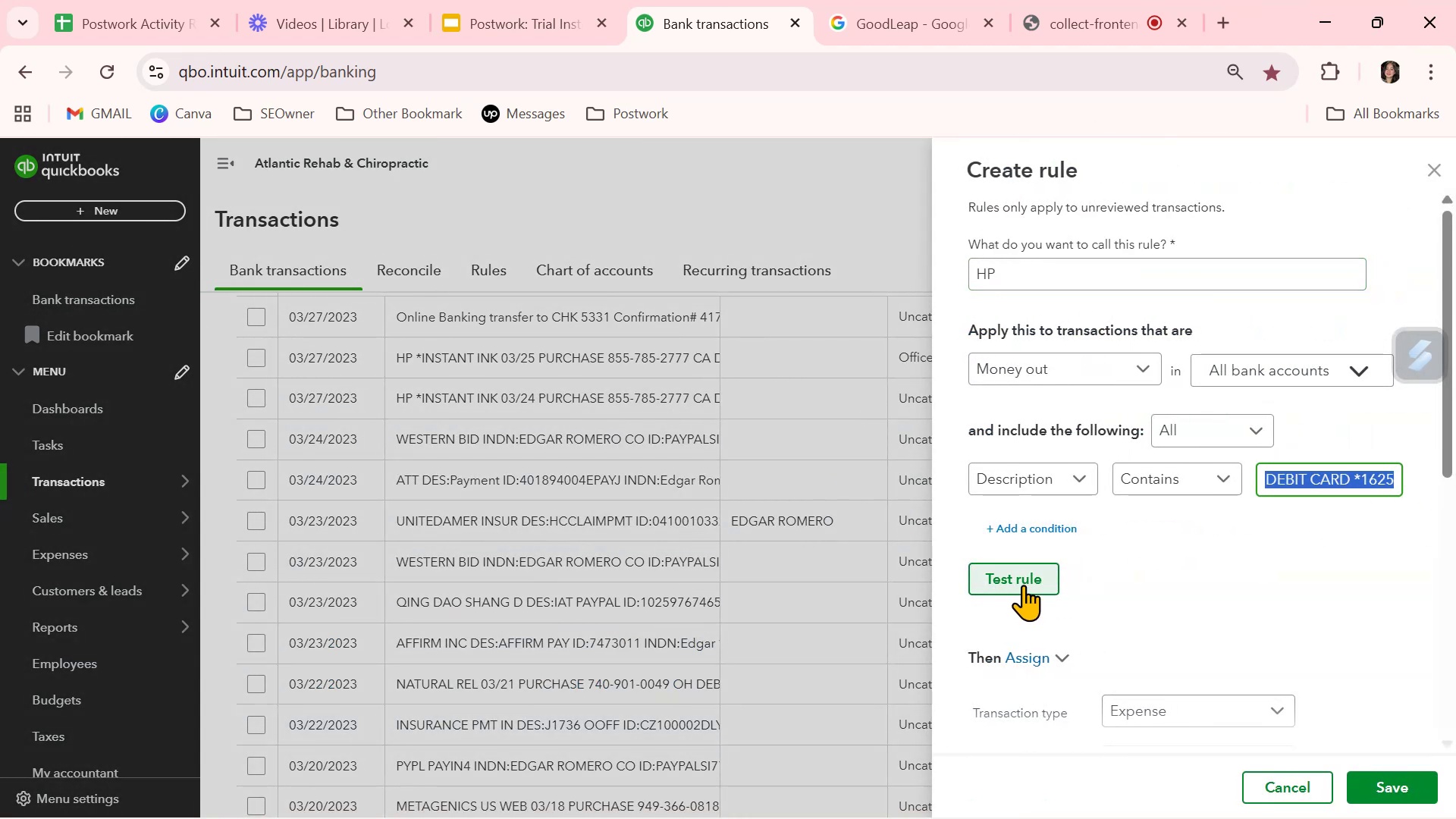 
key(Backspace)
 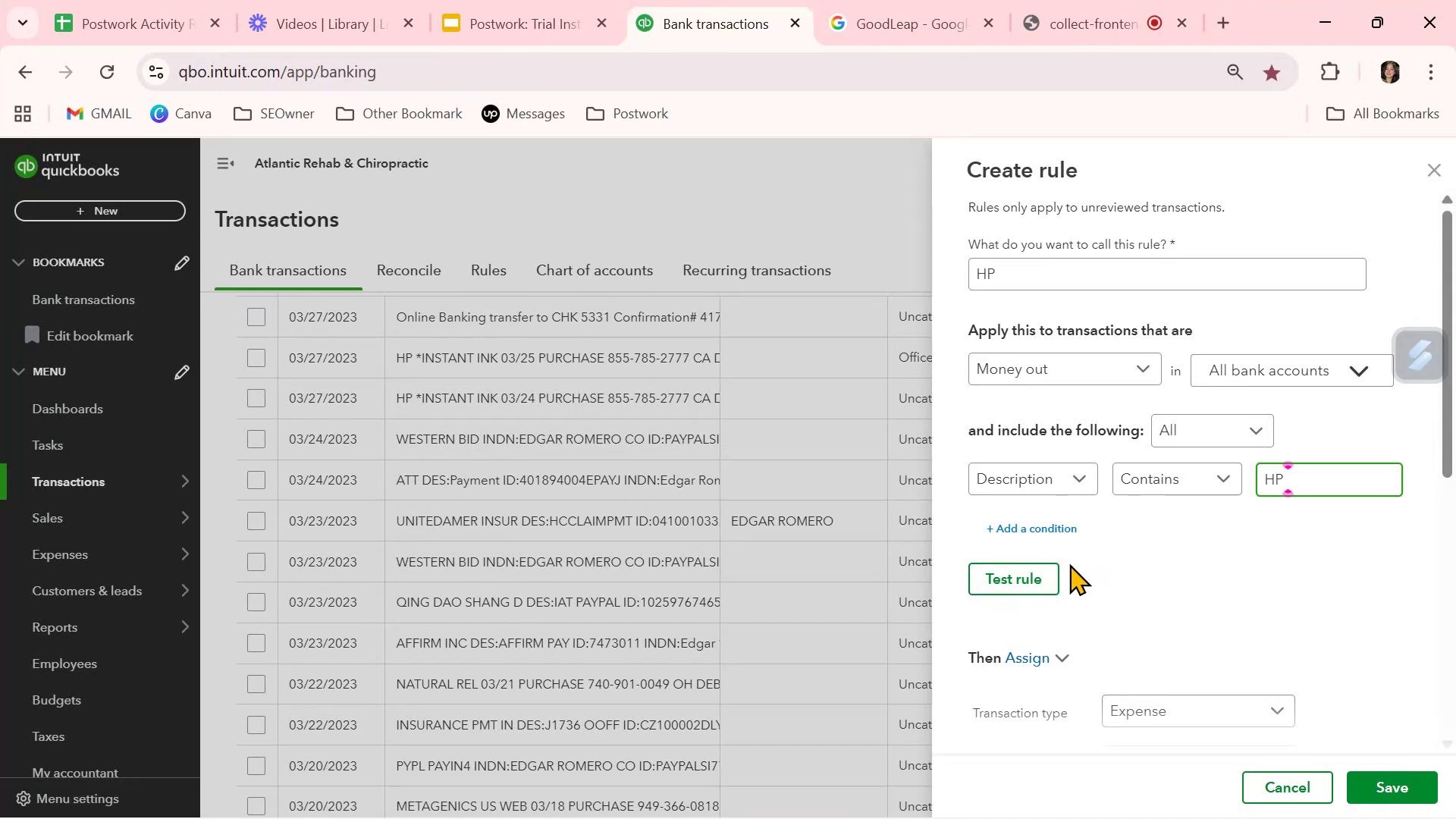 
left_click([1037, 576])
 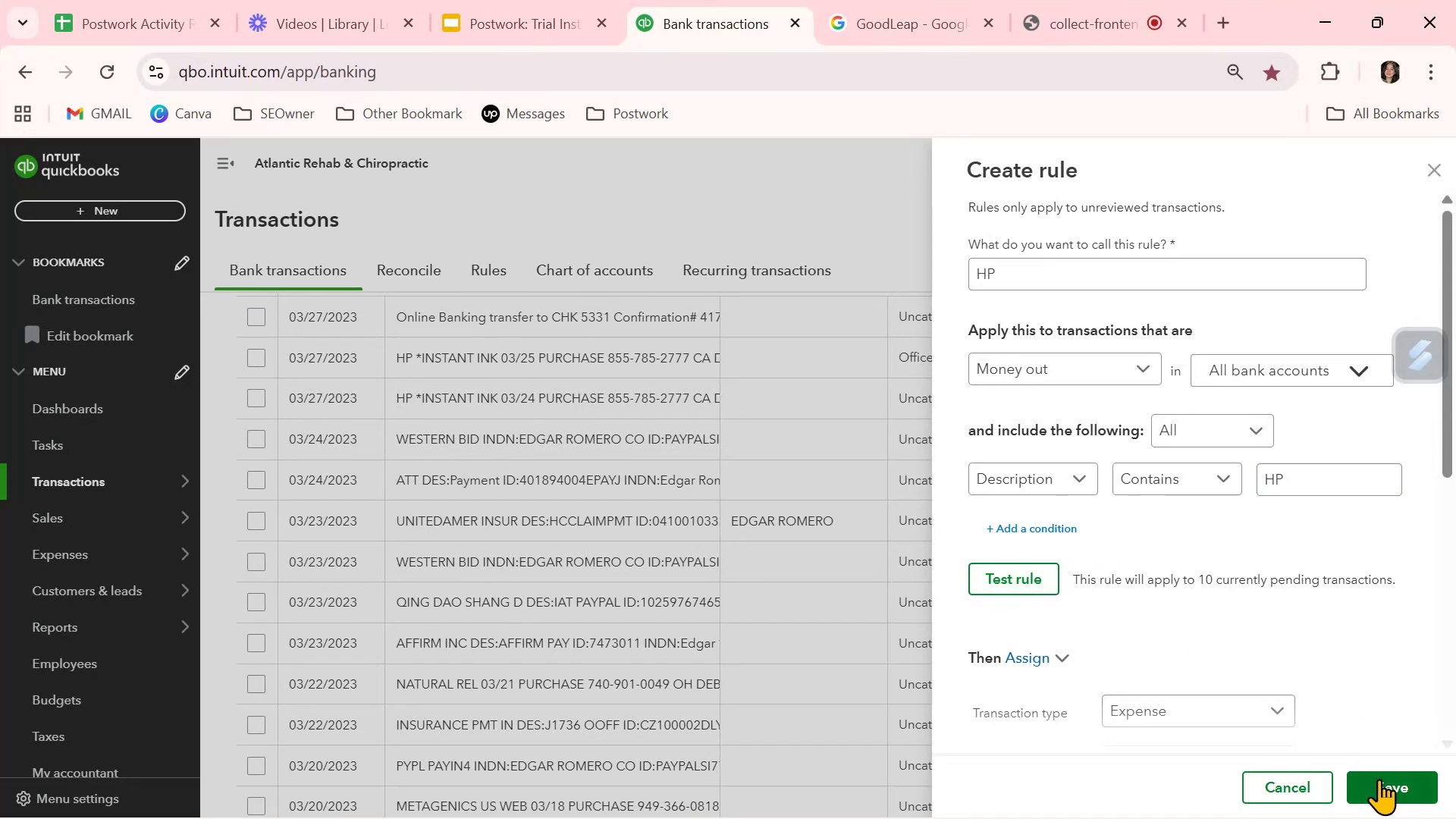 
left_click([1385, 780])
 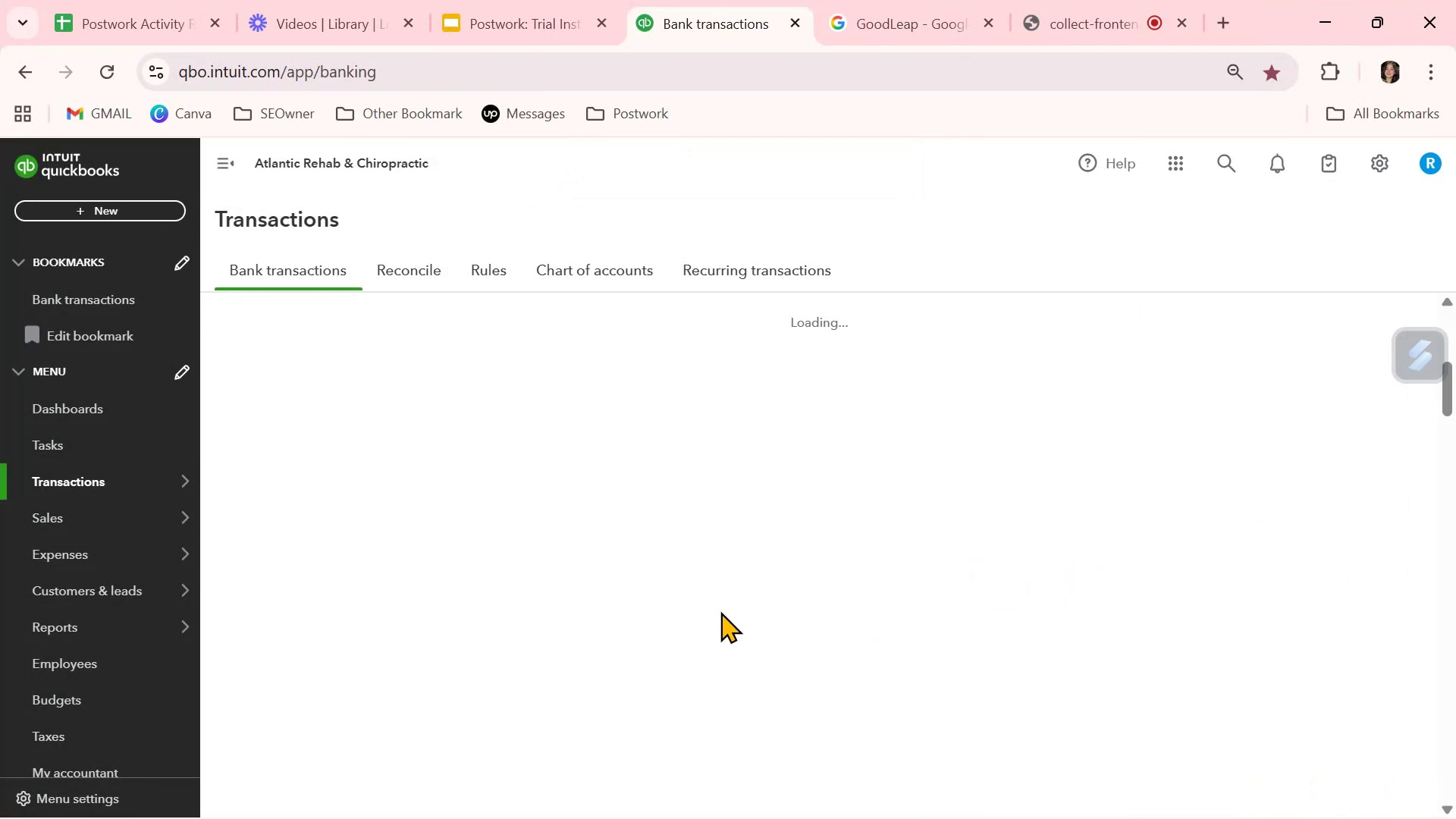 
scroll: coordinate [820, 673], scroll_direction: up, amount: 7.0
 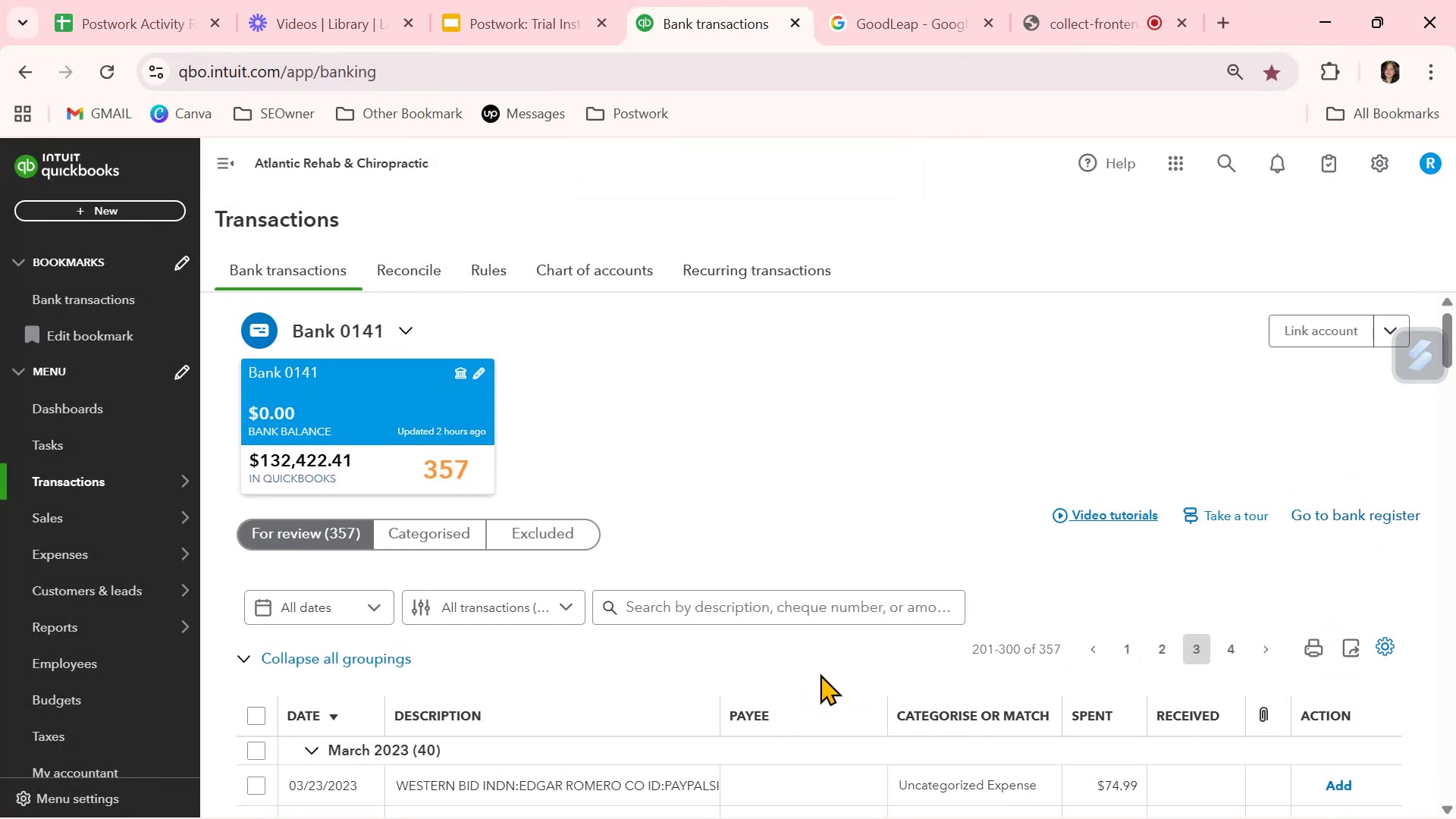 
scroll: coordinate [820, 673], scroll_direction: down, amount: 2.0
 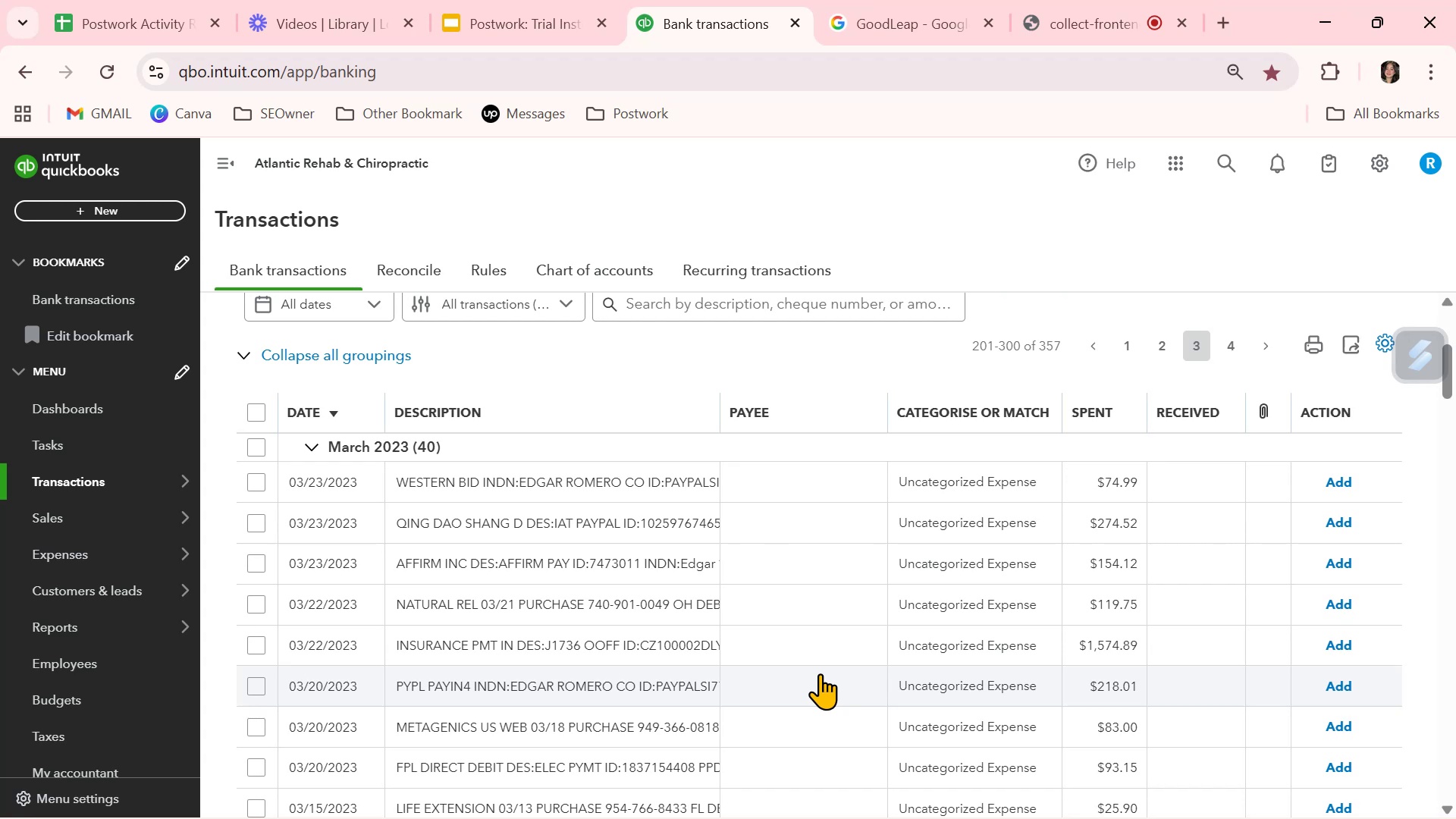 
wait(8.45)
 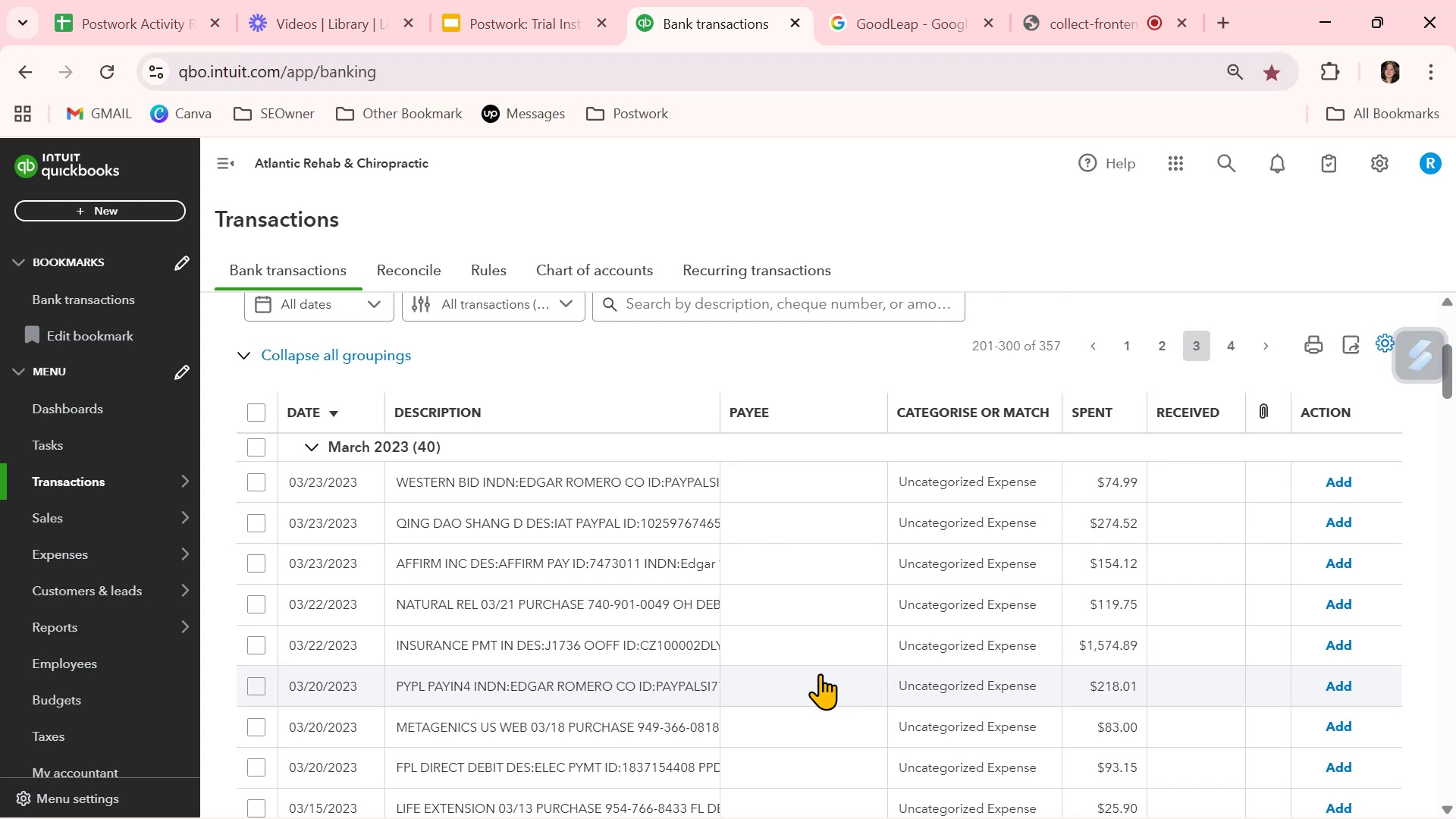 
scroll: coordinate [825, 670], scroll_direction: down, amount: 3.0
 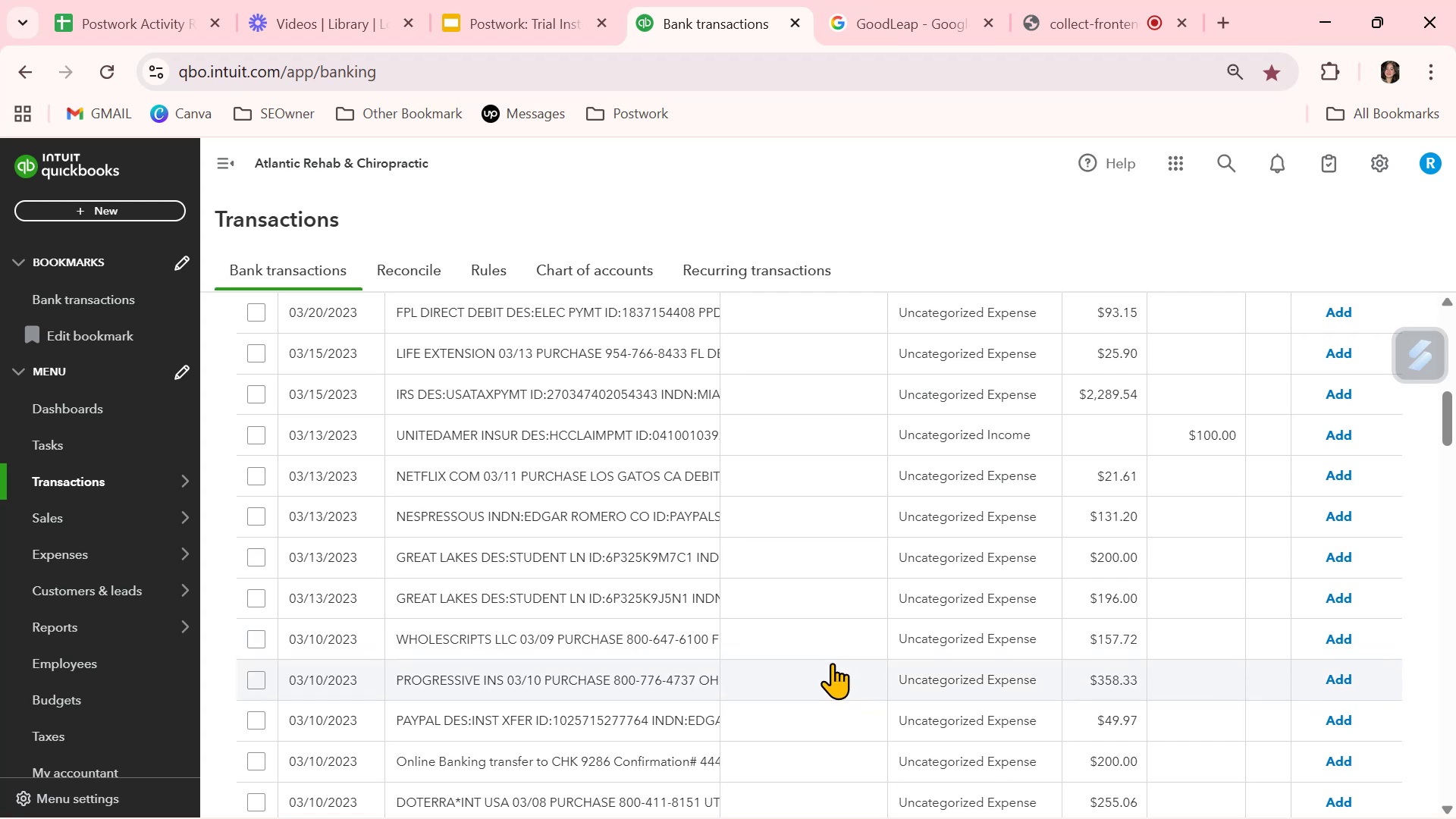 
wait(14.09)
 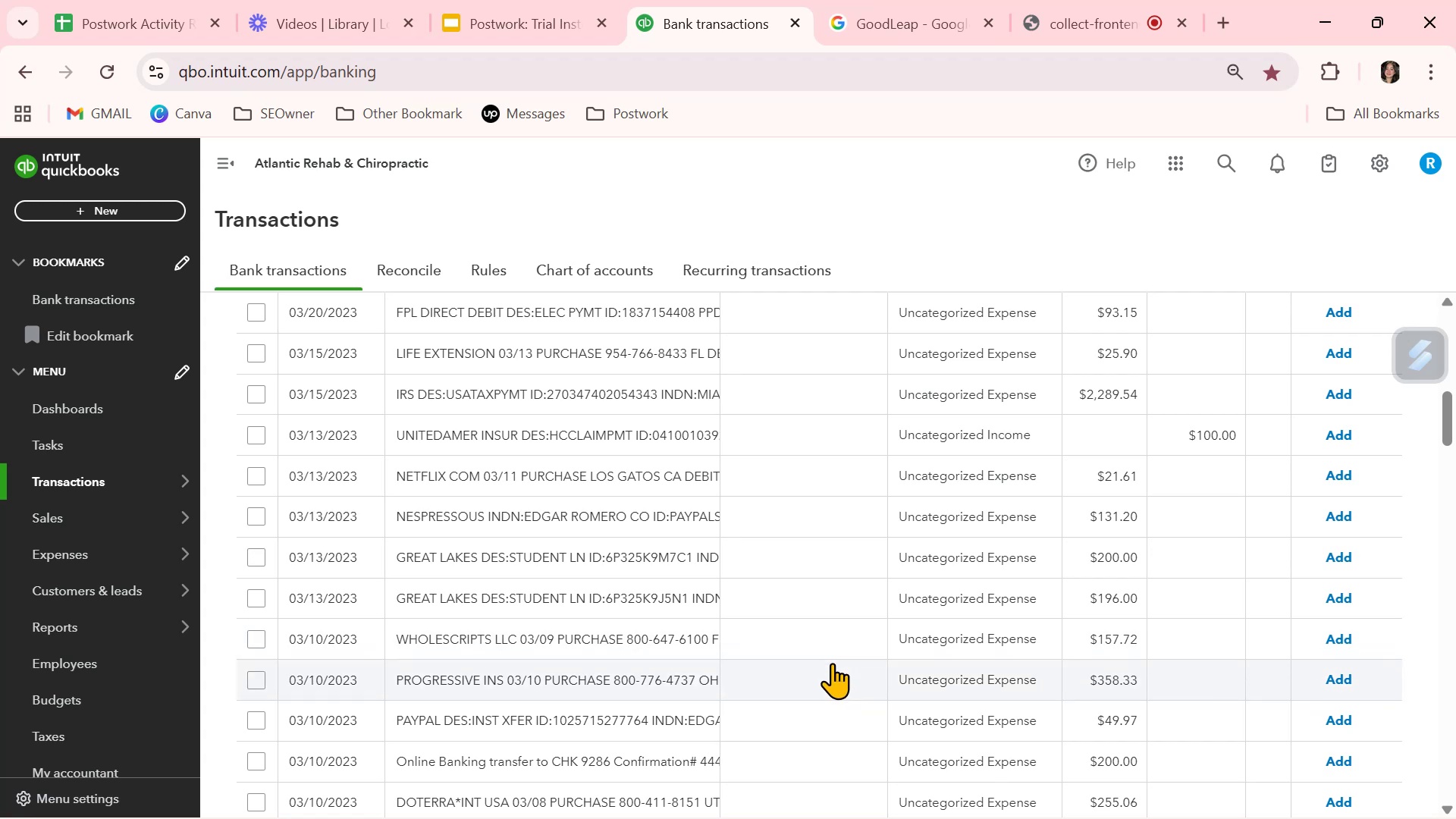 
scroll: coordinate [818, 680], scroll_direction: down, amount: 2.0
 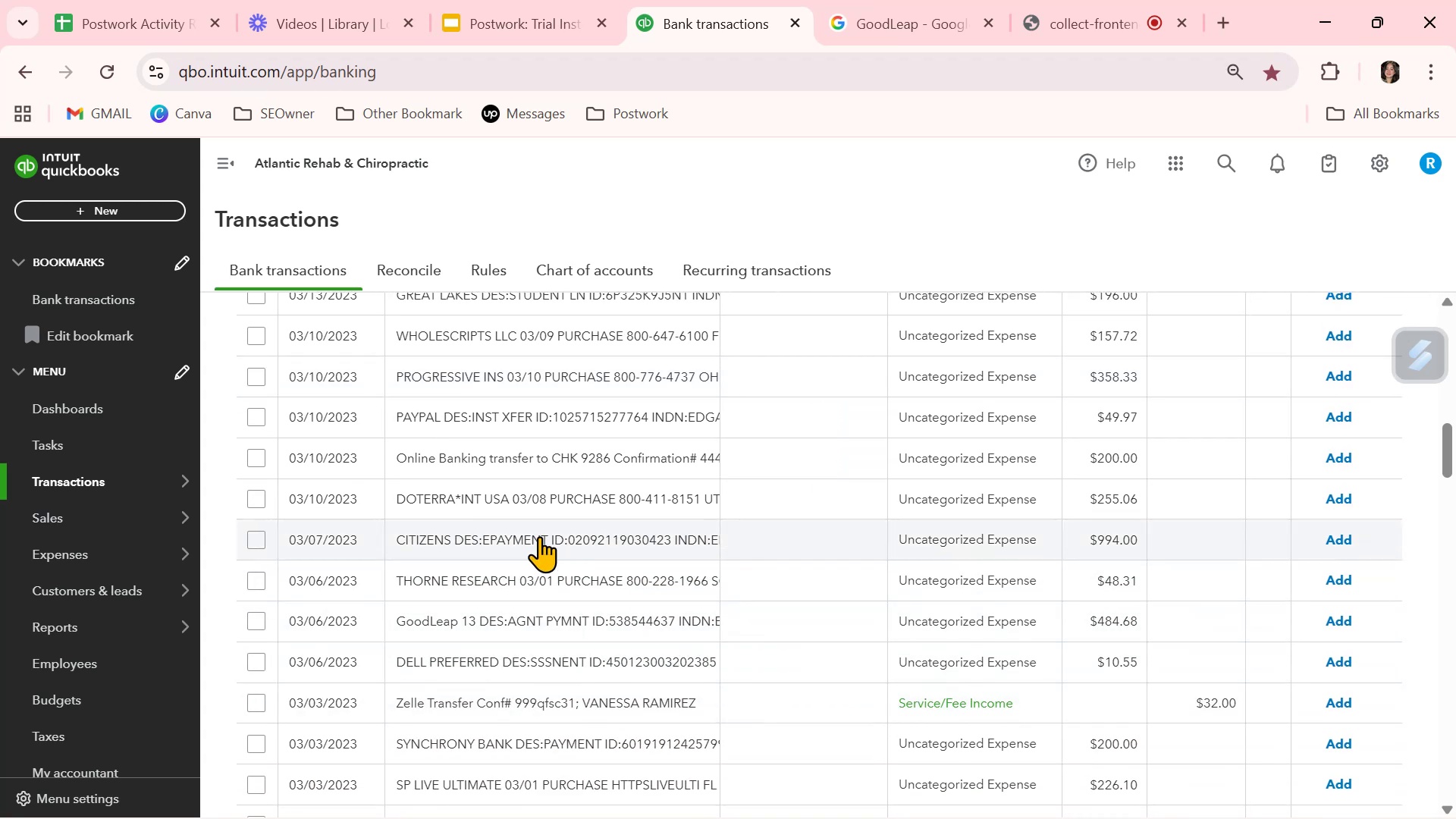 
left_click([487, 499])
 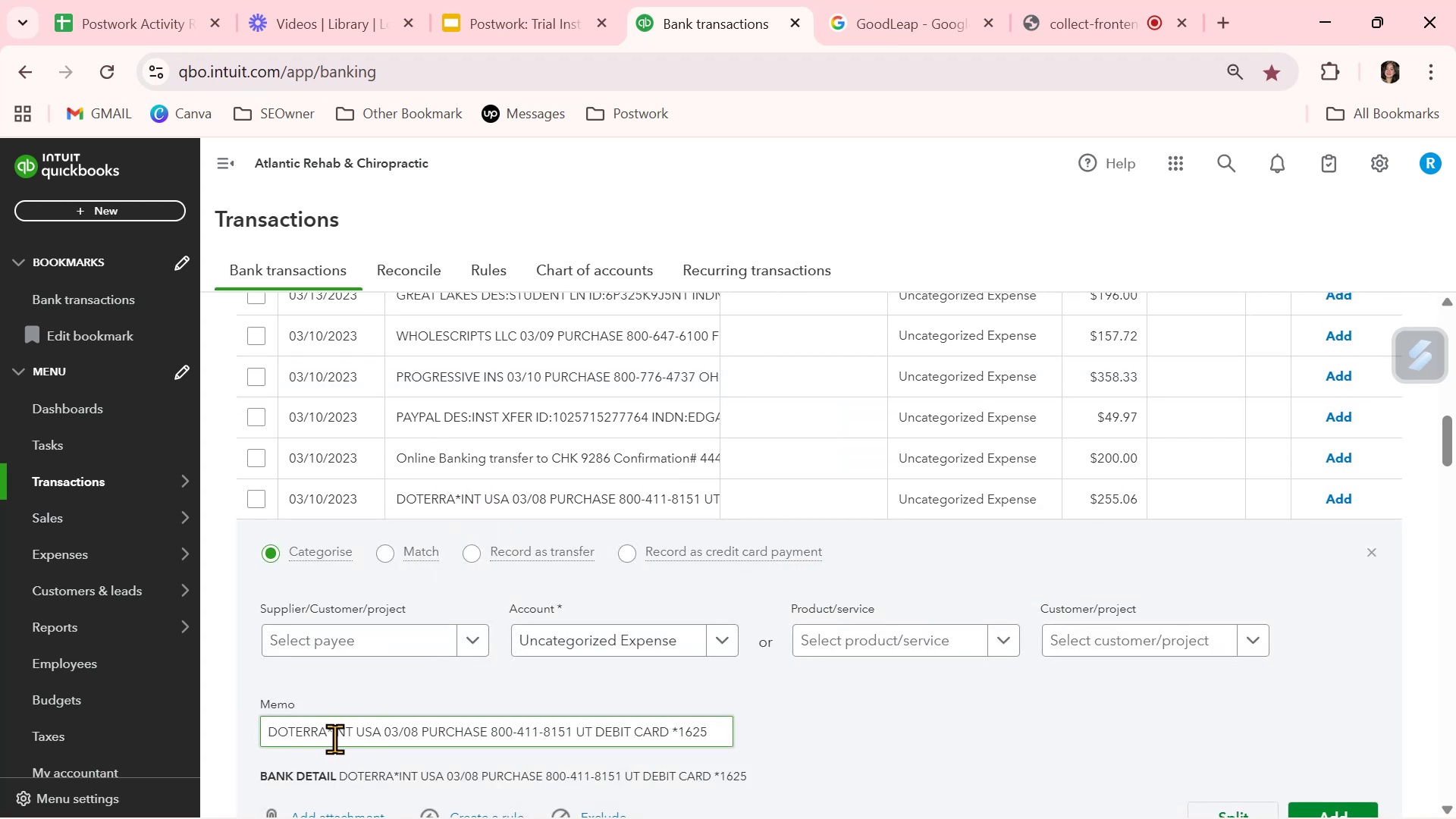 
left_click_drag(start_coordinate=[326, 733], to_coordinate=[249, 730])
 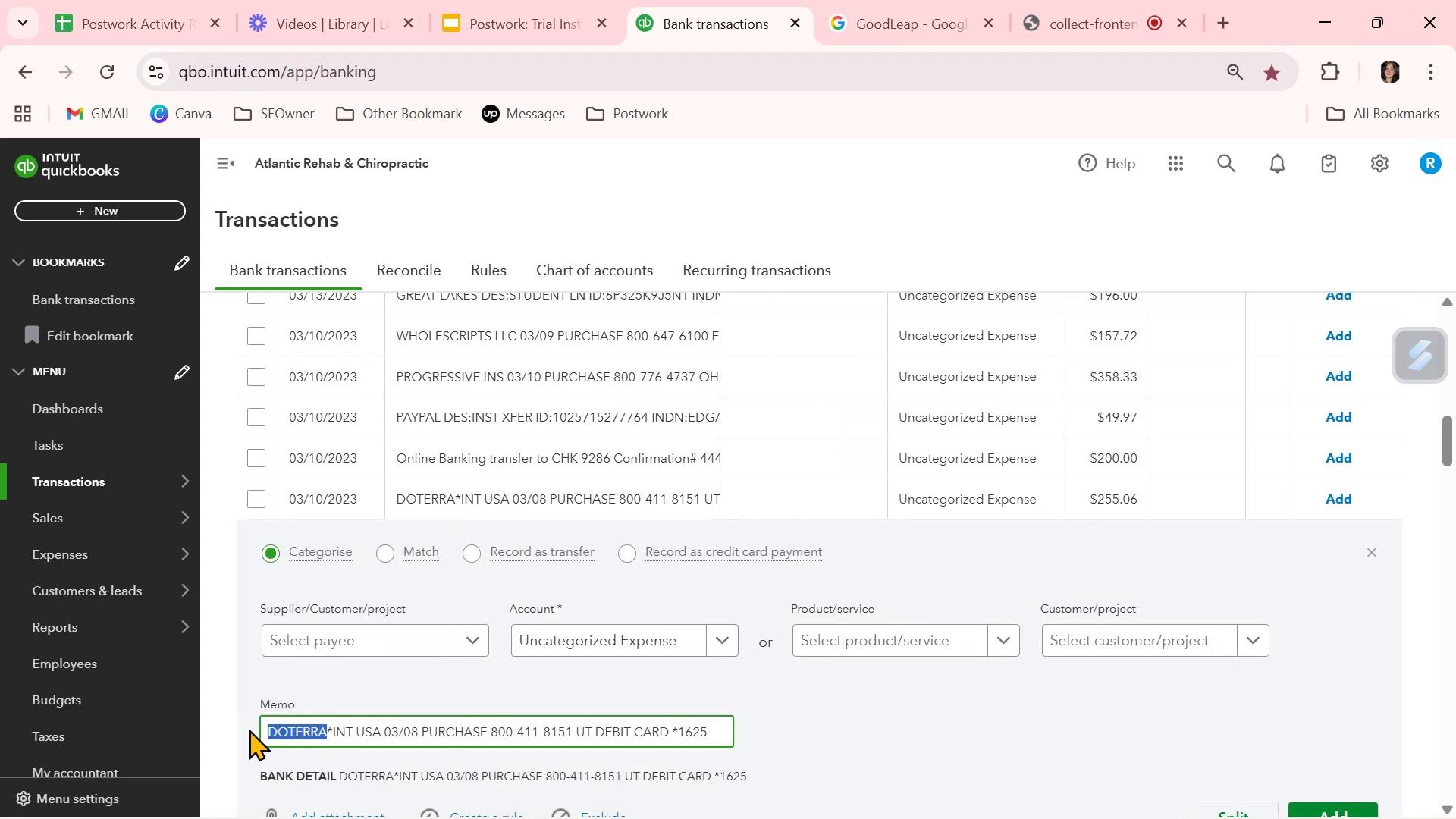 
key(Control+ControlLeft)
 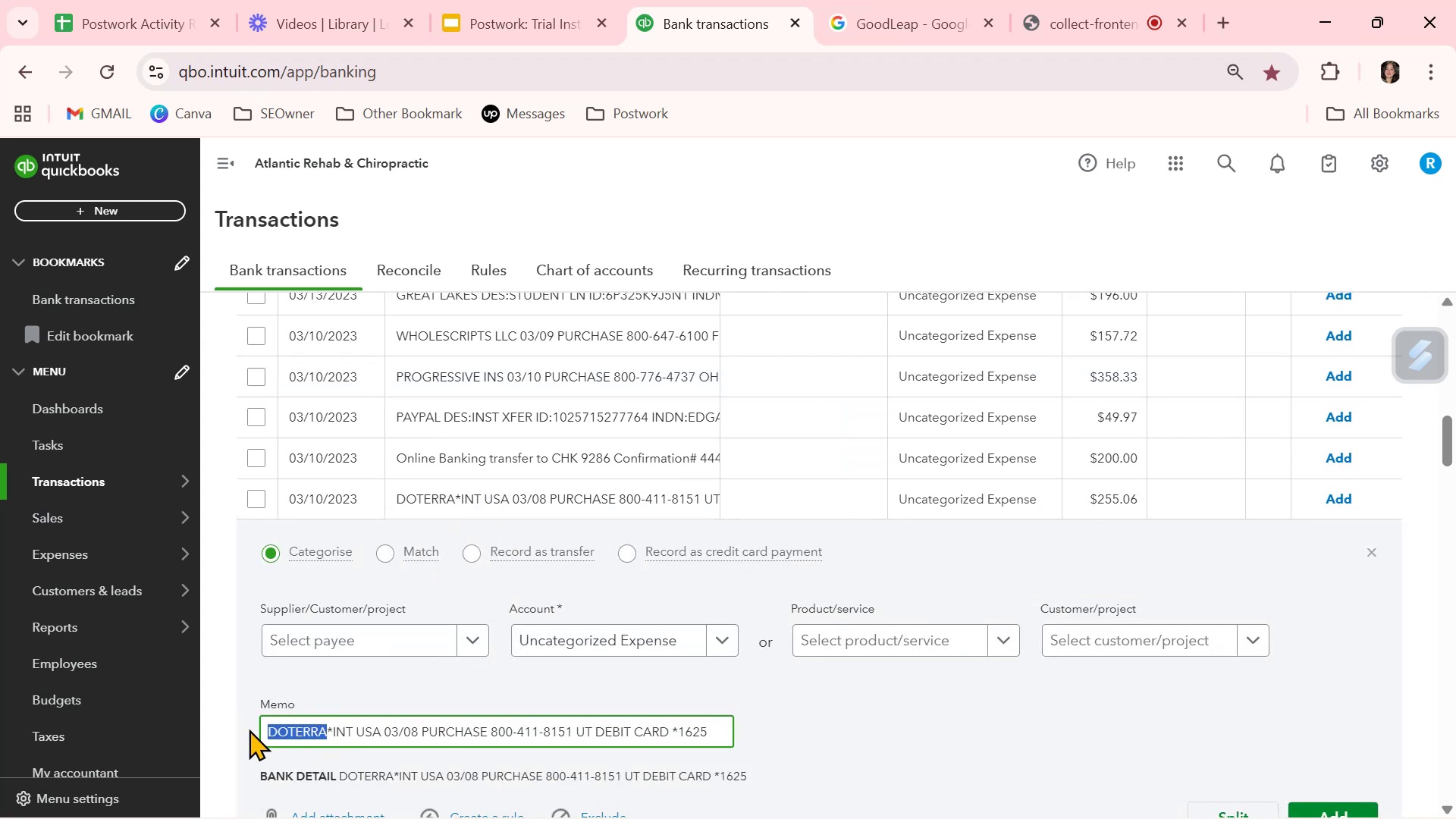 
key(Control+C)
 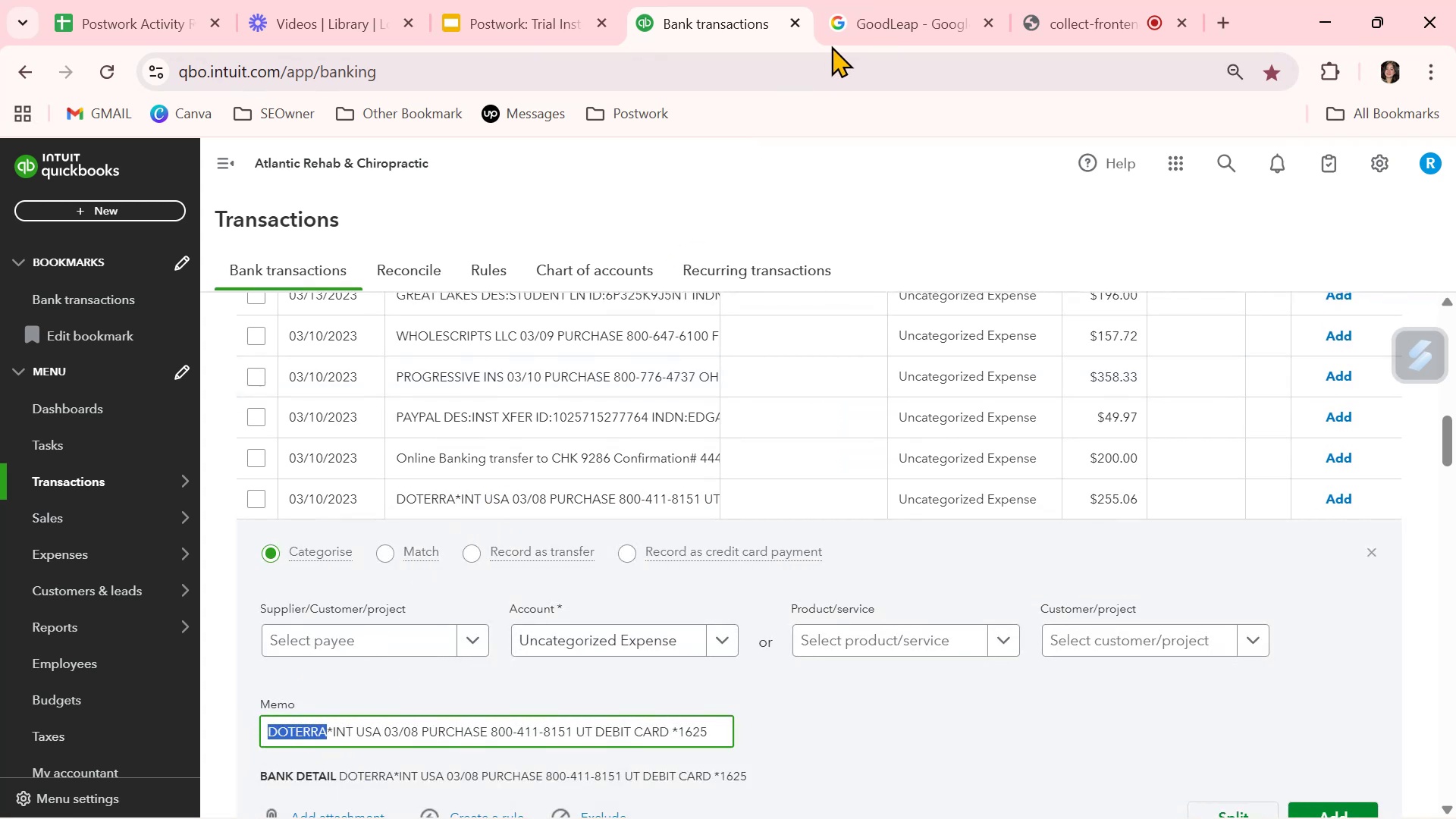 
left_click([864, 25])
 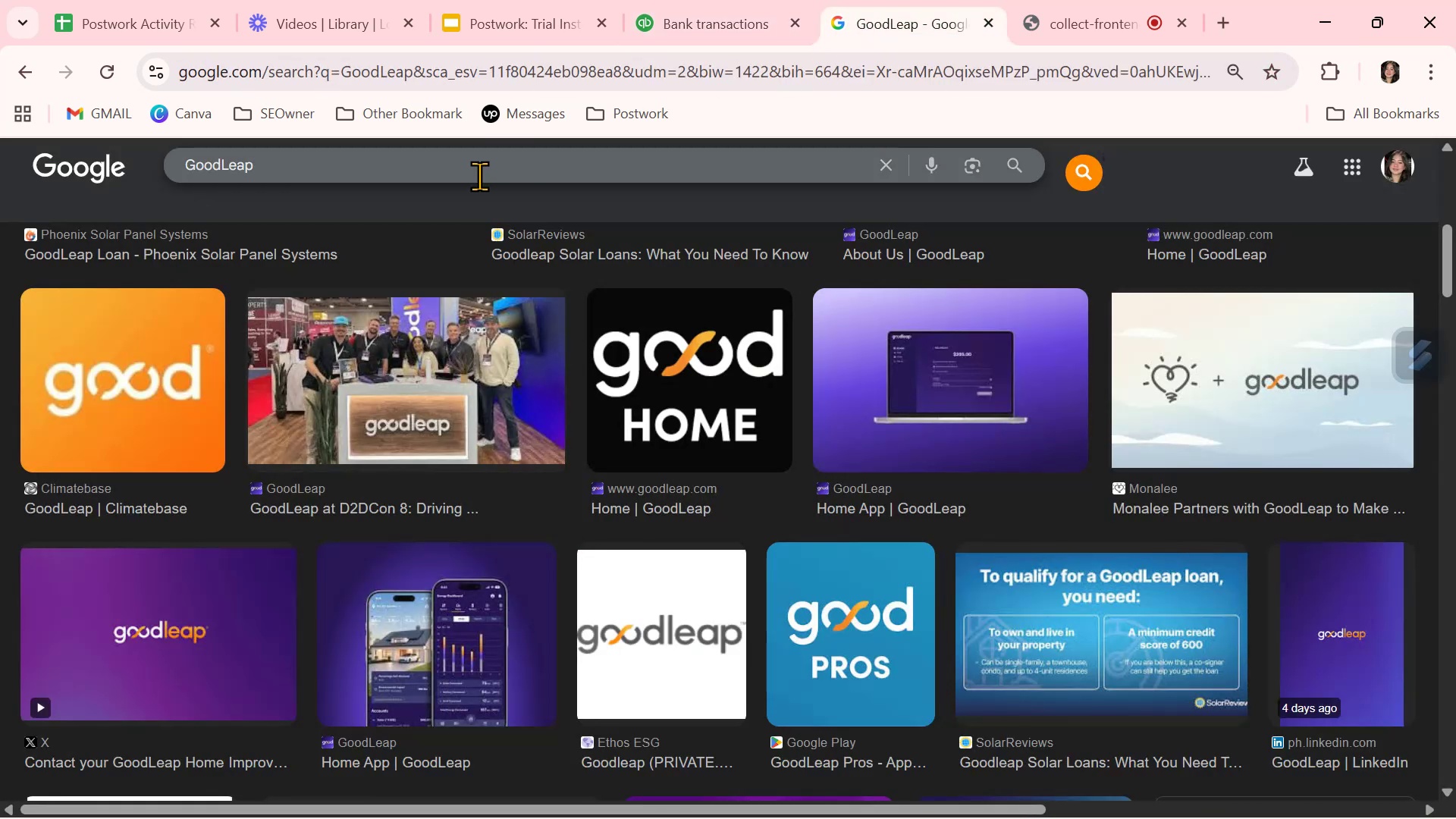 
double_click([479, 176])
 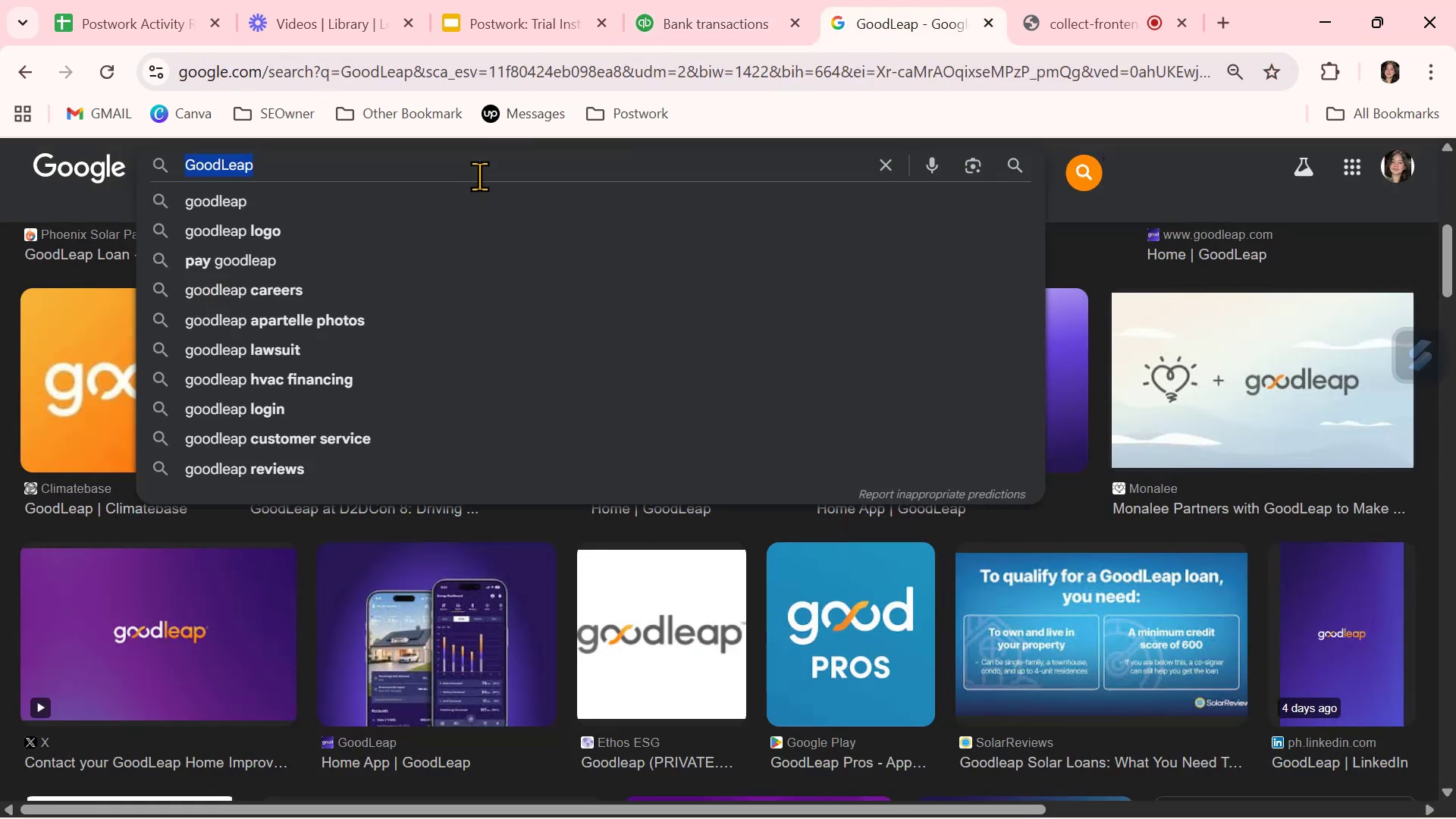 
triple_click([479, 176])
 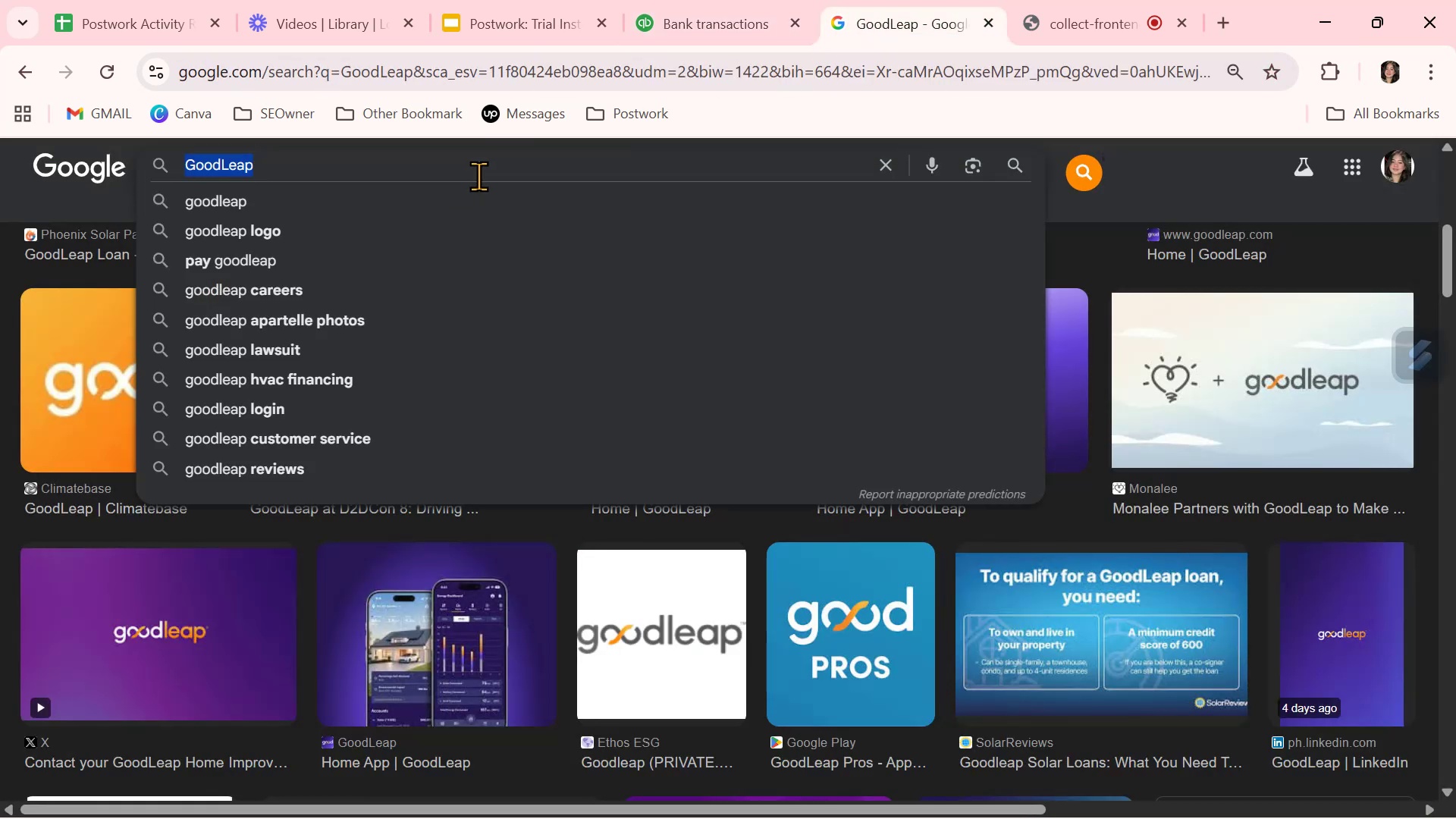 
key(Control+ControlLeft)
 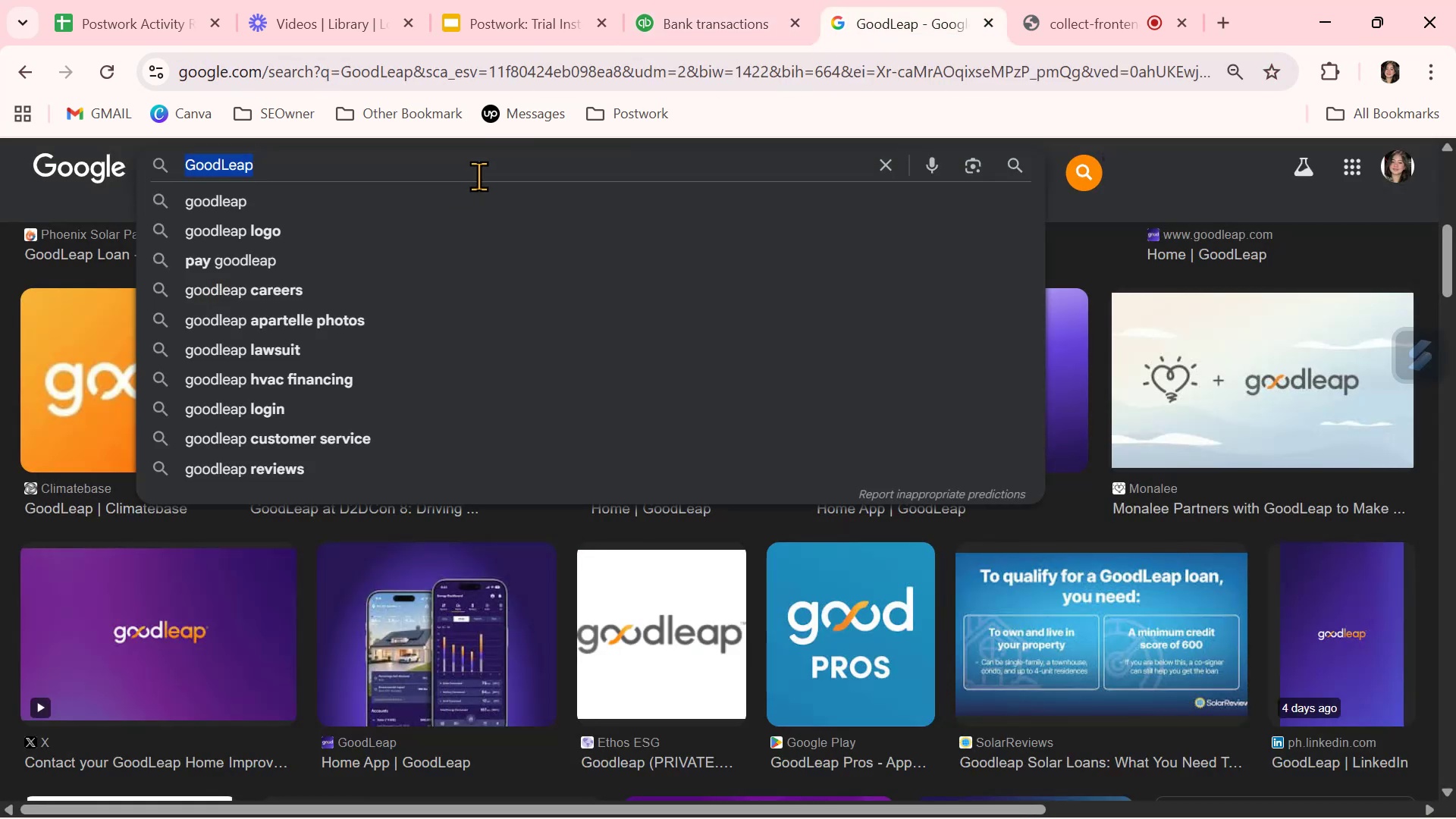 
key(Control+V)
 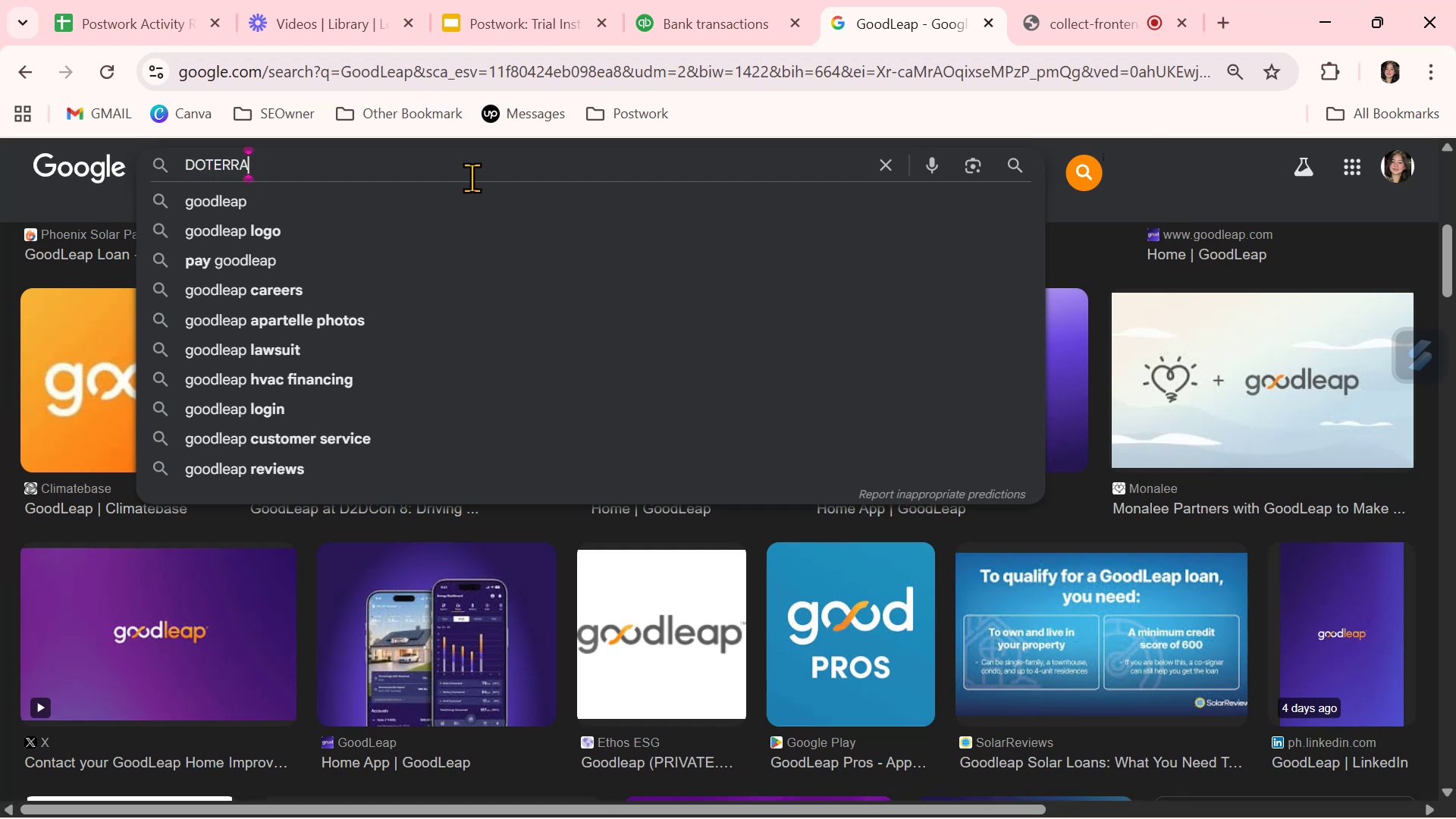 
key(Control+NumpadEnter)
 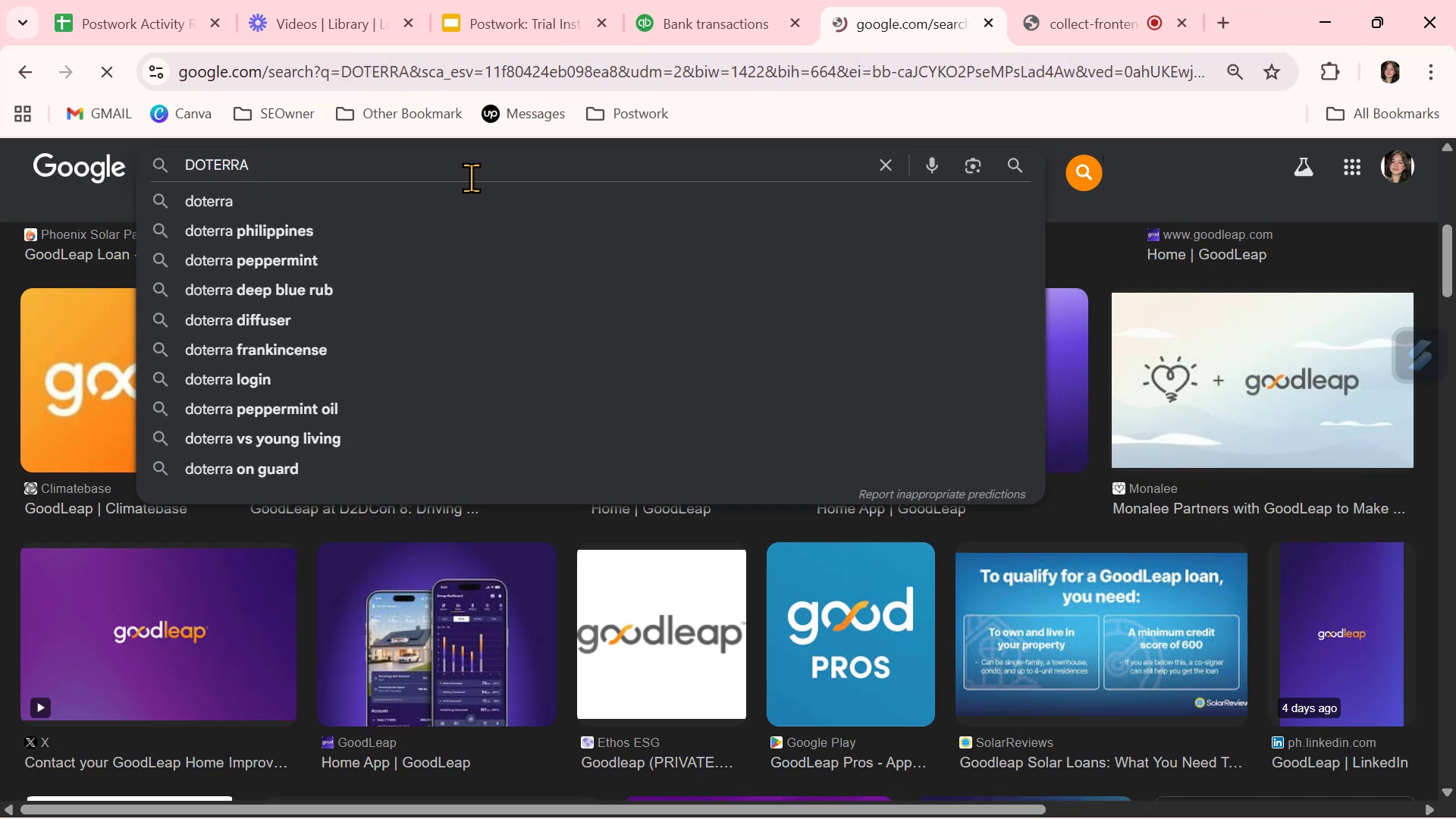 
mouse_move([928, 657])
 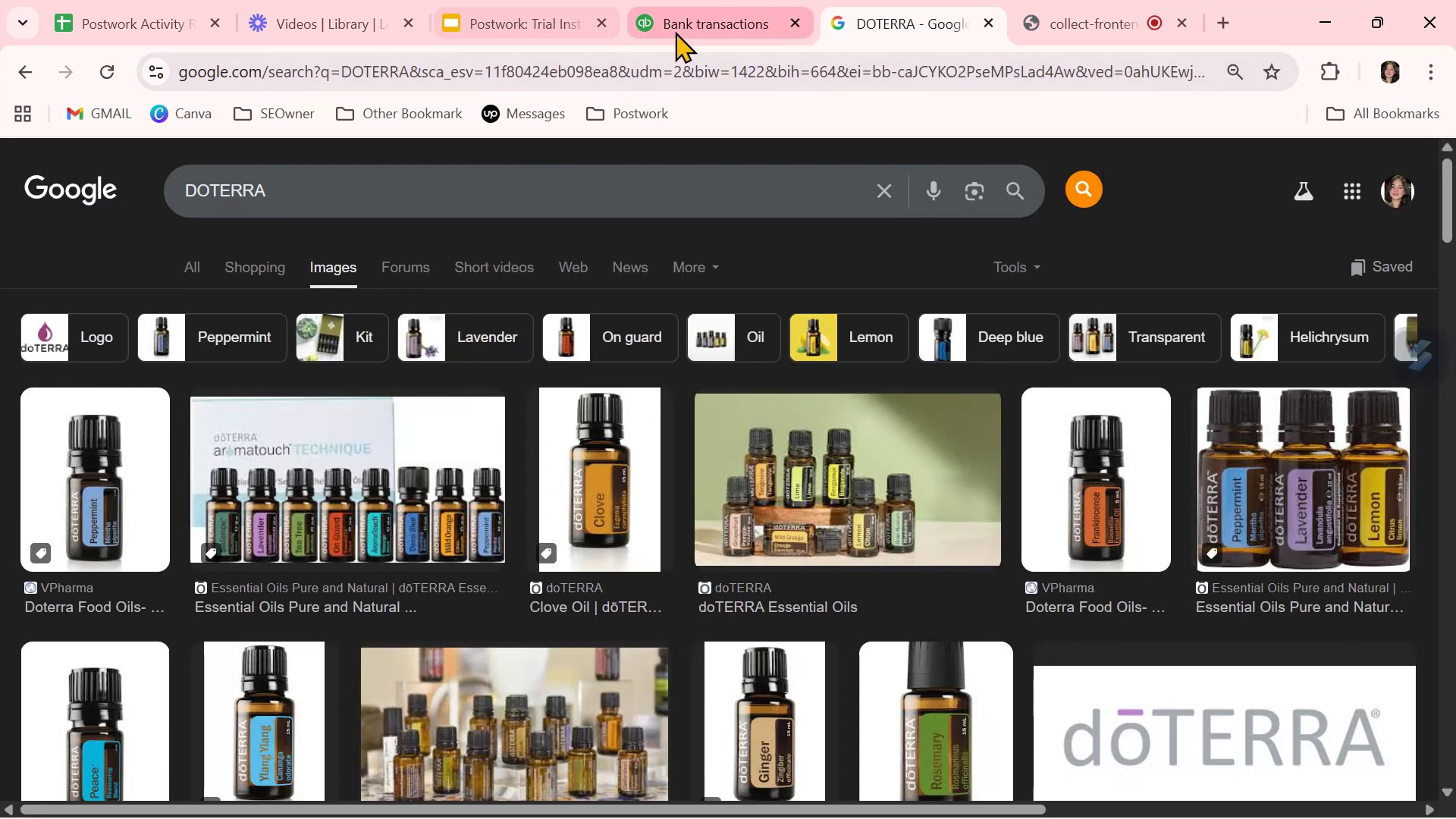 
left_click([684, 24])
 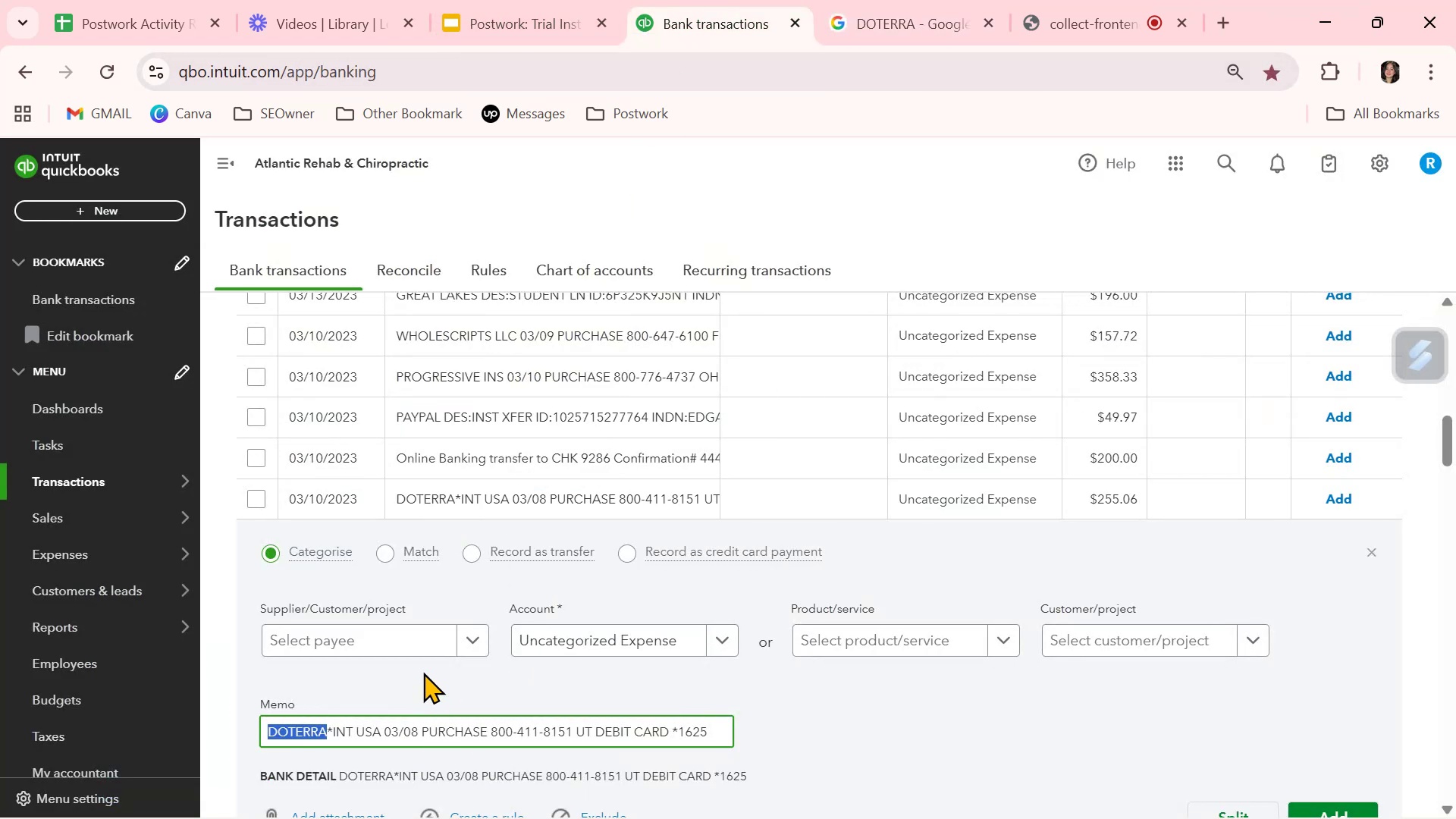 
left_click([420, 642])
 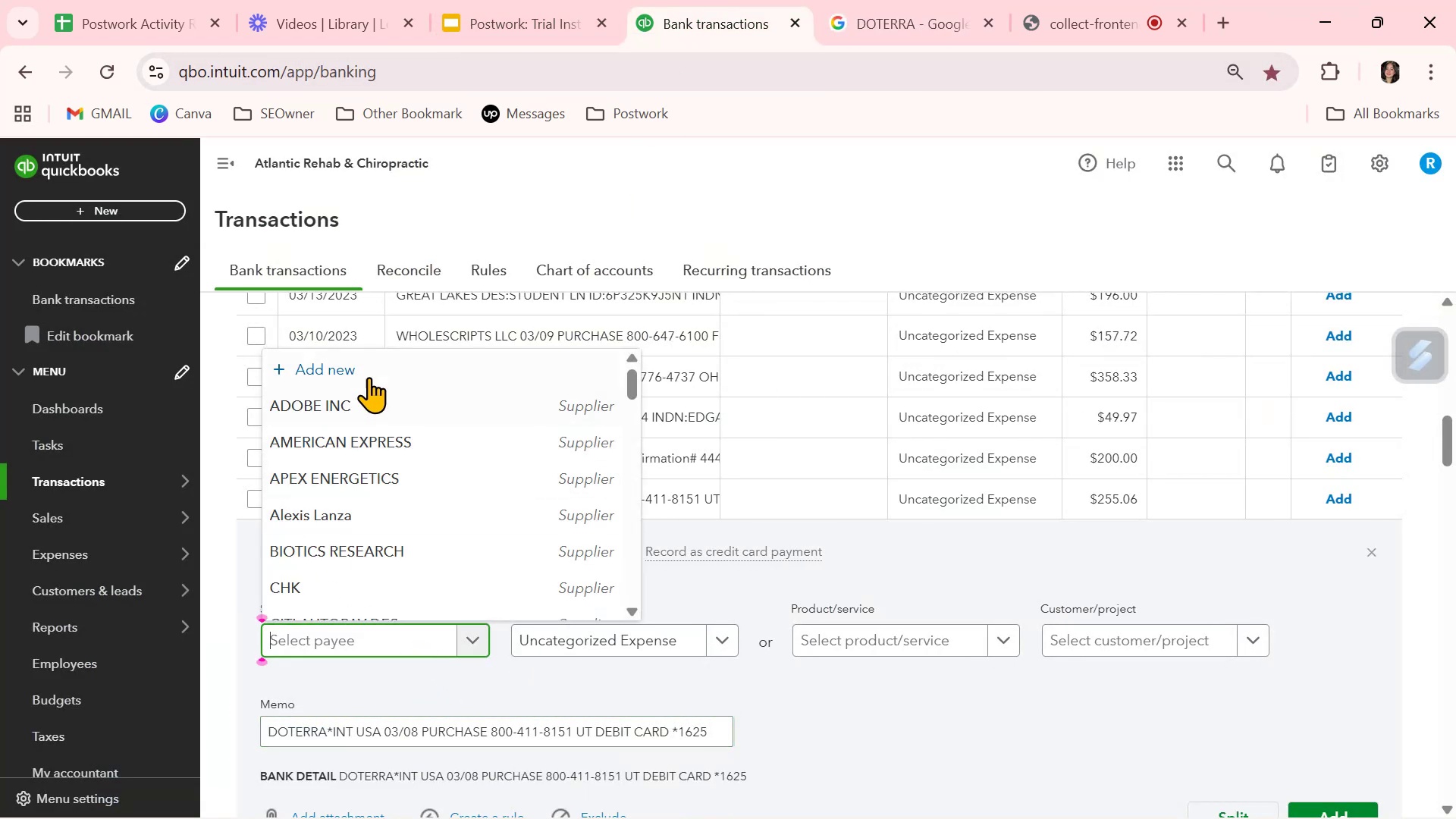 
left_click([378, 365])
 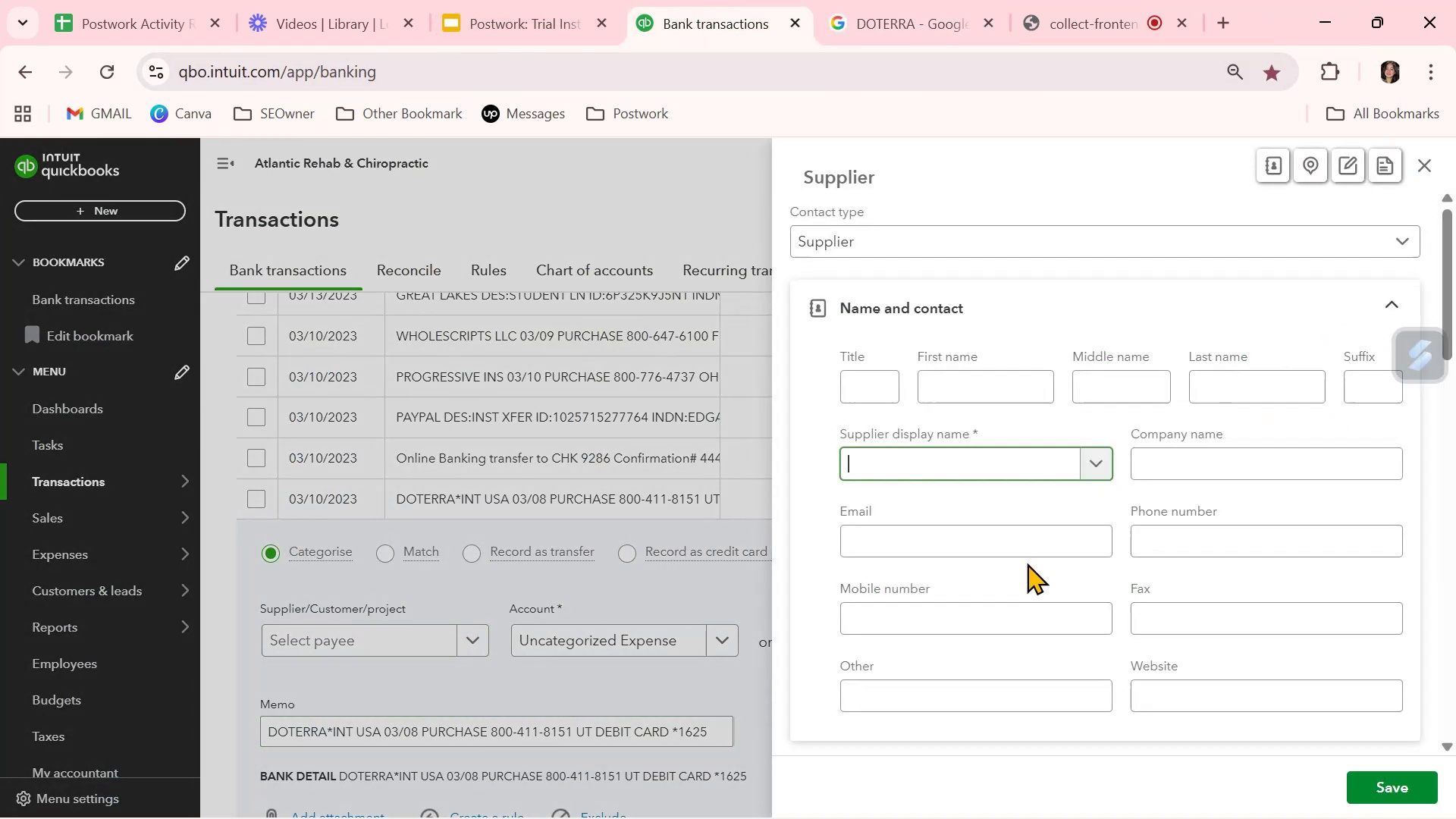 
key(Control+ControlLeft)
 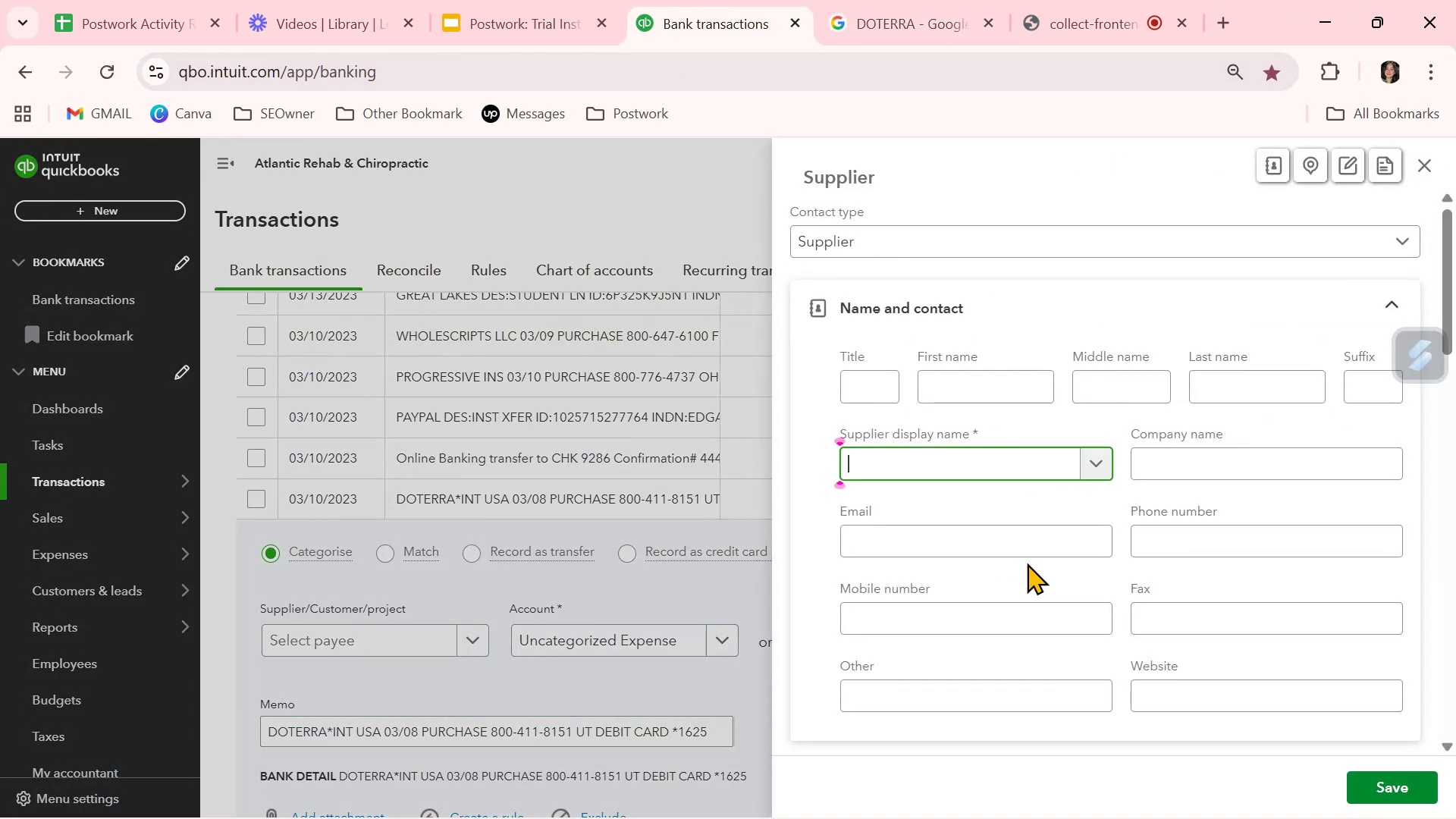 
key(Control+V)
 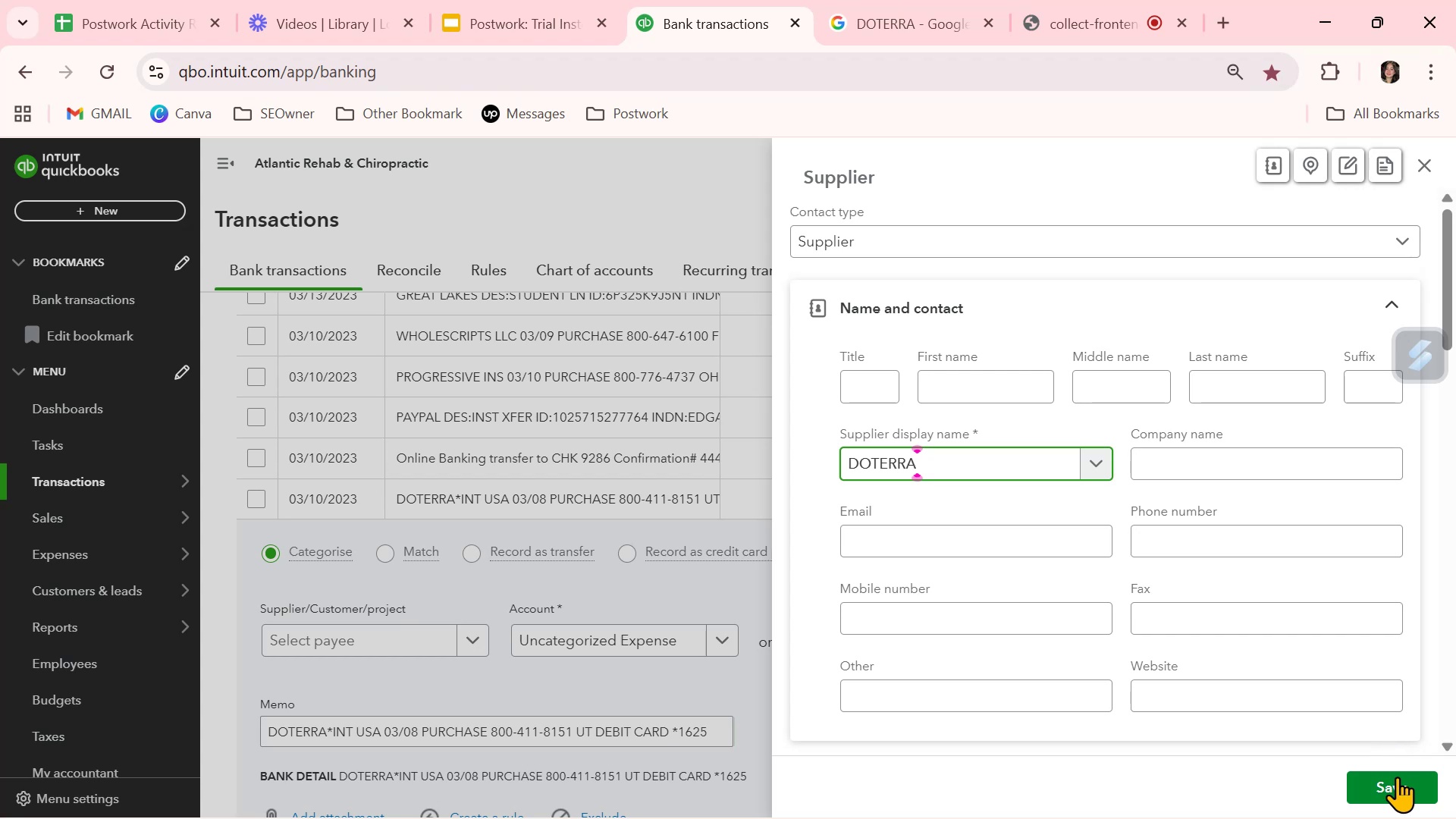 
left_click([1397, 783])
 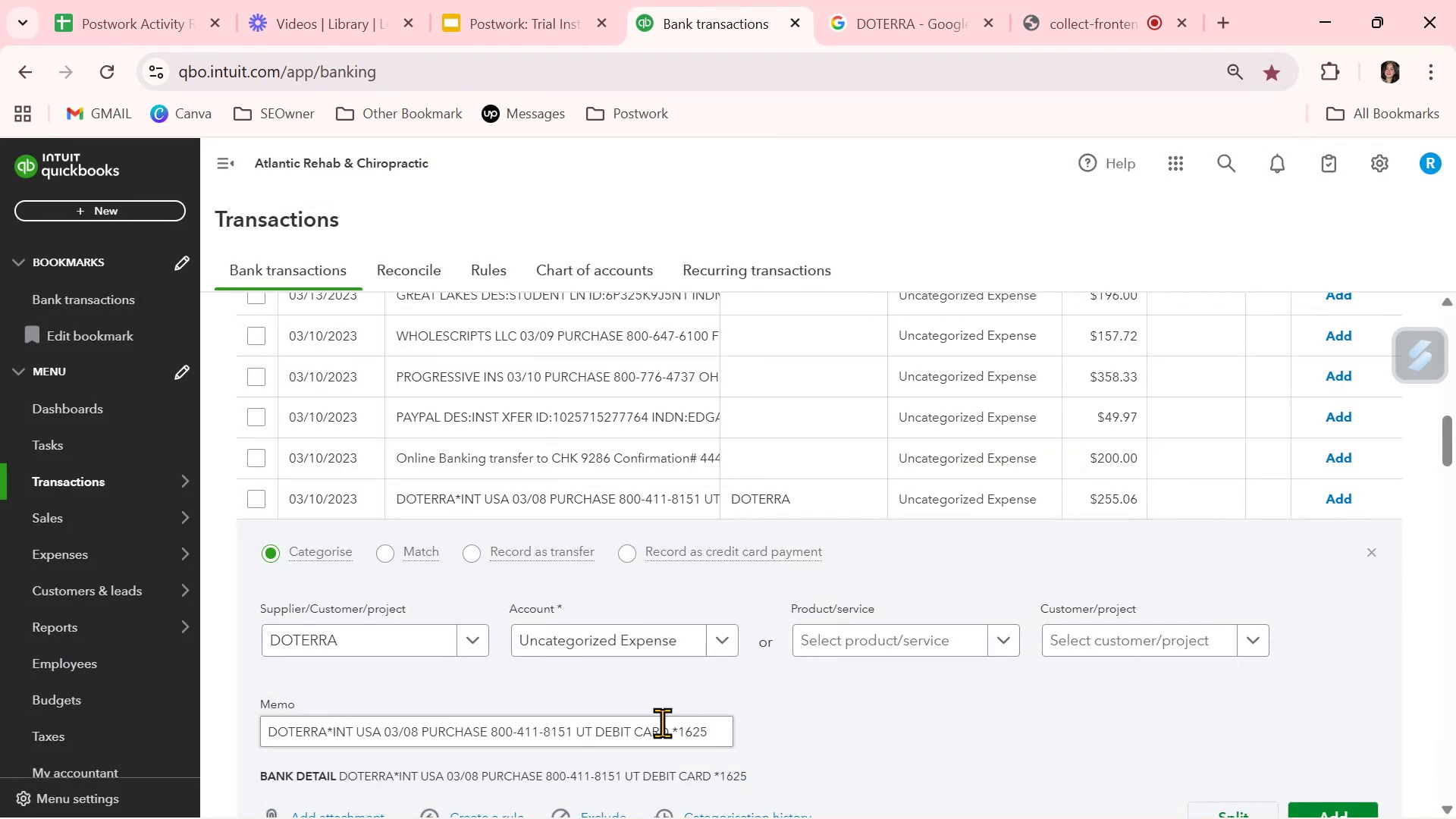 
left_click([611, 638])
 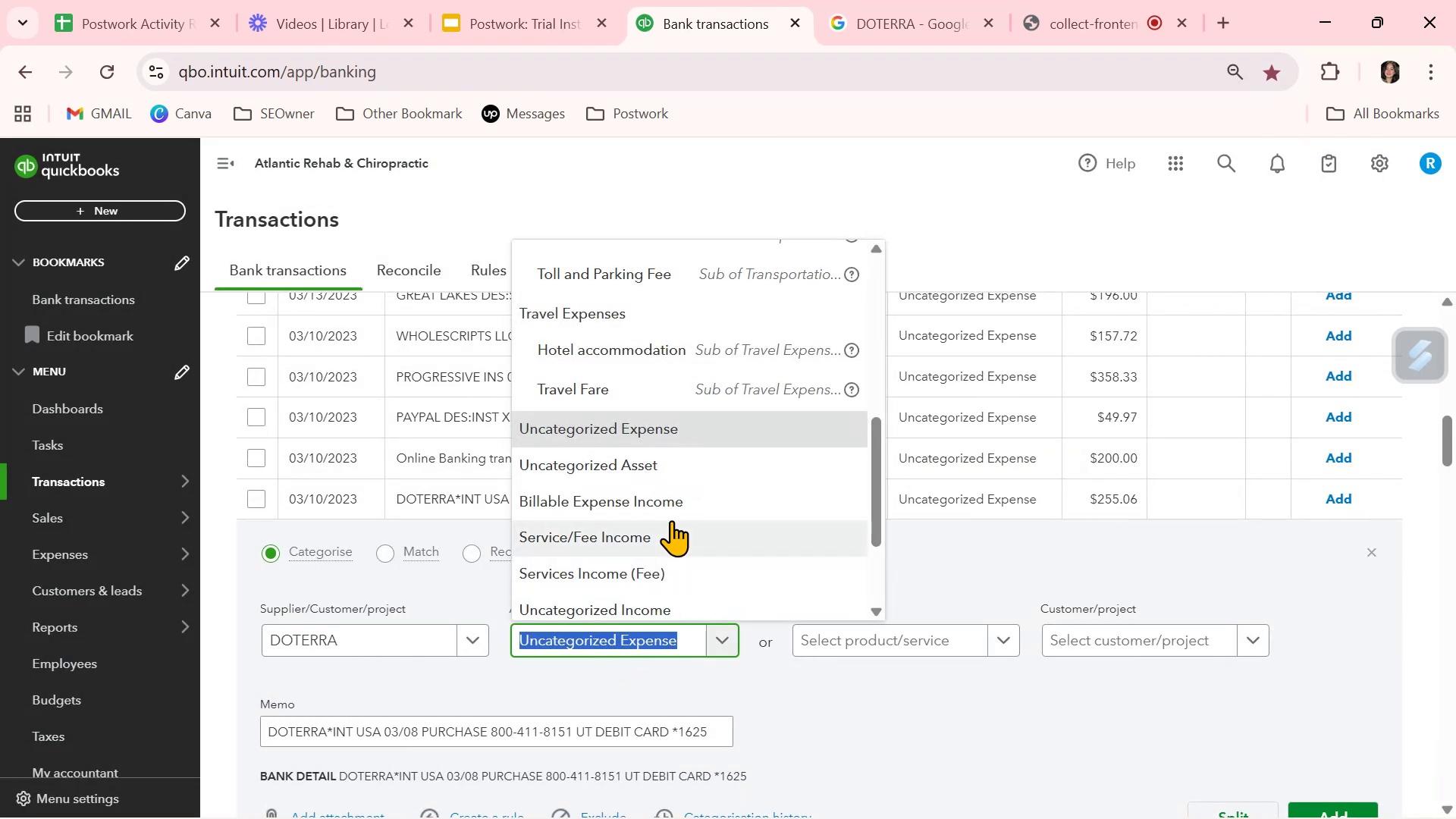 
scroll: coordinate [673, 520], scroll_direction: down, amount: 3.0
 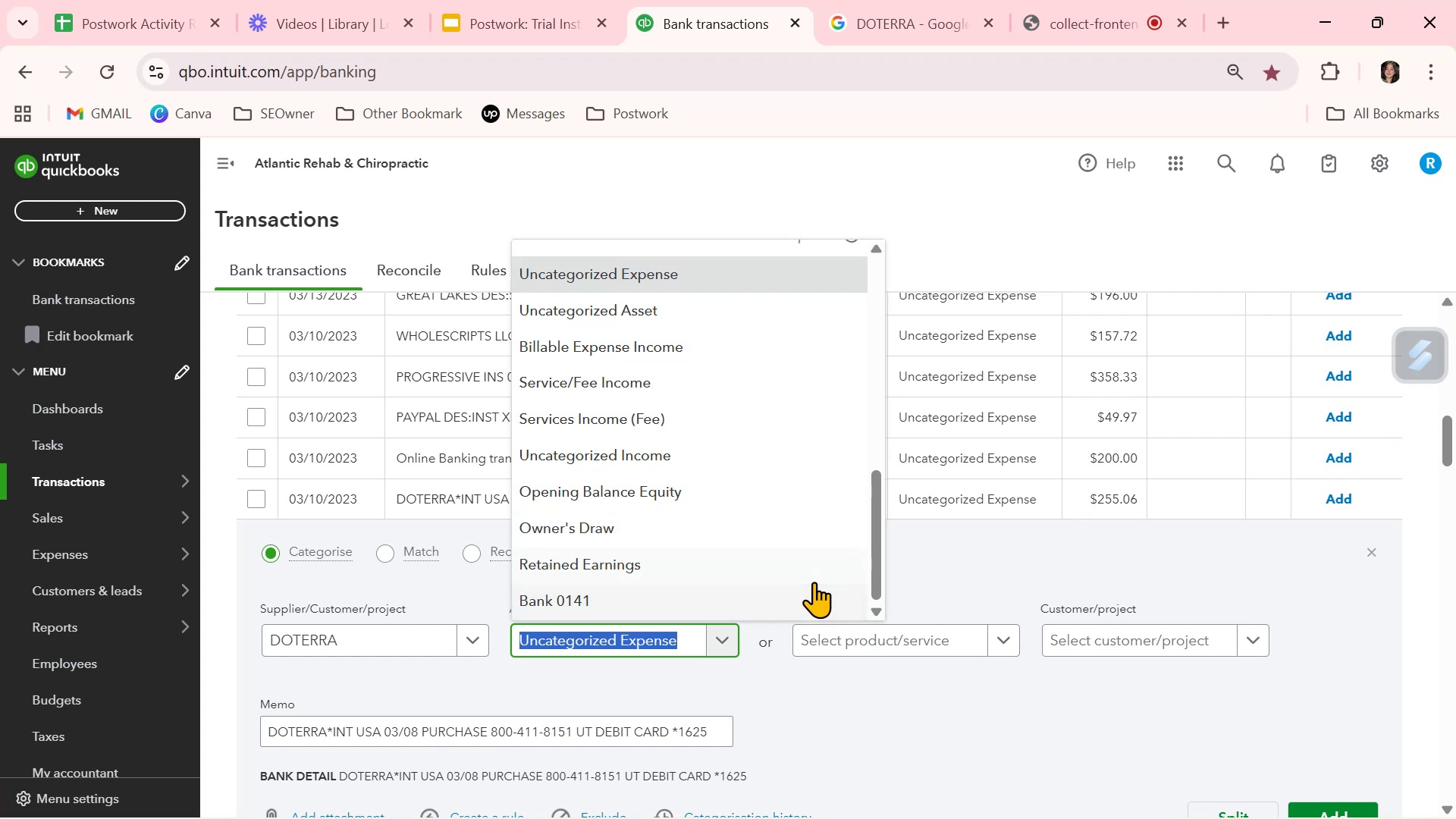 
wait(8.91)
 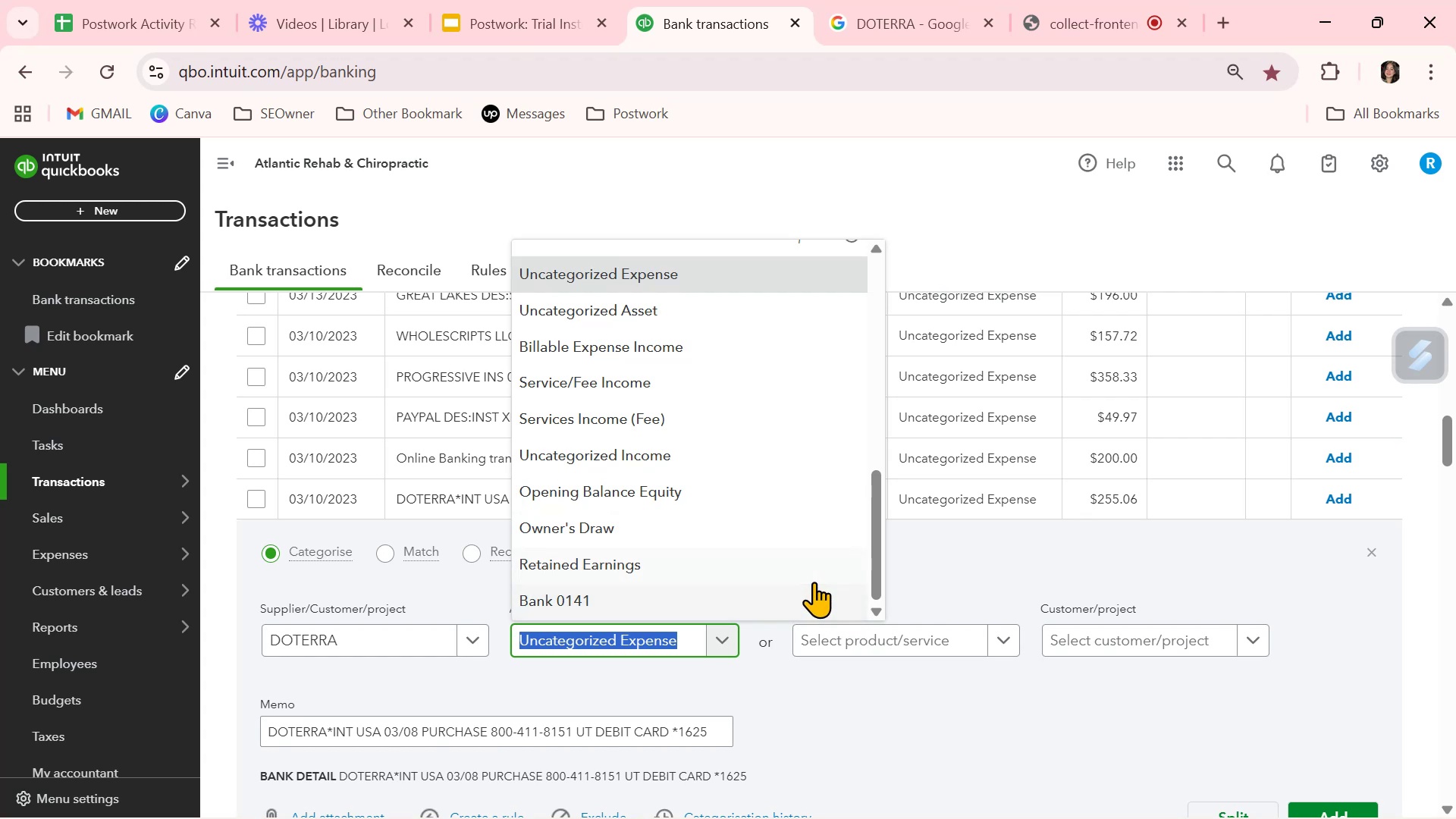 
scroll: coordinate [814, 582], scroll_direction: up, amount: 1.0
 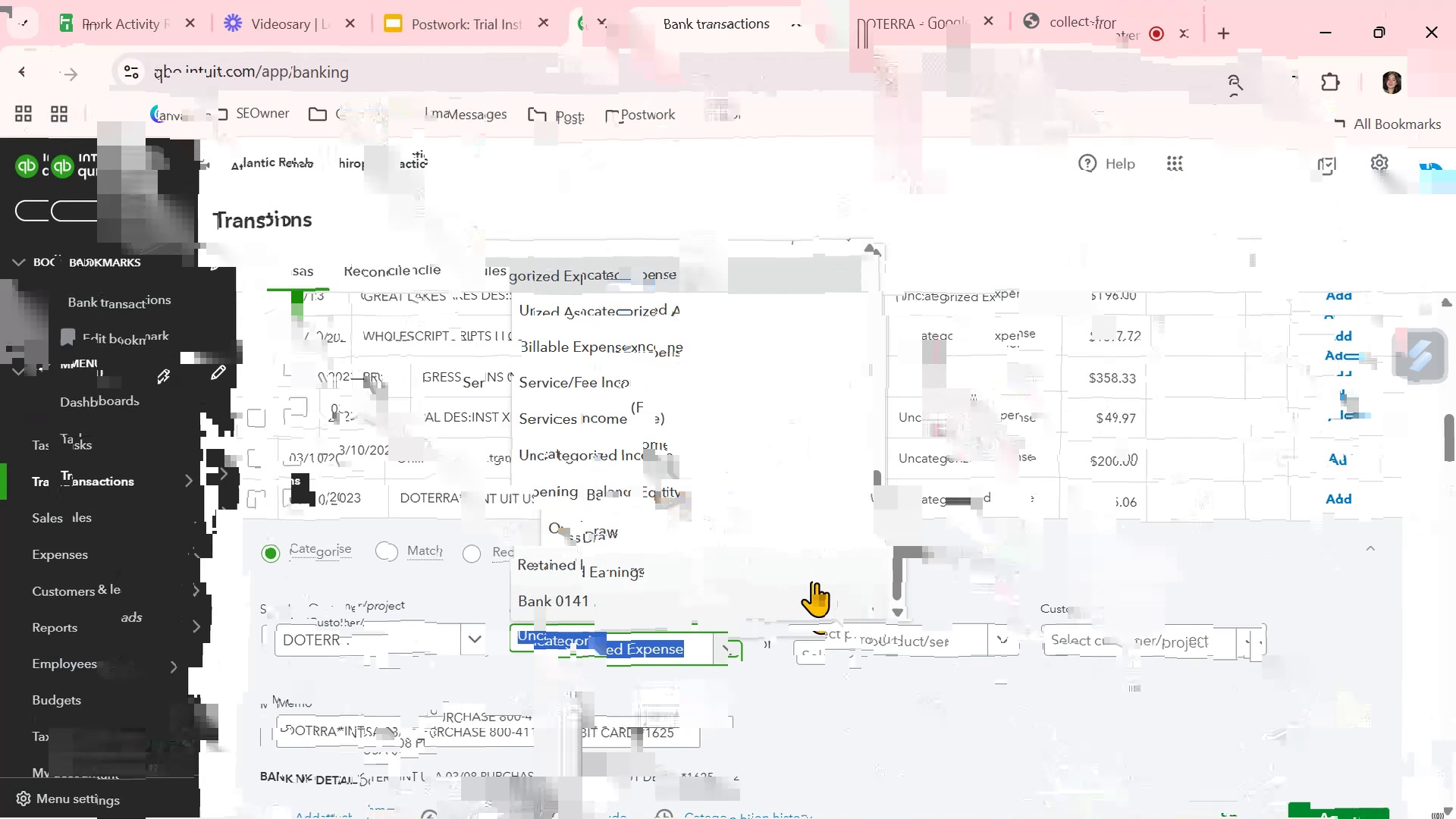 
left_click([668, 426])
 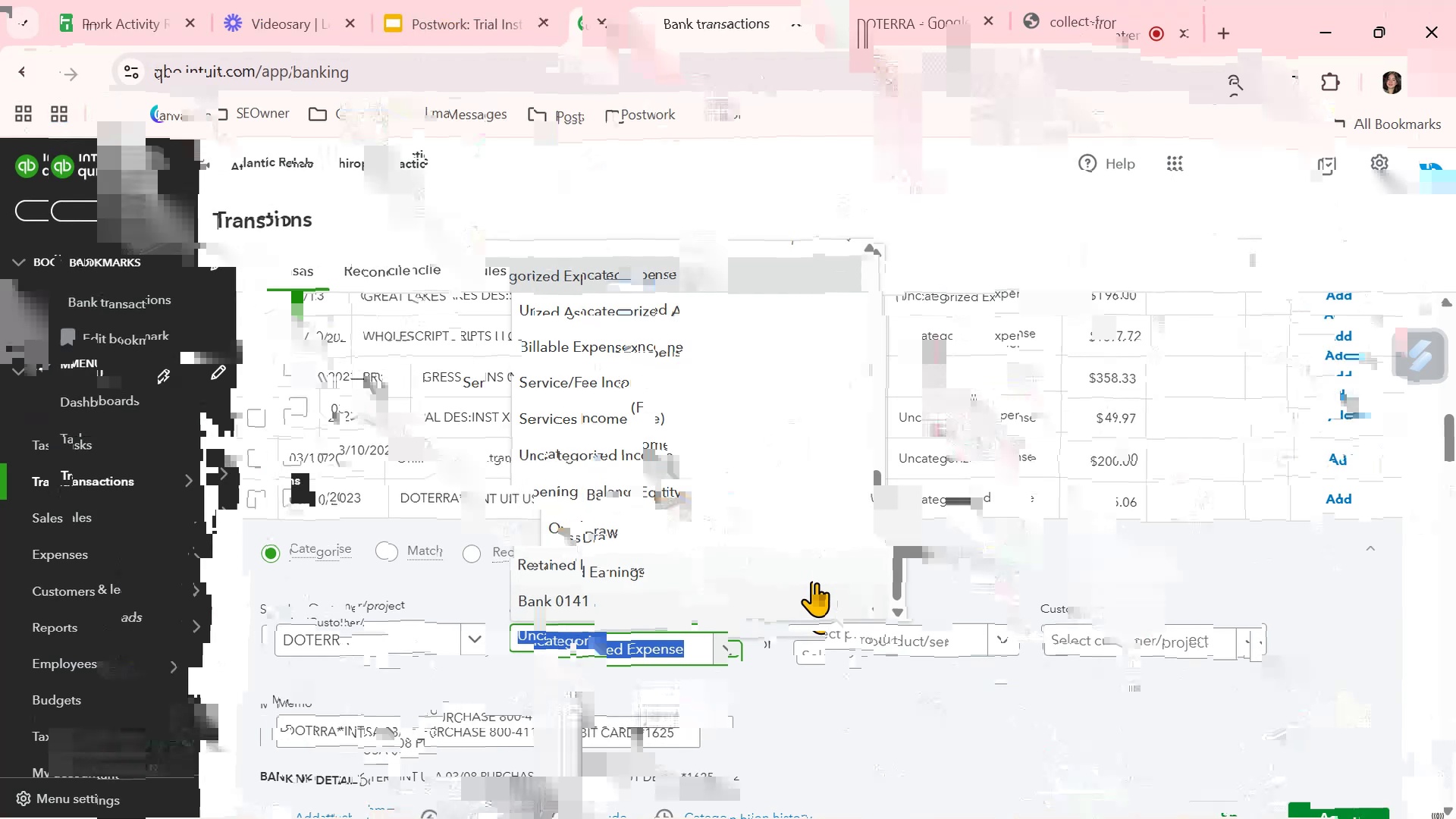 
left_click([813, 730])
 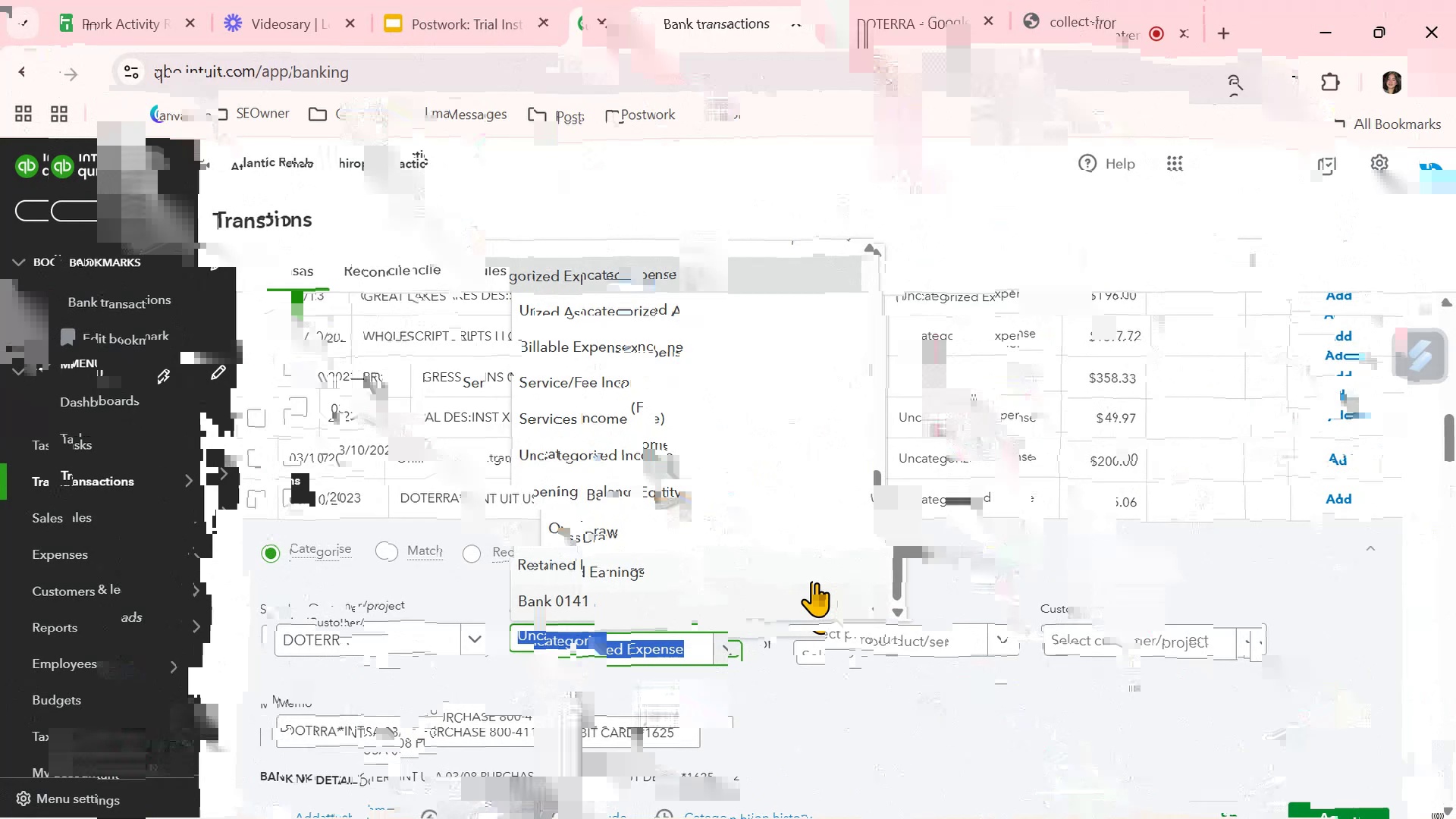 
scroll: coordinate [451, 734], scroll_direction: down, amount: 1.0
 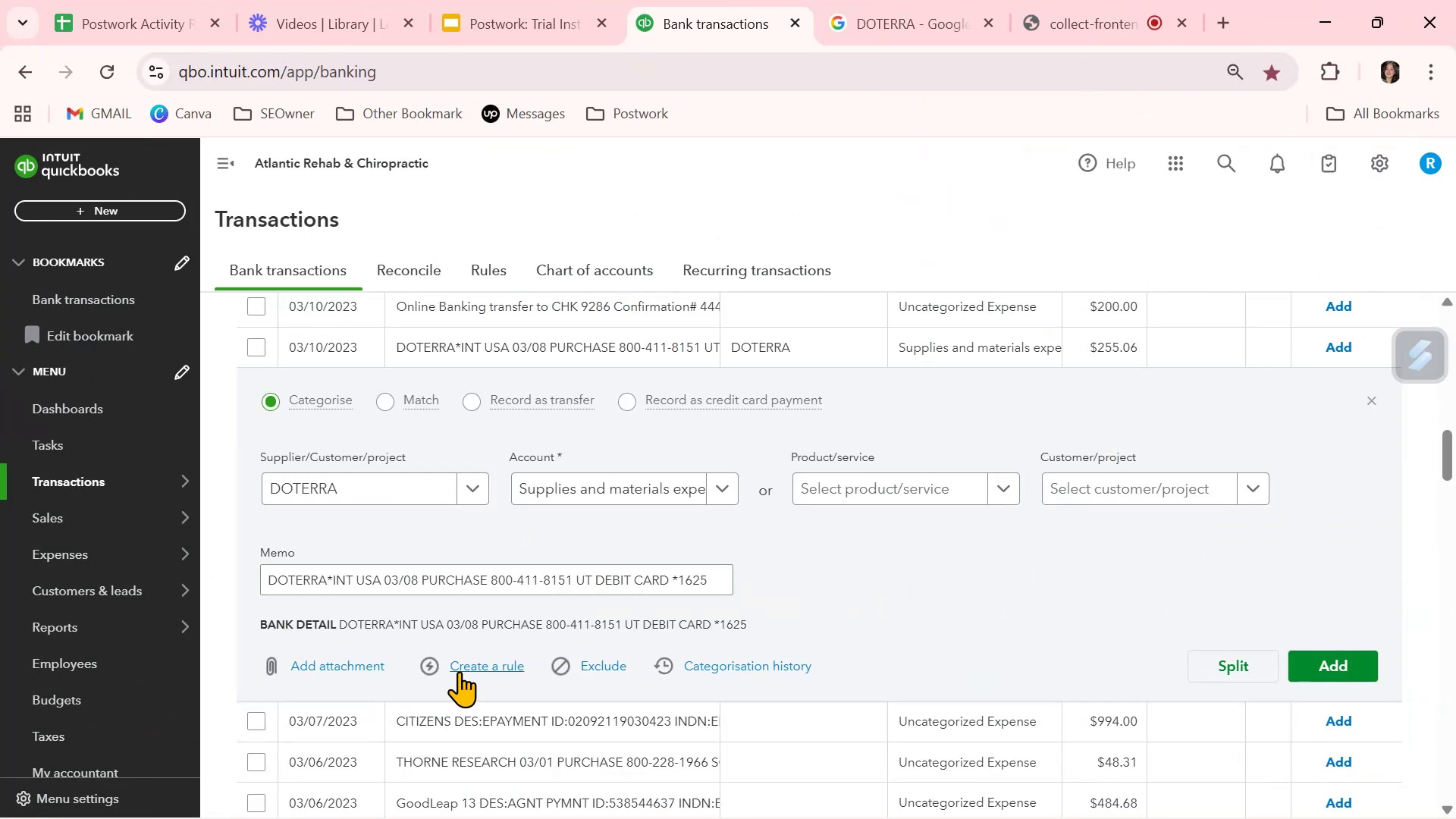 
left_click([466, 669])
 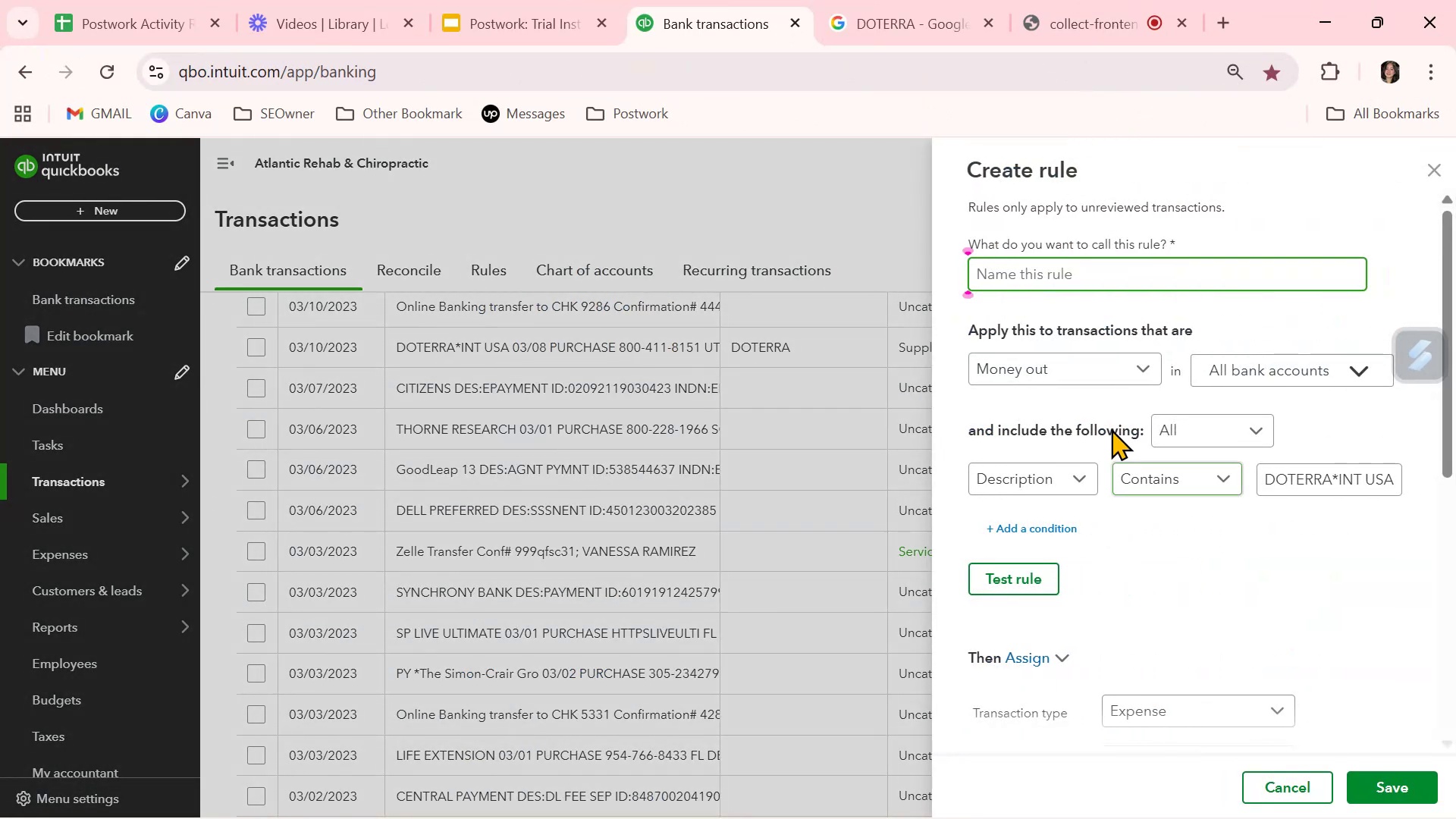 
key(Control+ControlLeft)
 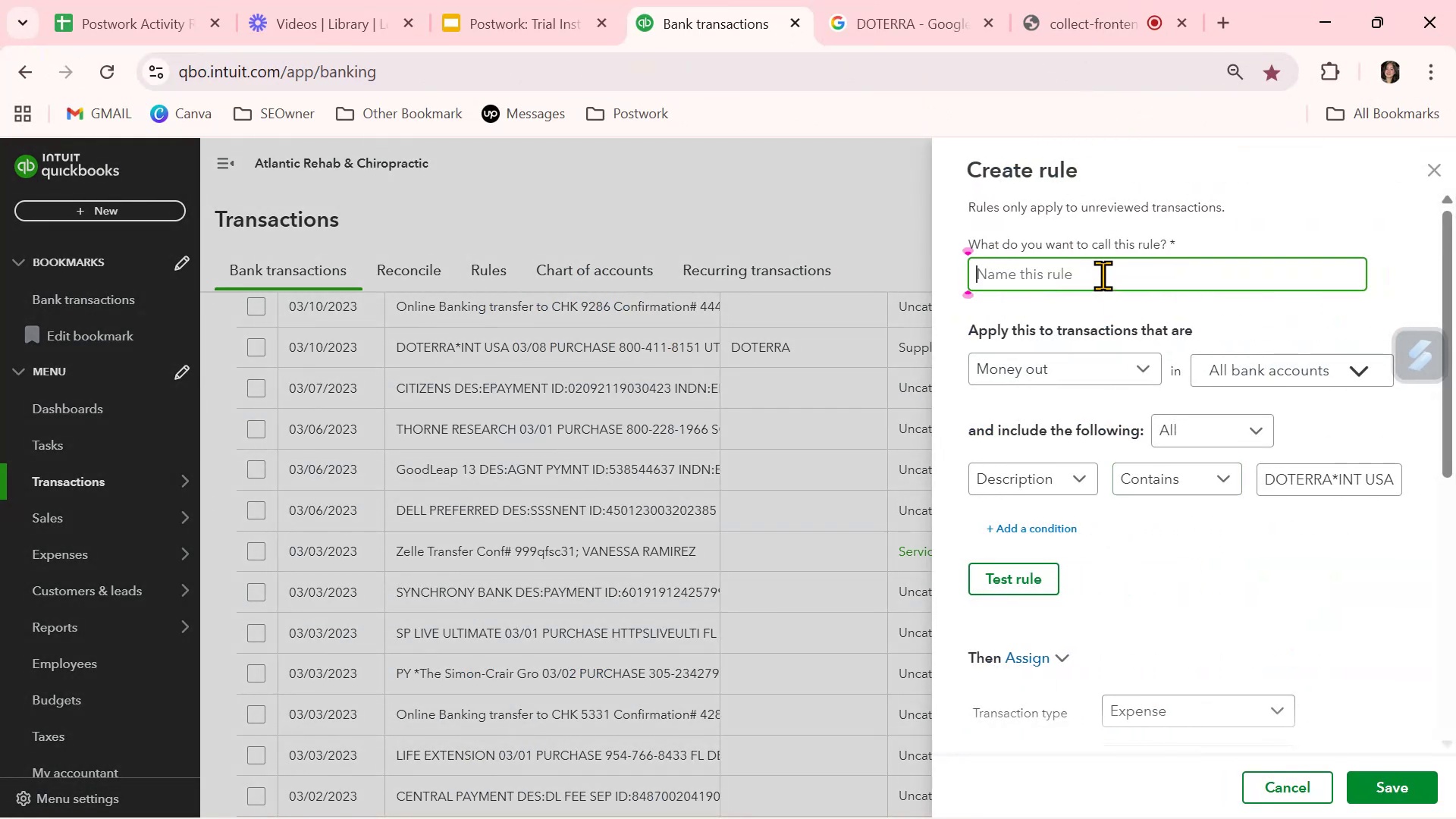 
key(Control+V)
 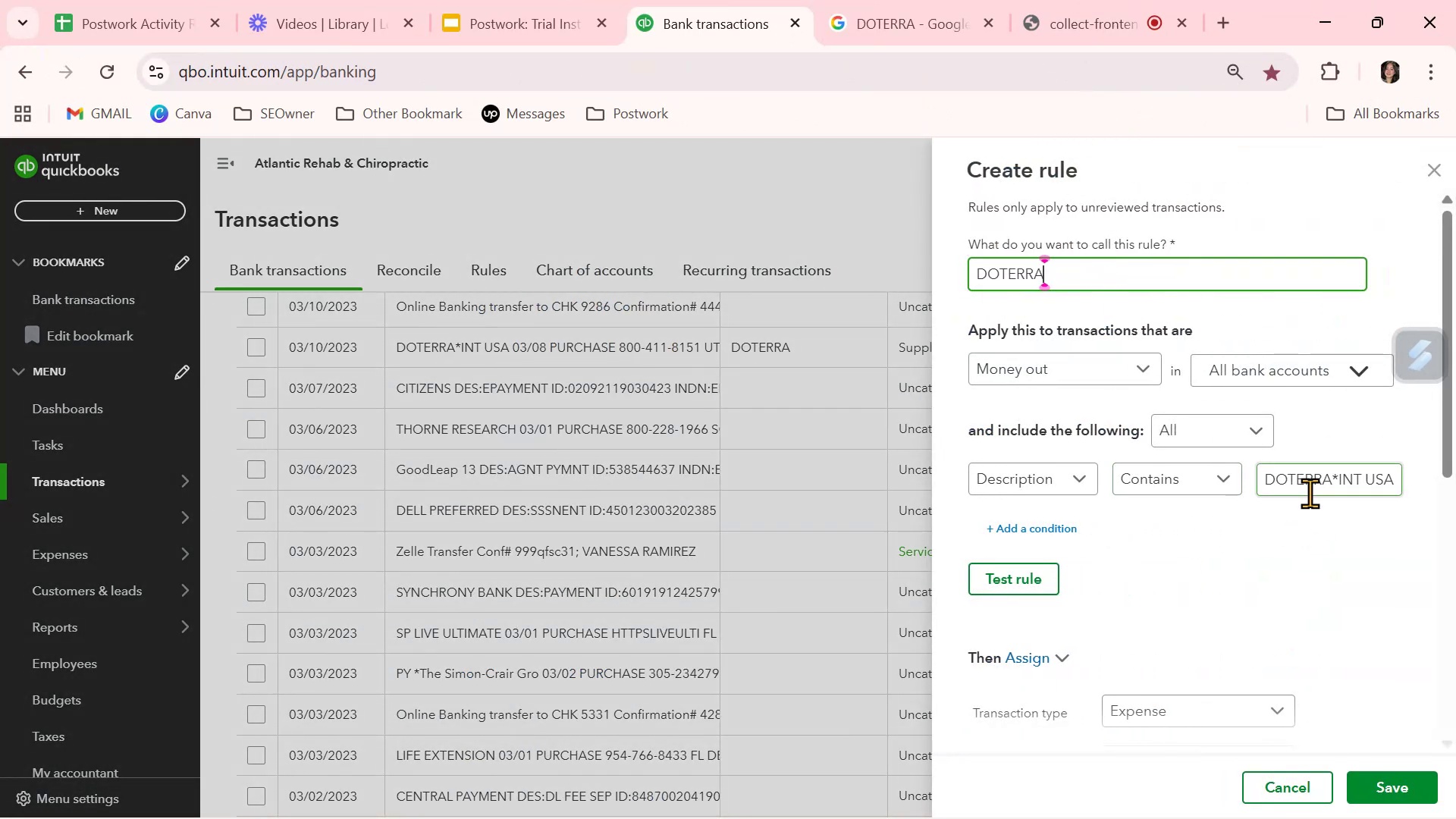 
double_click([1310, 487])
 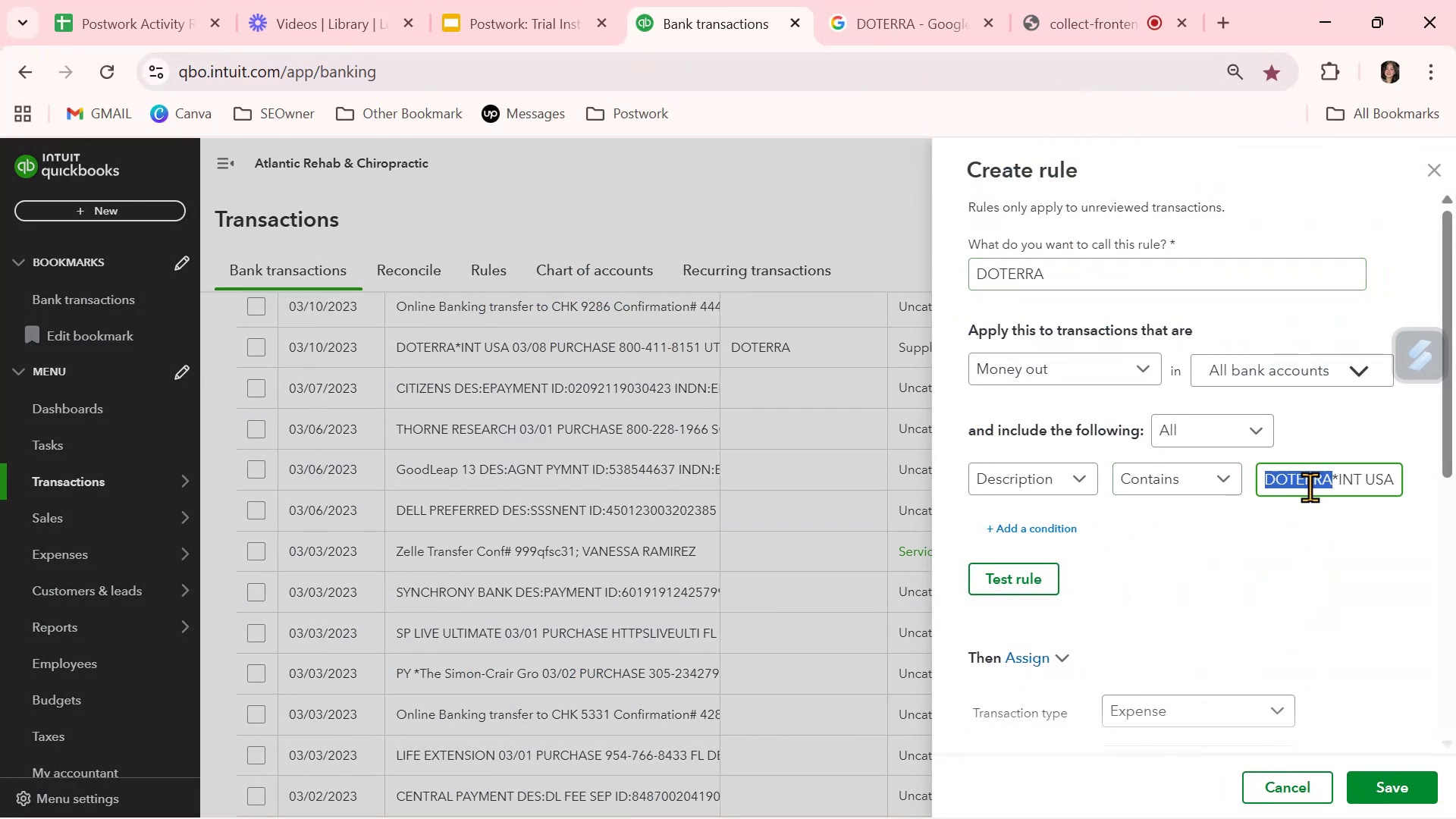 
triple_click([1310, 487])
 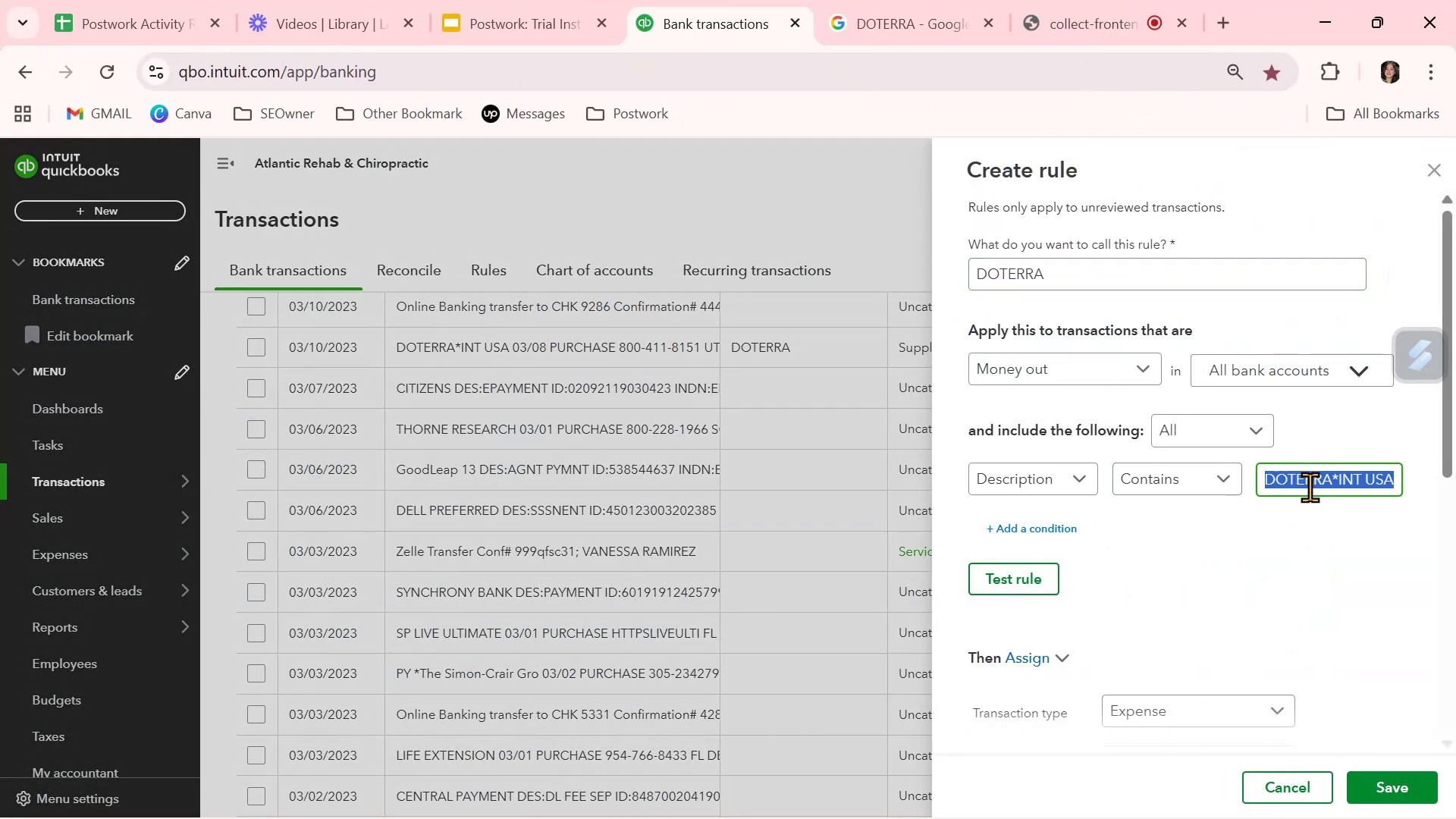 
key(Control+ControlLeft)
 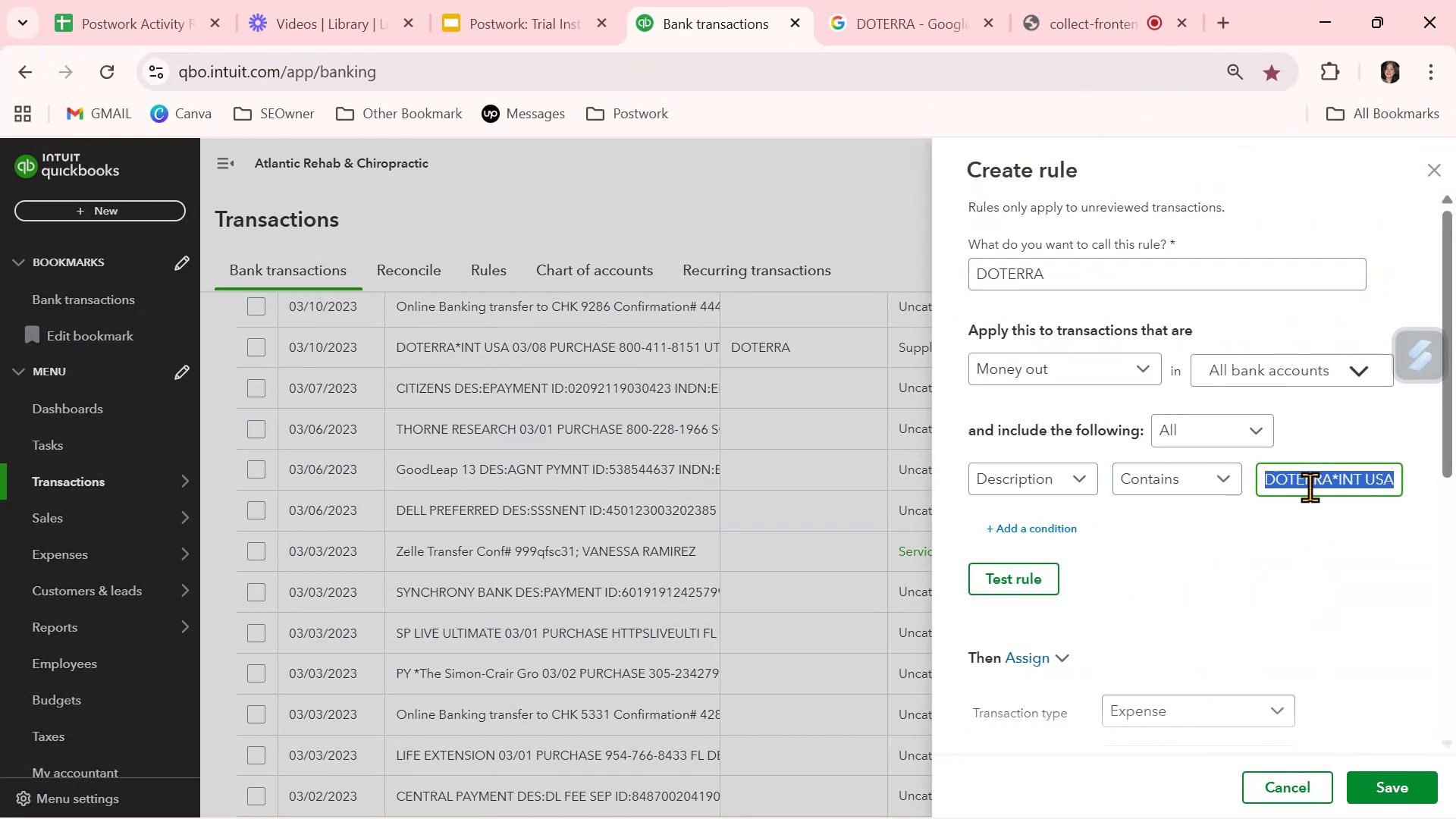 
key(Control+V)
 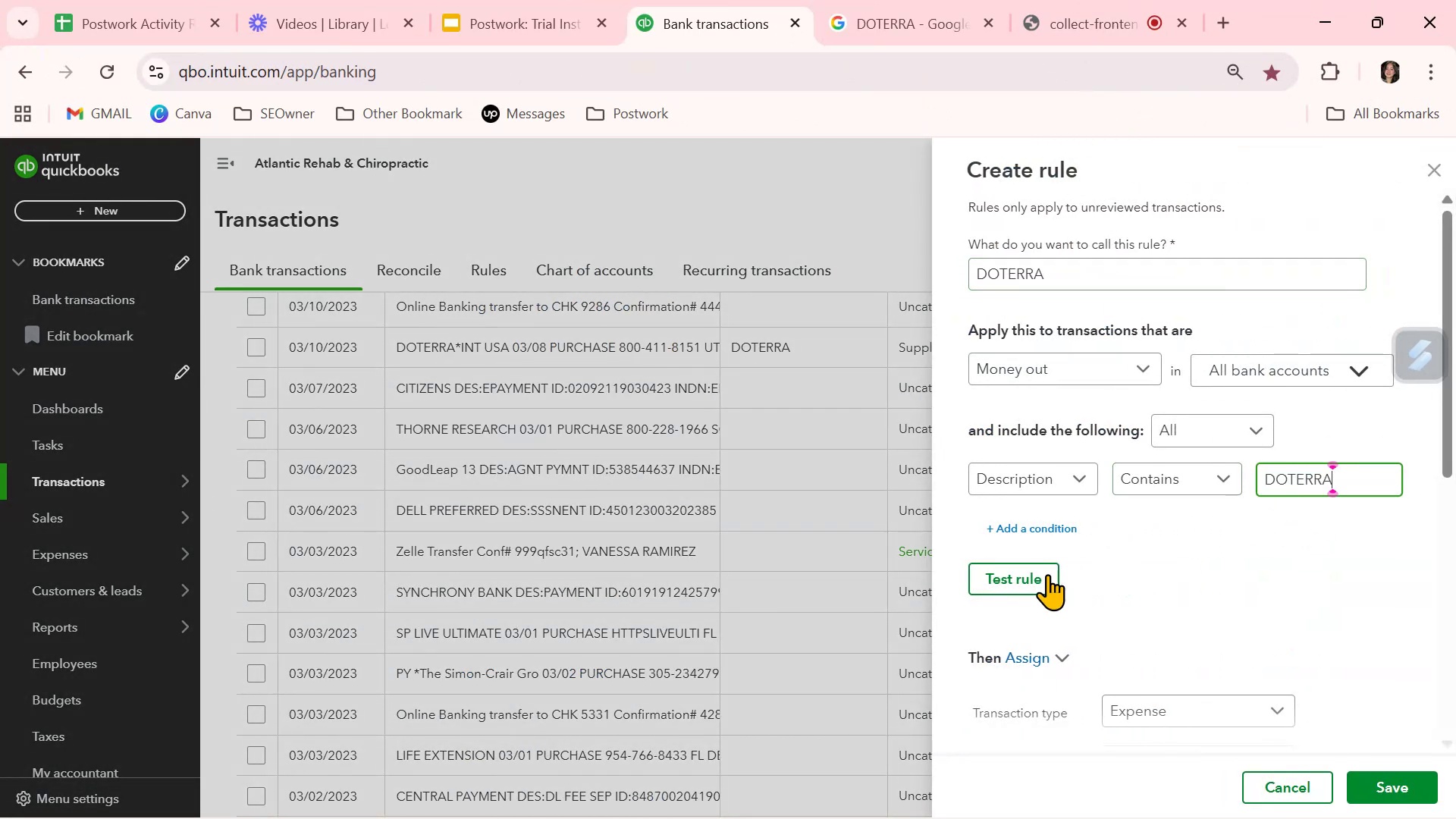 
left_click([1034, 574])
 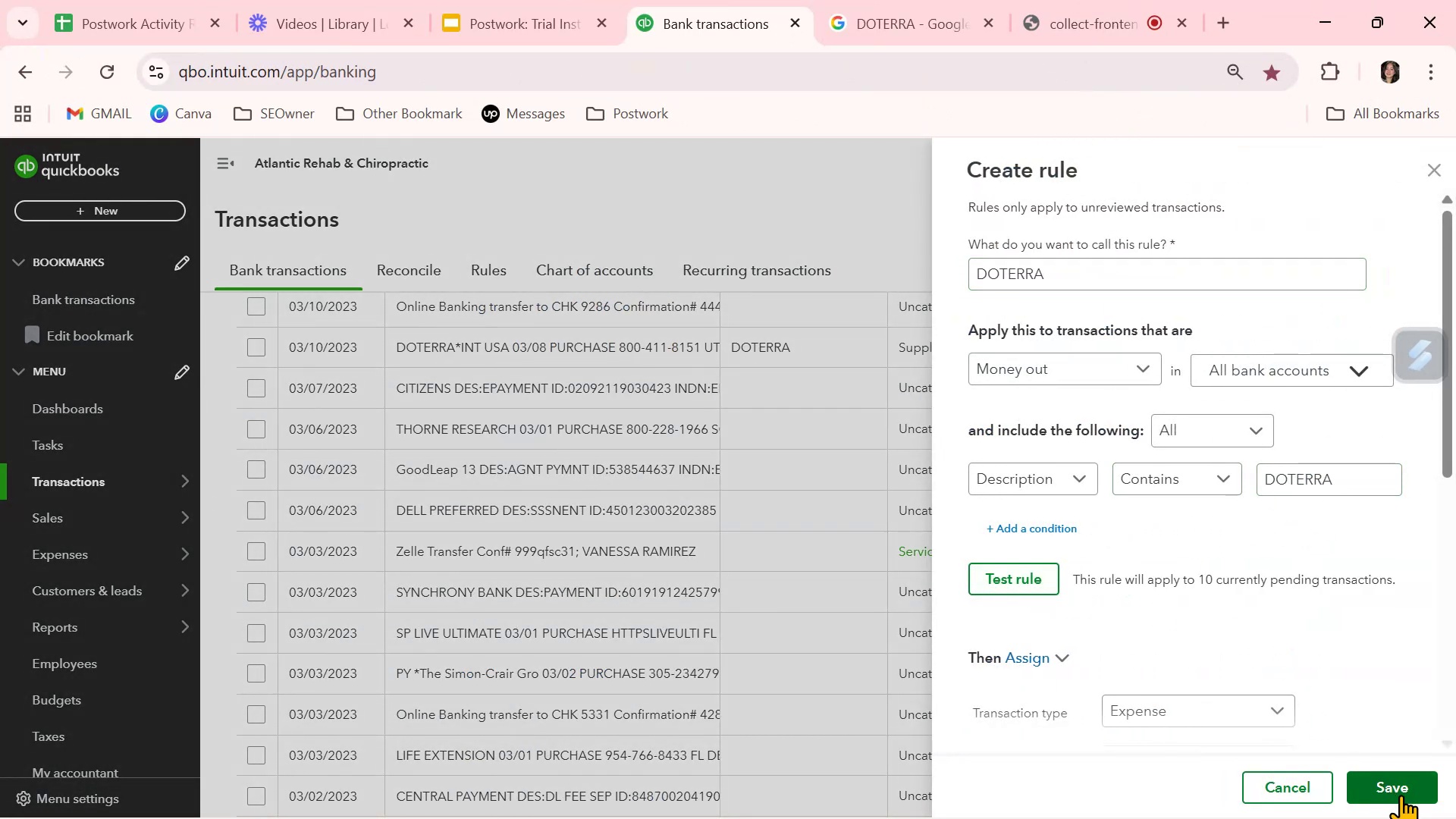 
left_click([1402, 795])
 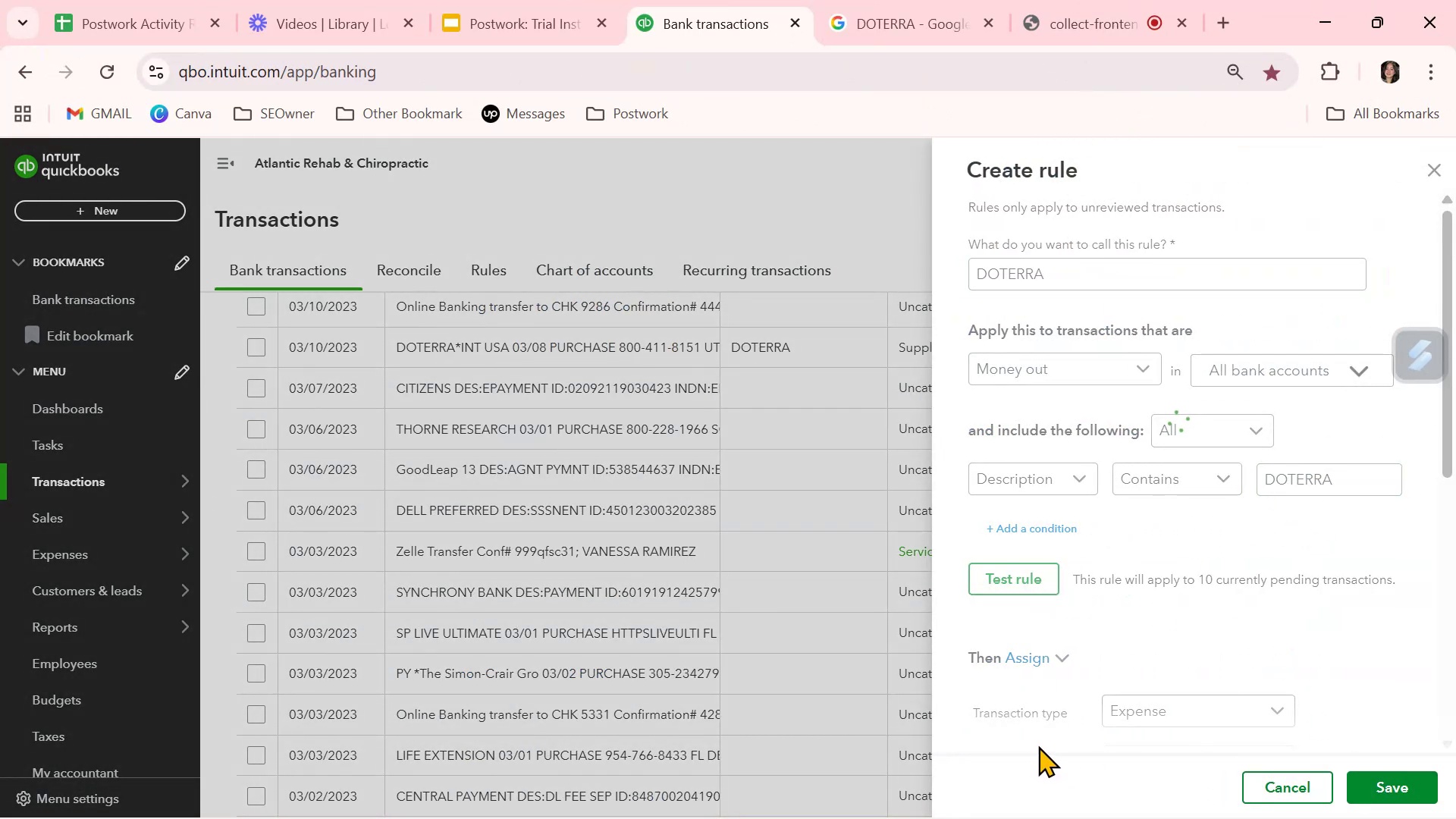 
mouse_move([1404, 189])
 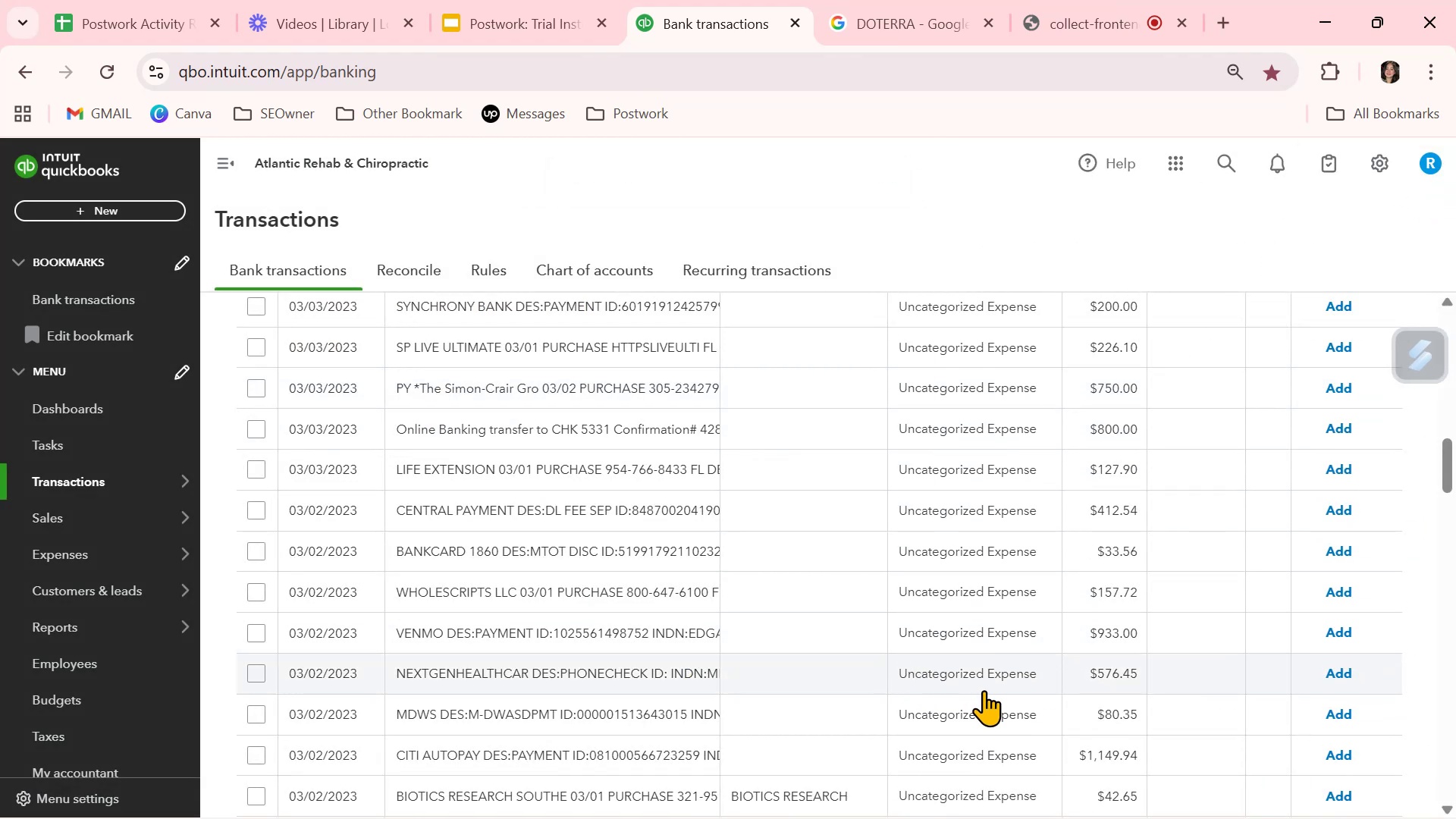 
wait(6.35)
 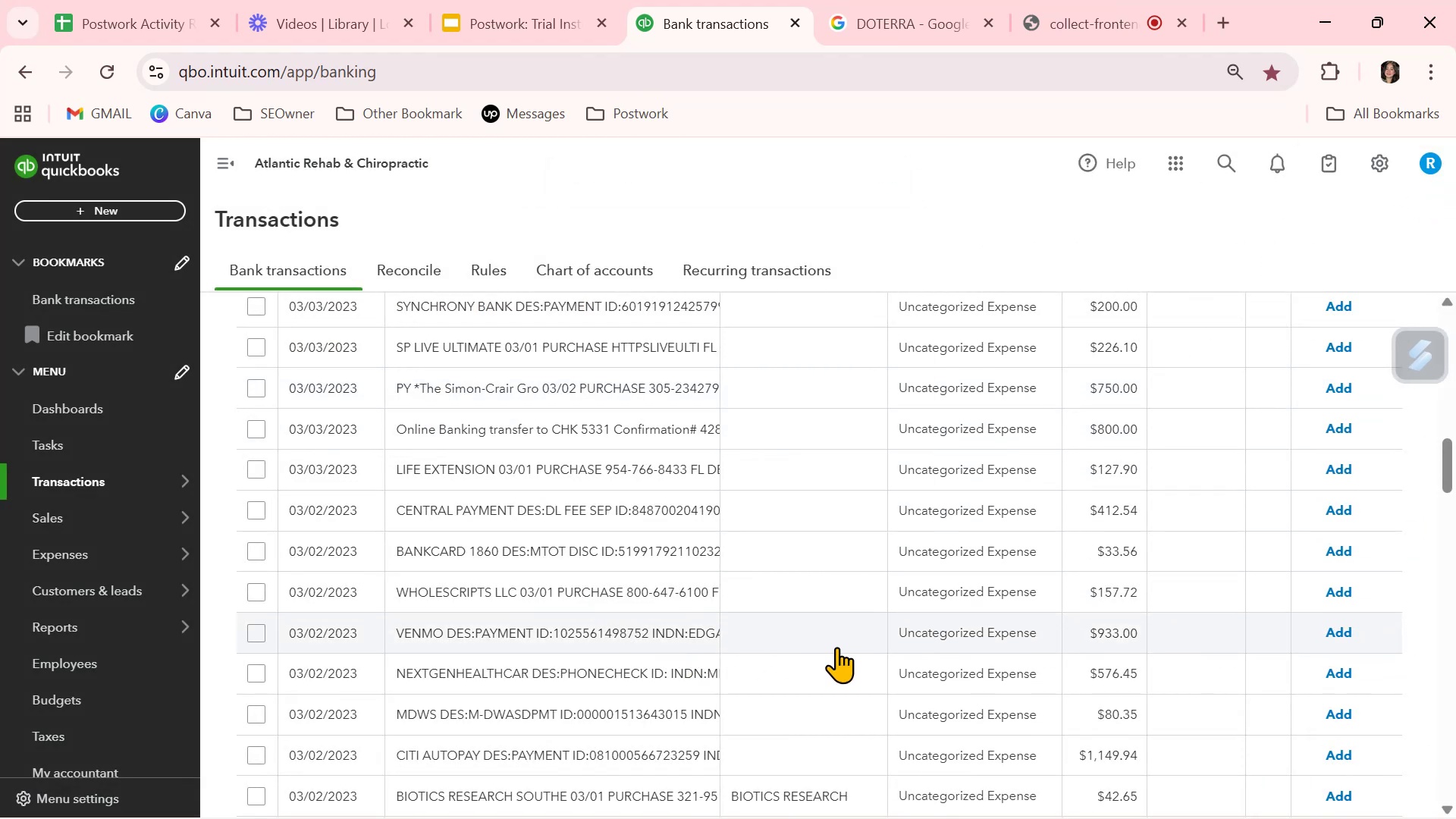 
scroll: coordinate [984, 690], scroll_direction: down, amount: 2.0
 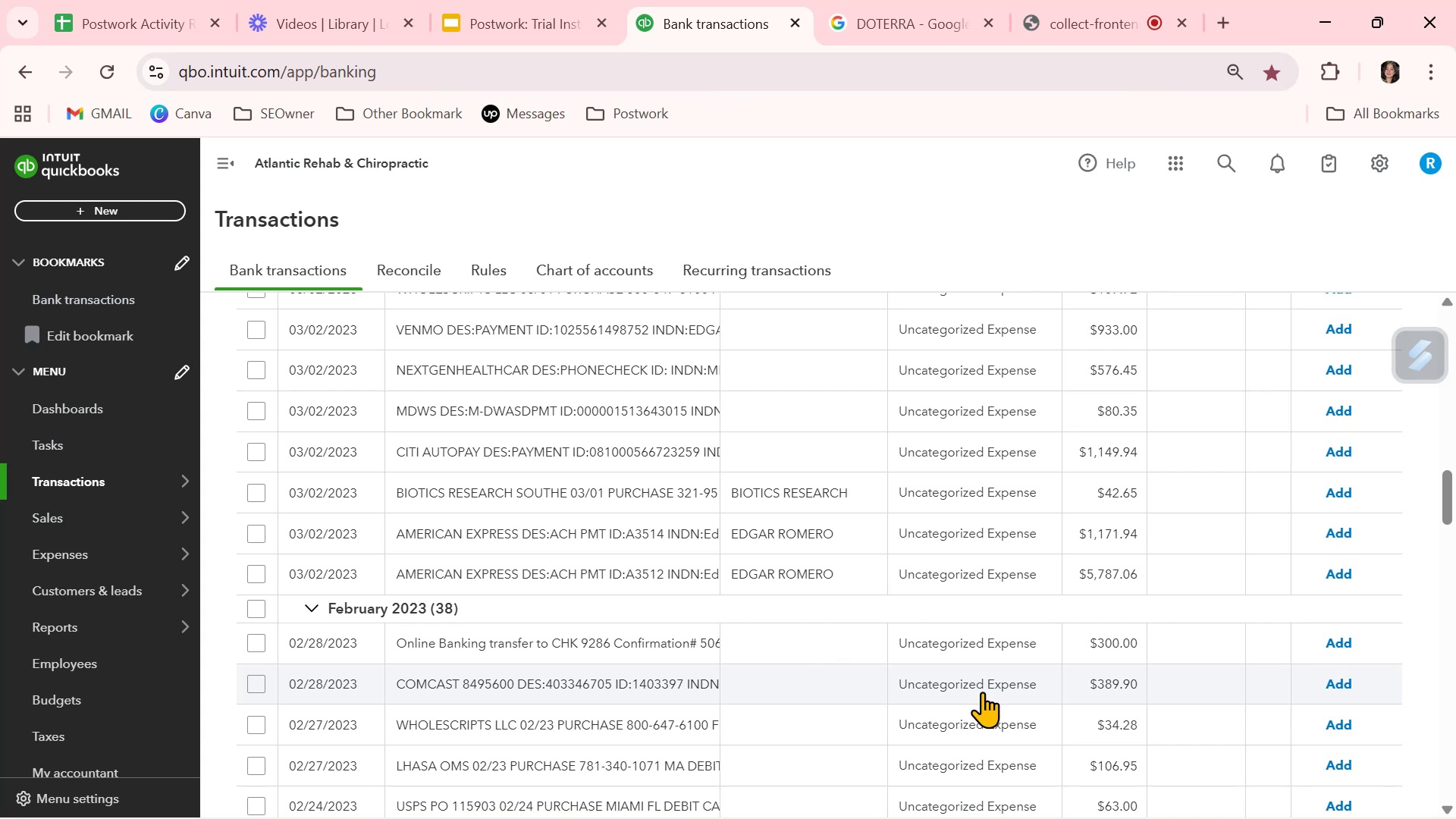 
wait(8.1)
 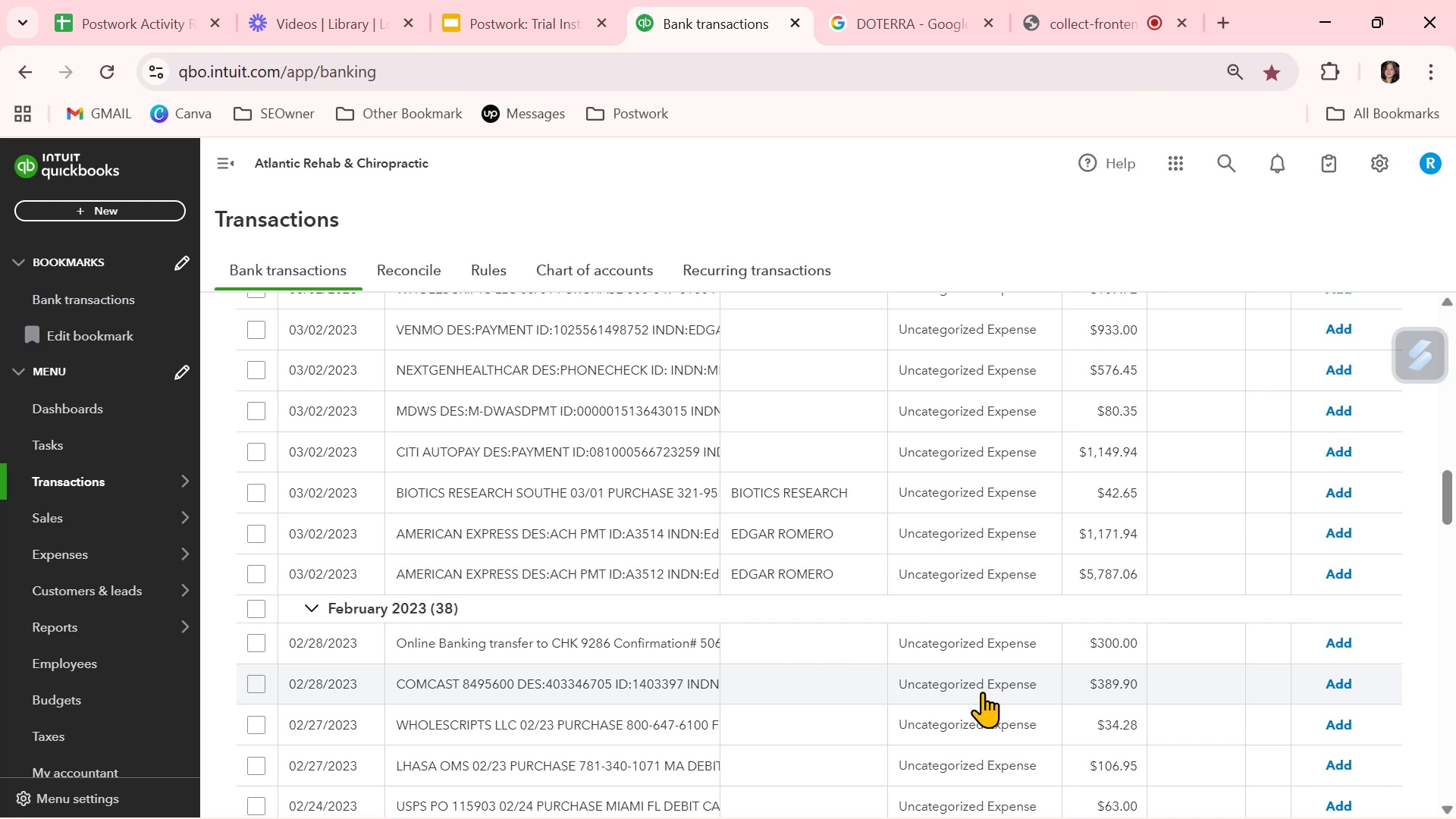 
scroll: coordinate [971, 702], scroll_direction: down, amount: 1.0
 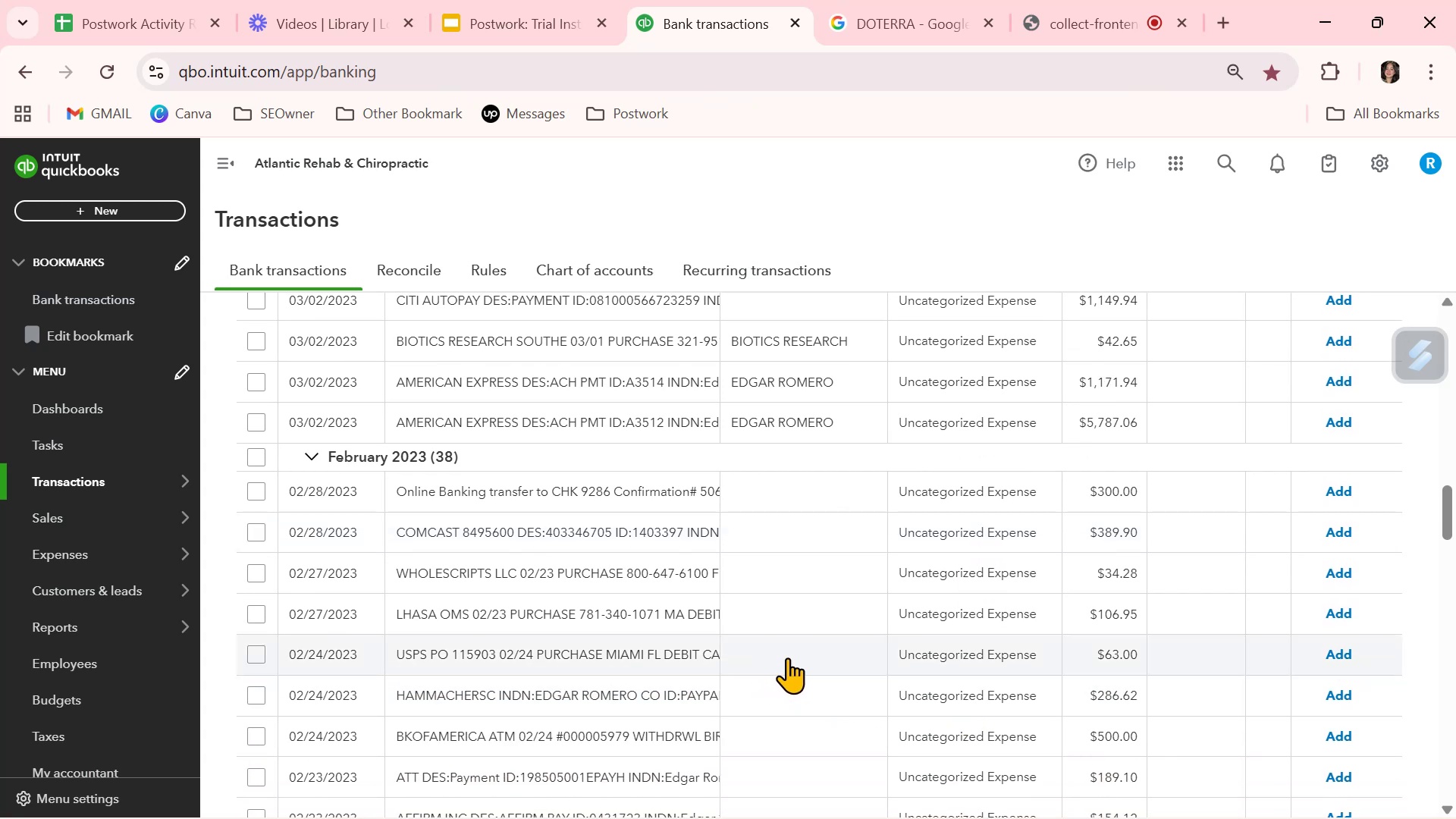 
left_click([788, 657])
 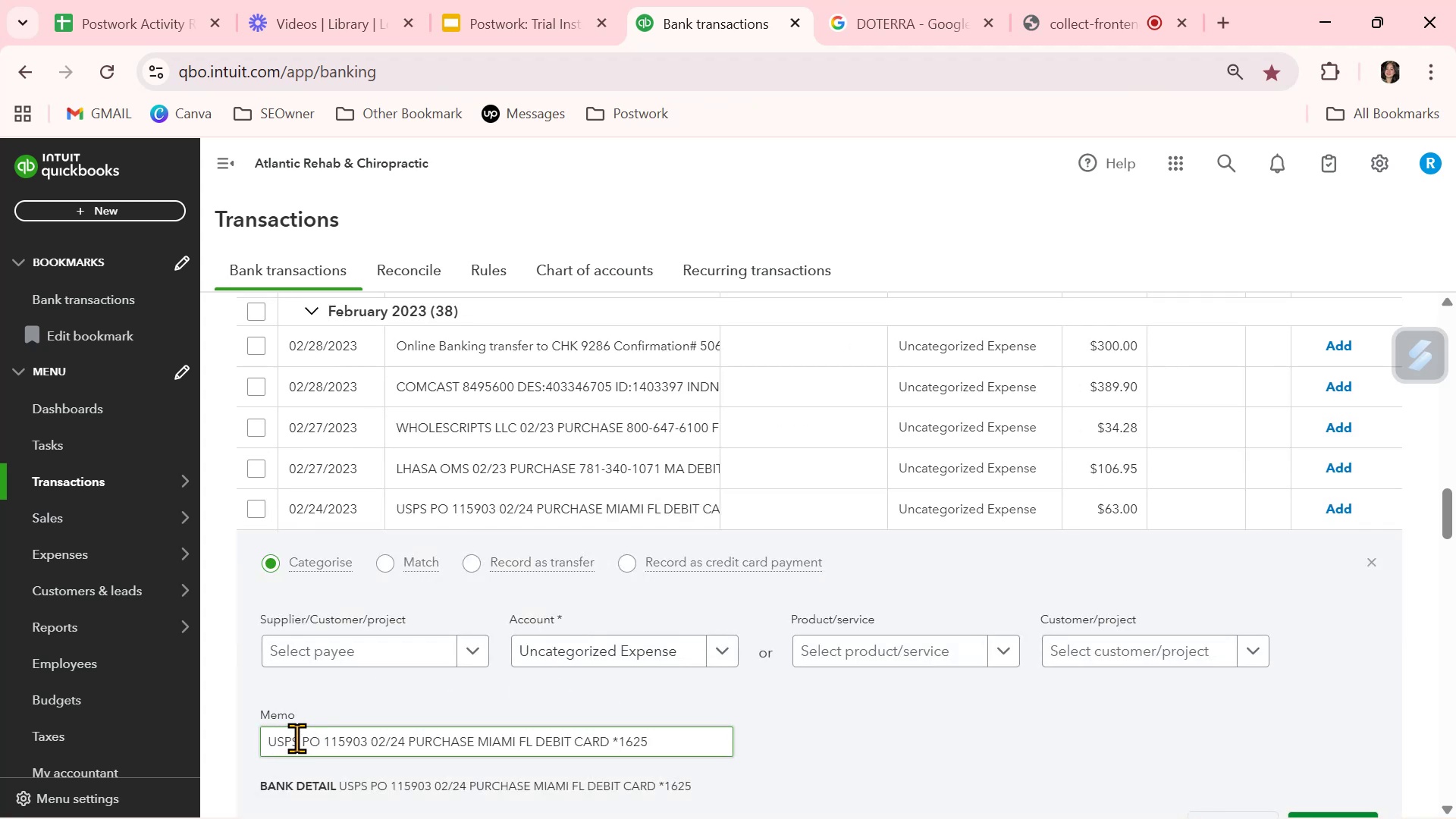 
left_click_drag(start_coordinate=[300, 740], to_coordinate=[249, 734])
 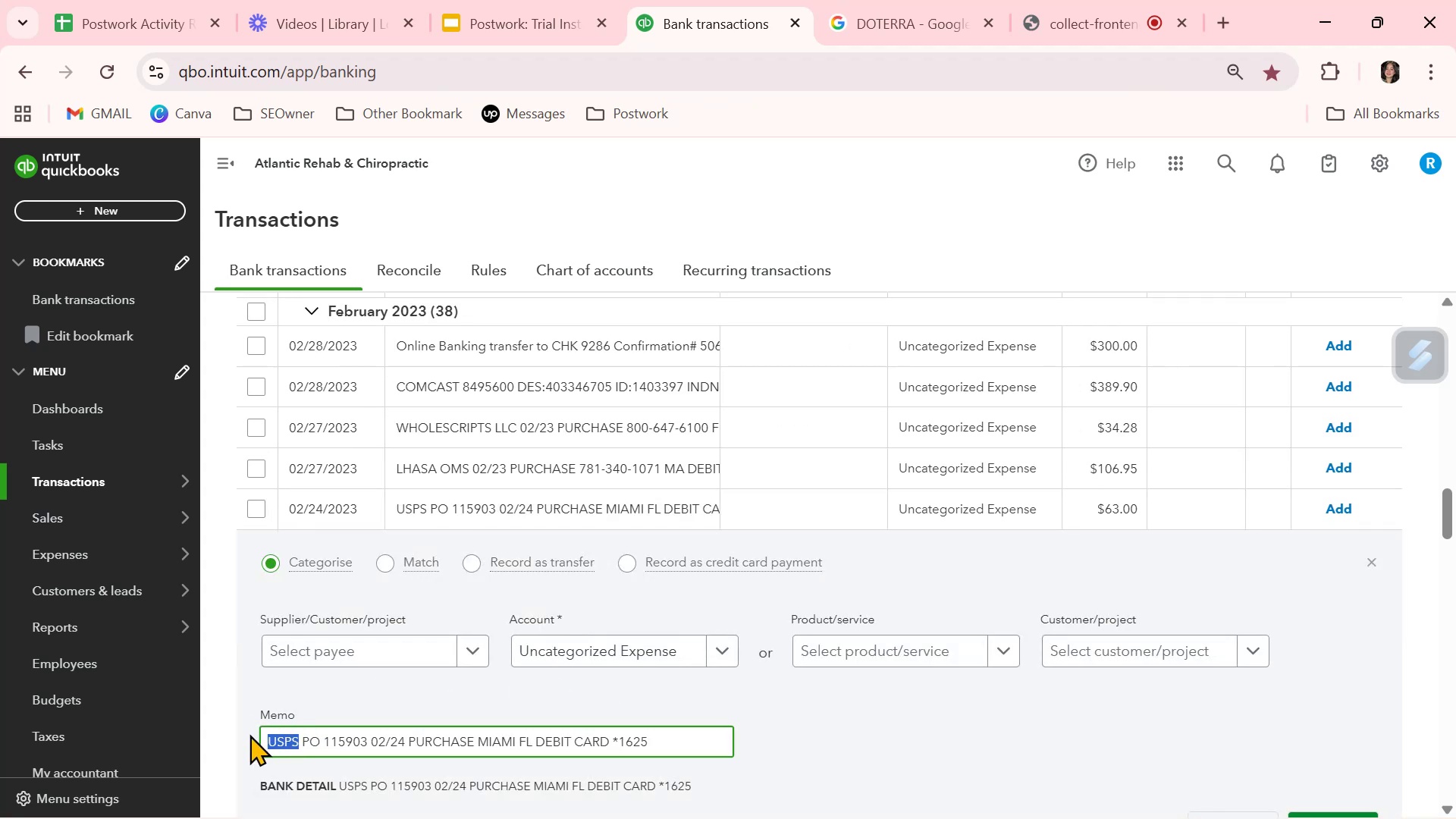 
key(Control+ControlLeft)
 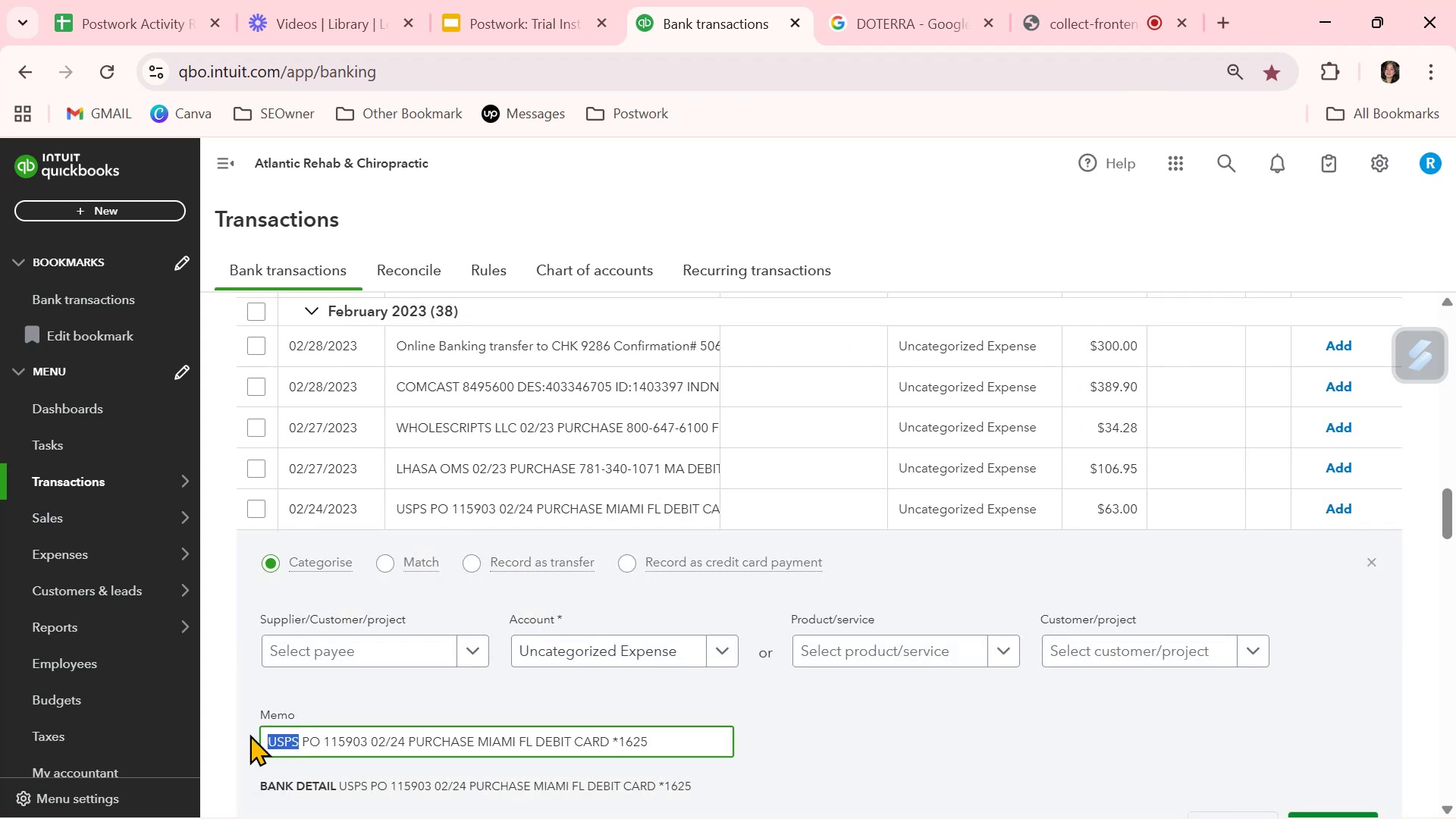 
key(Control+C)
 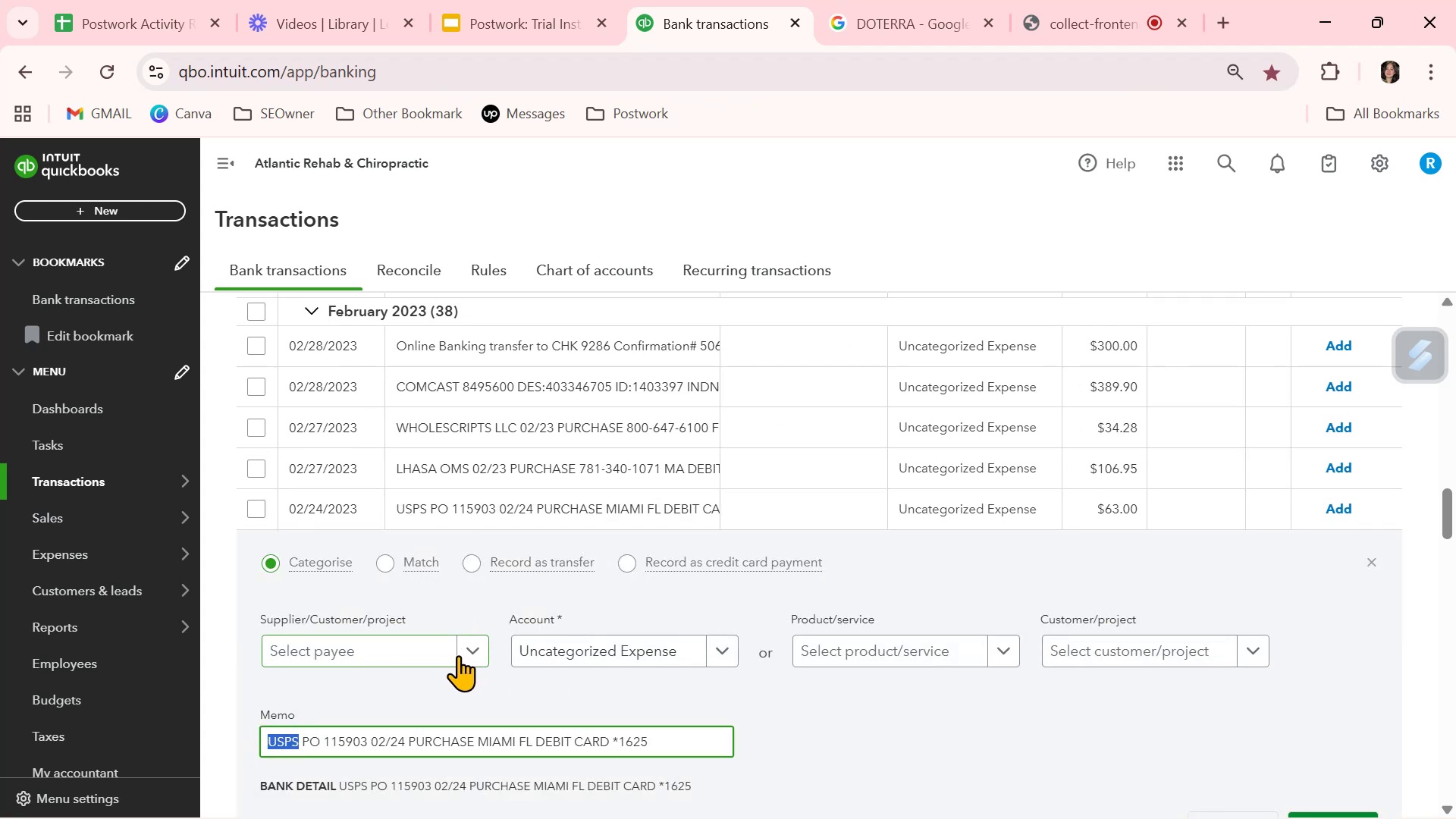 
left_click([431, 650])
 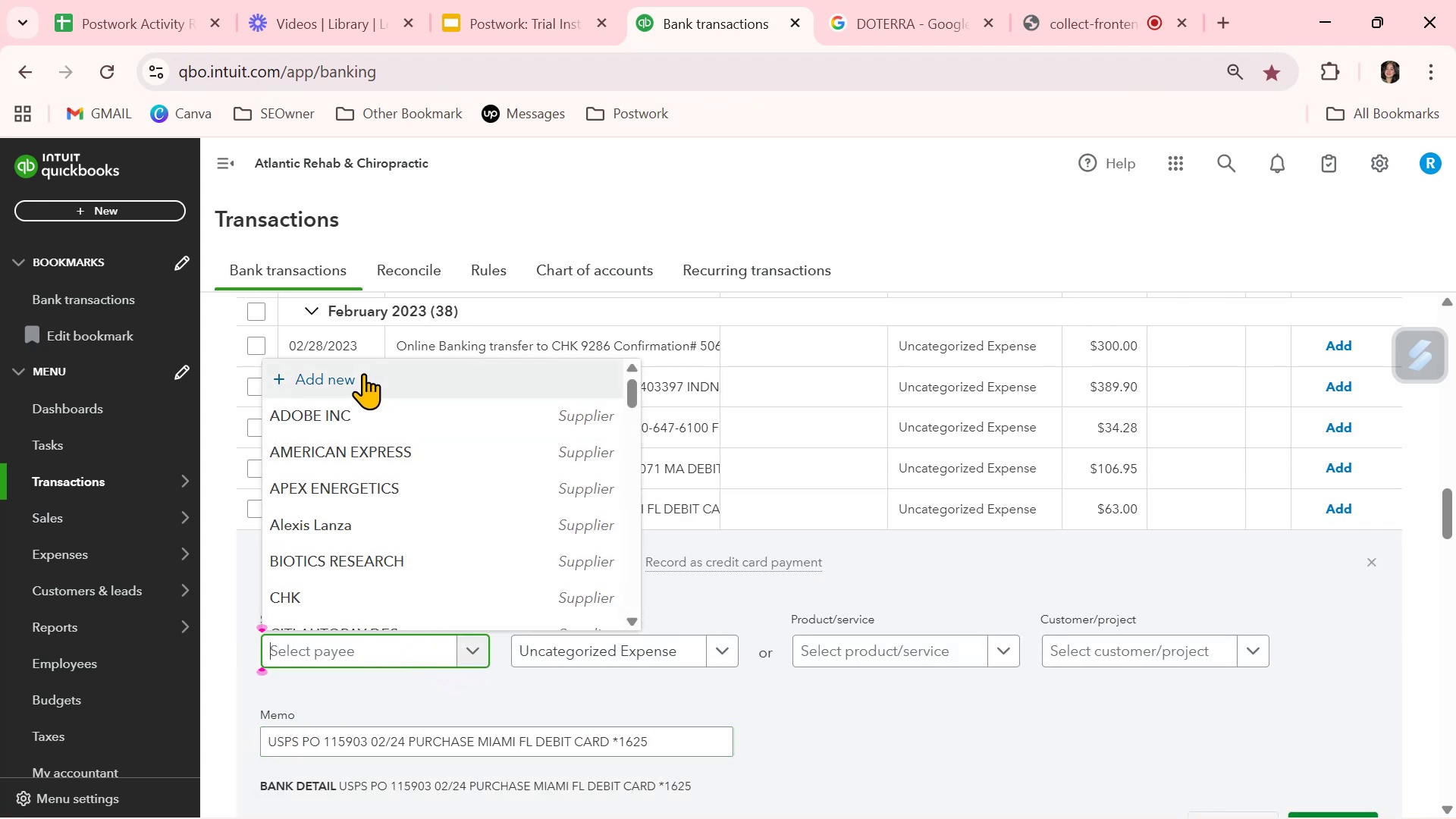 
wait(6.03)
 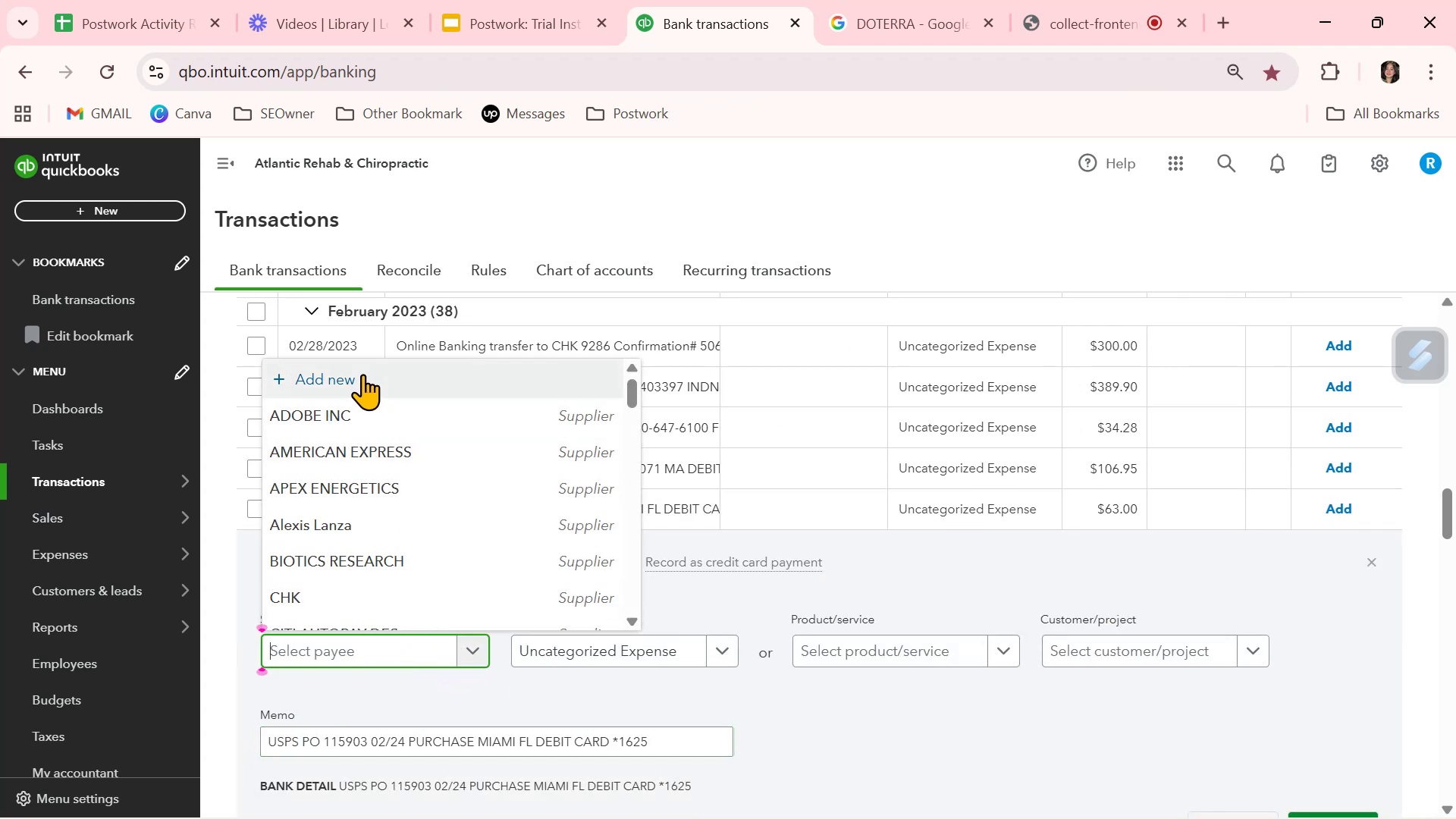 
left_click([1020, 732])
 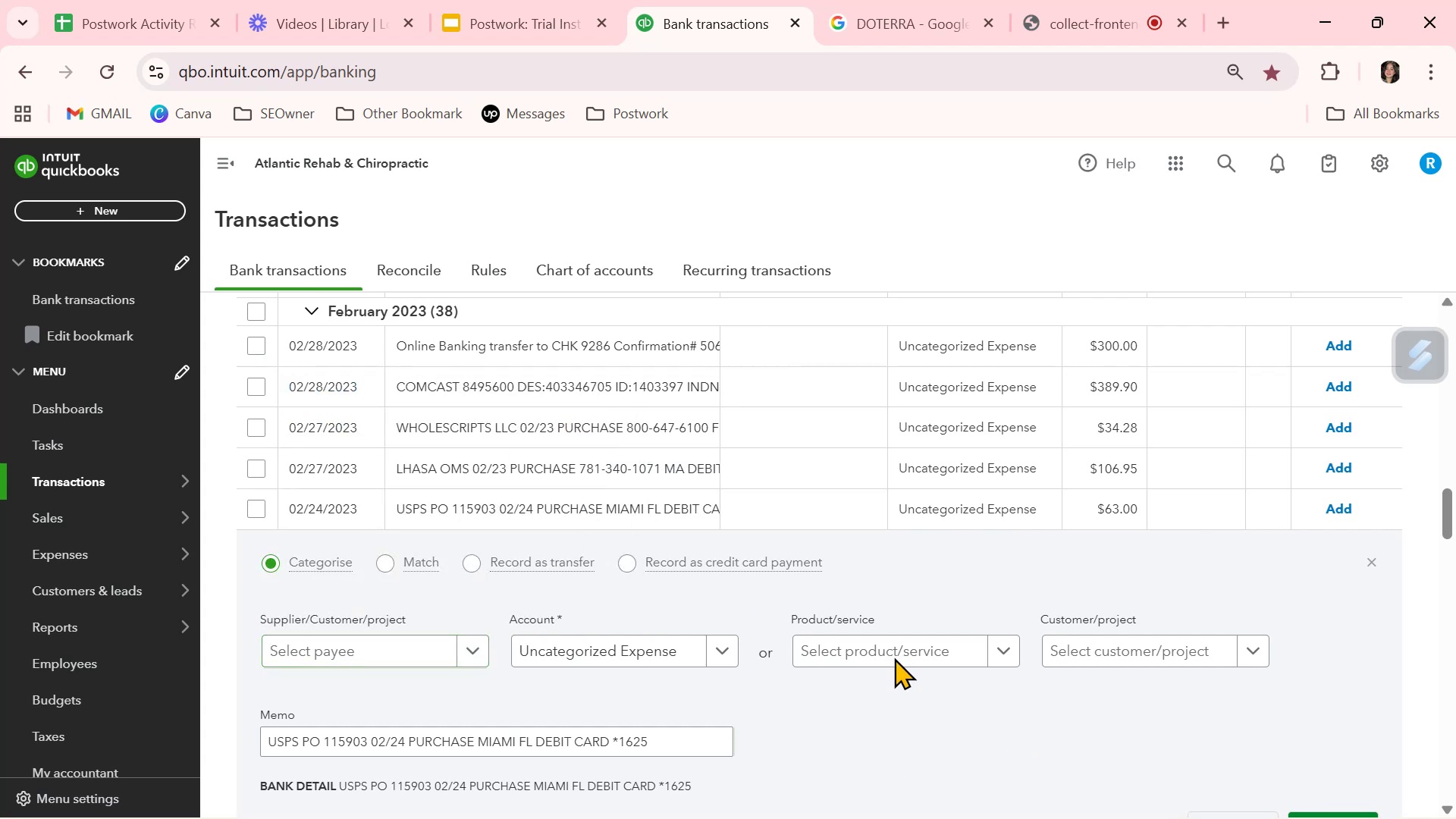 
scroll: coordinate [416, 372], scroll_direction: up, amount: 13.0
 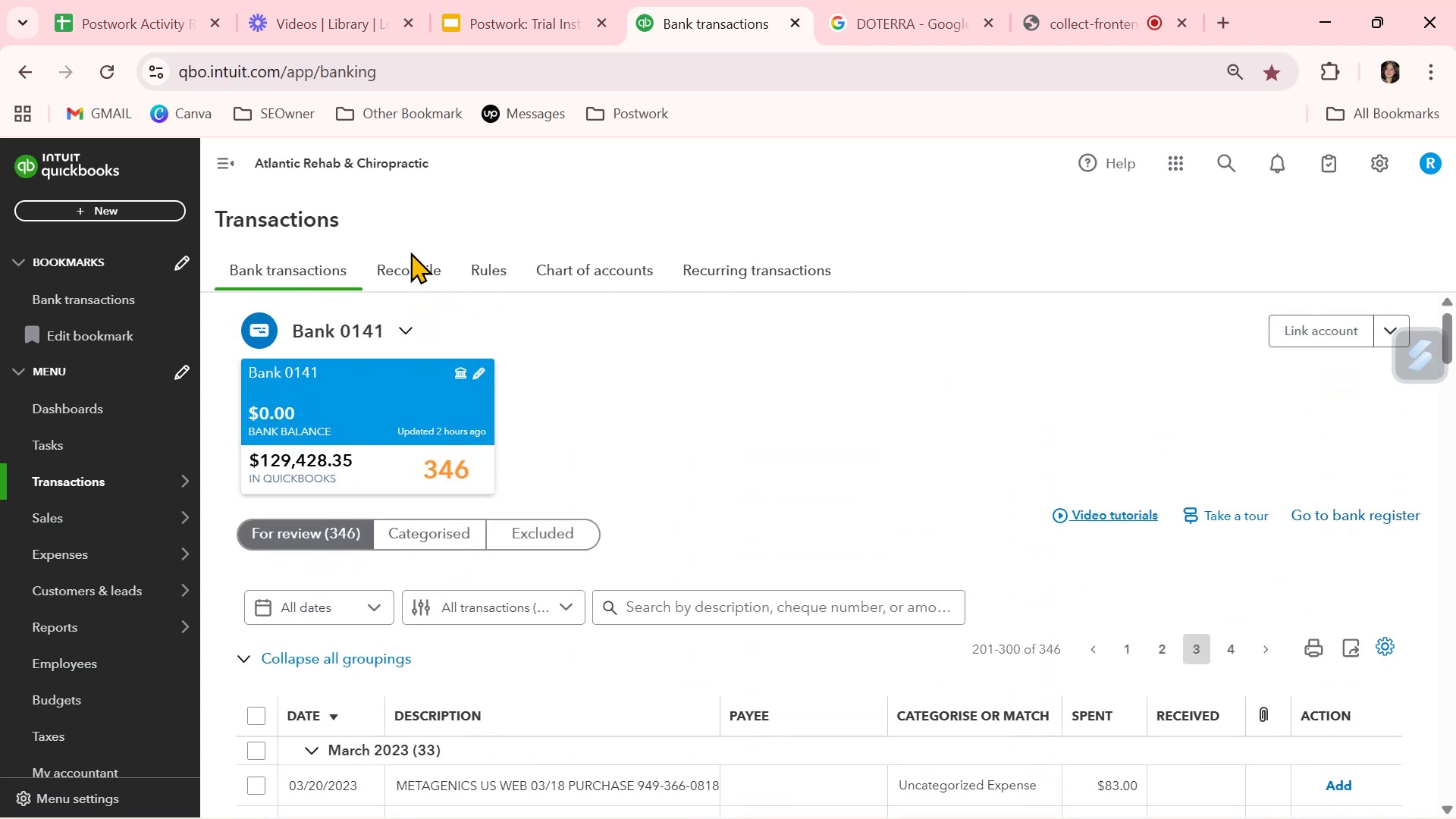 
left_click([494, 269])
 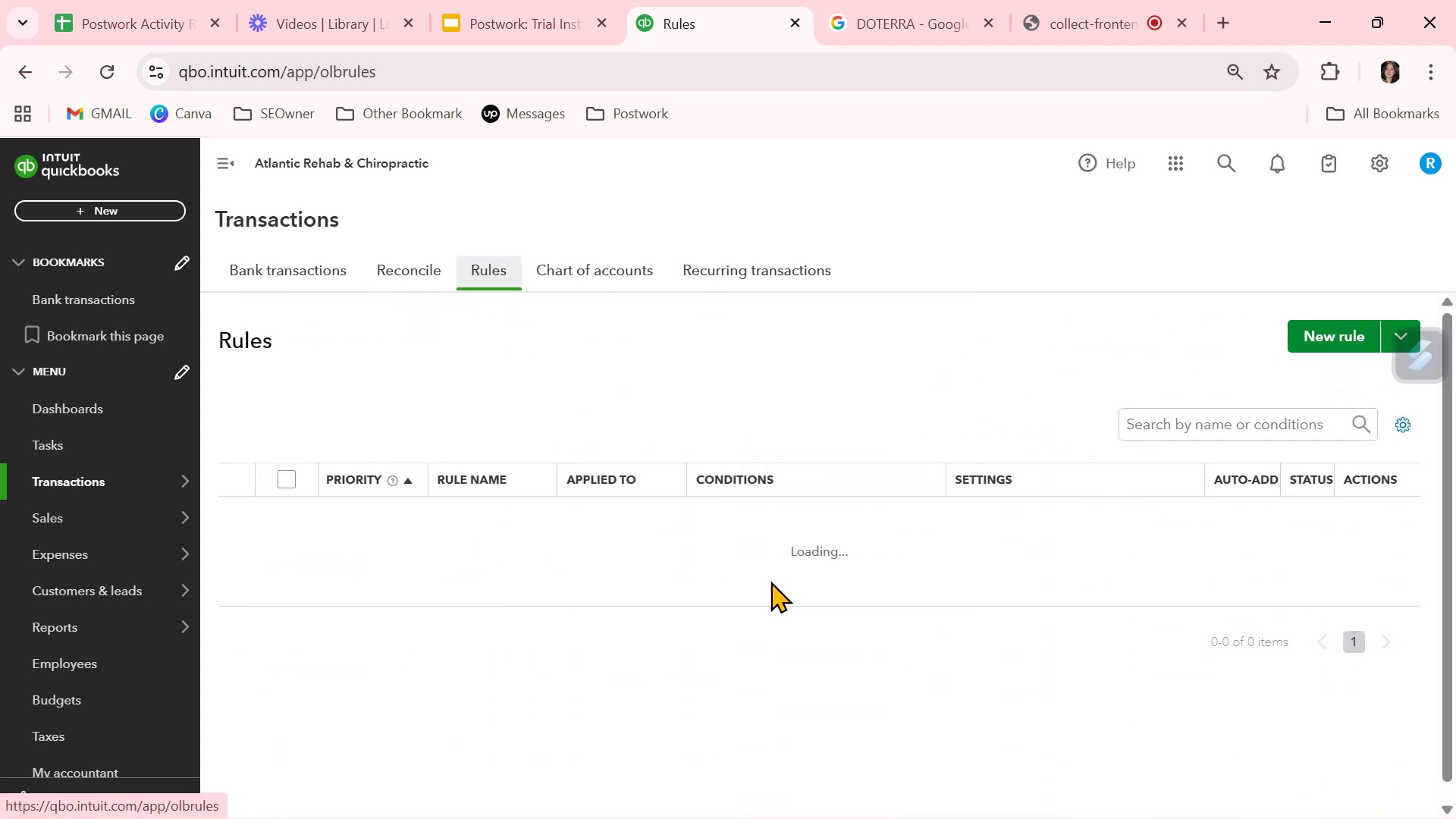 
scroll: coordinate [774, 583], scroll_direction: down, amount: 6.0
 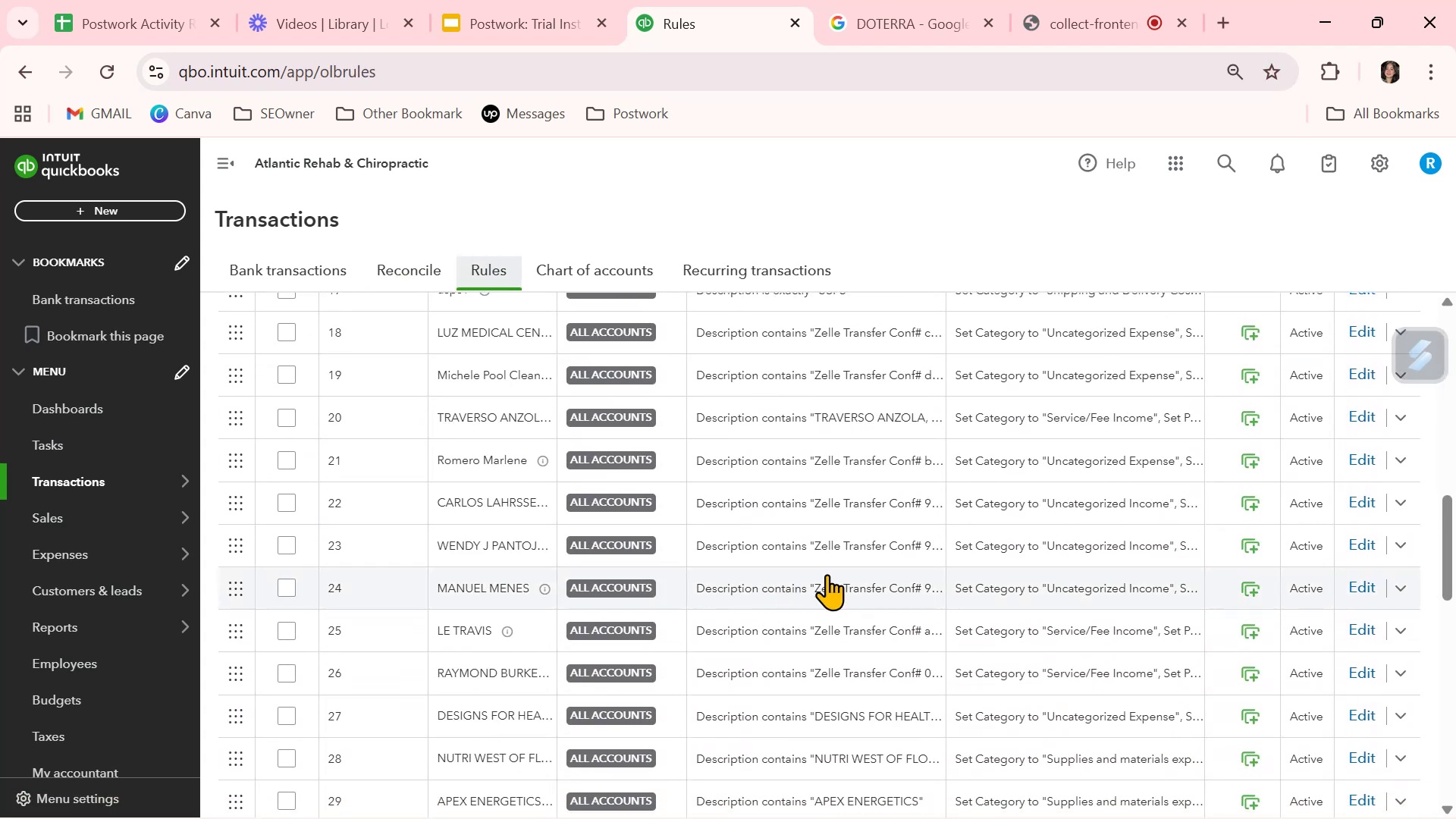 
scroll: coordinate [1204, 517], scroll_direction: up, amount: 6.0
 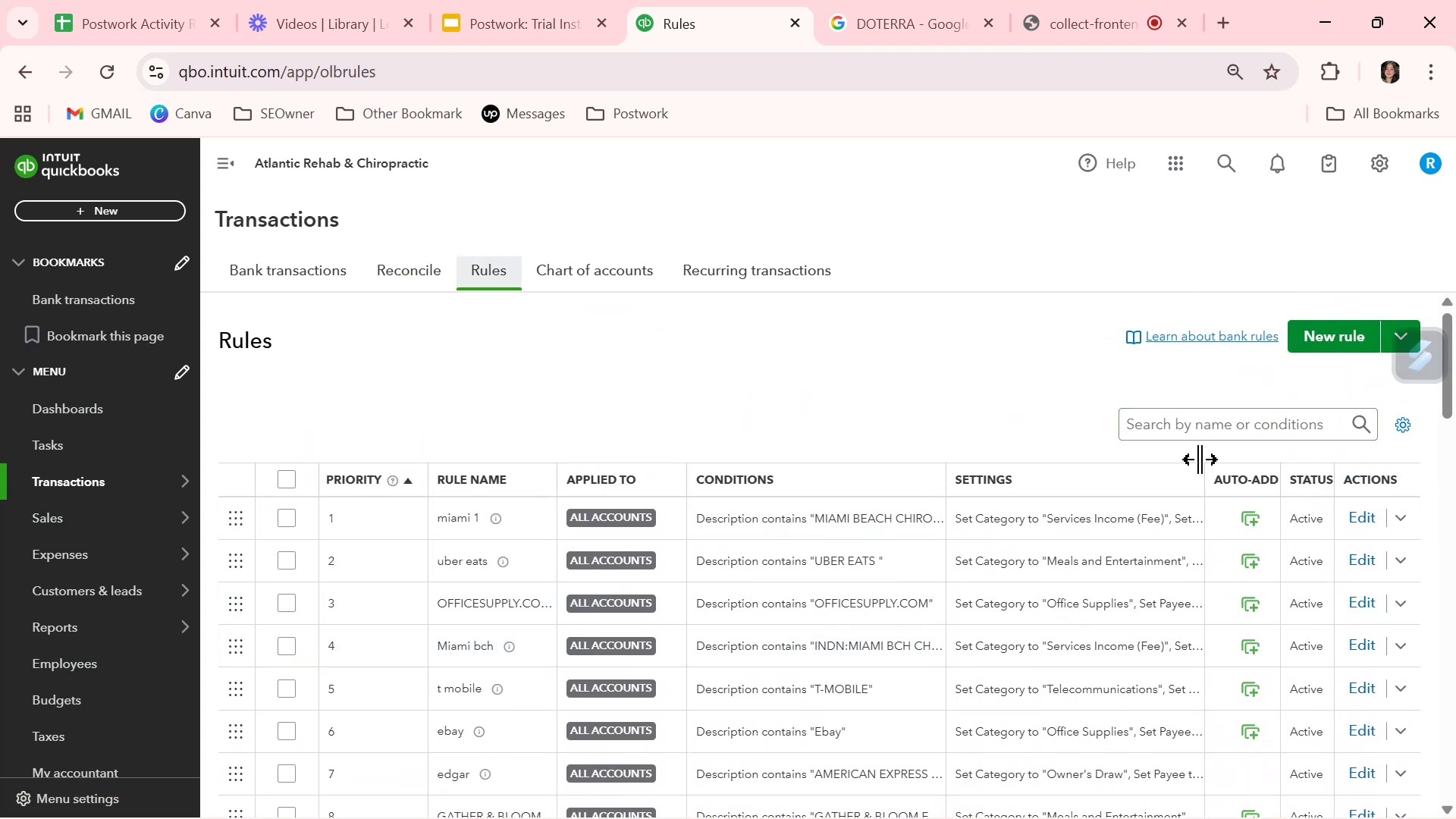 
left_click([1207, 416])
 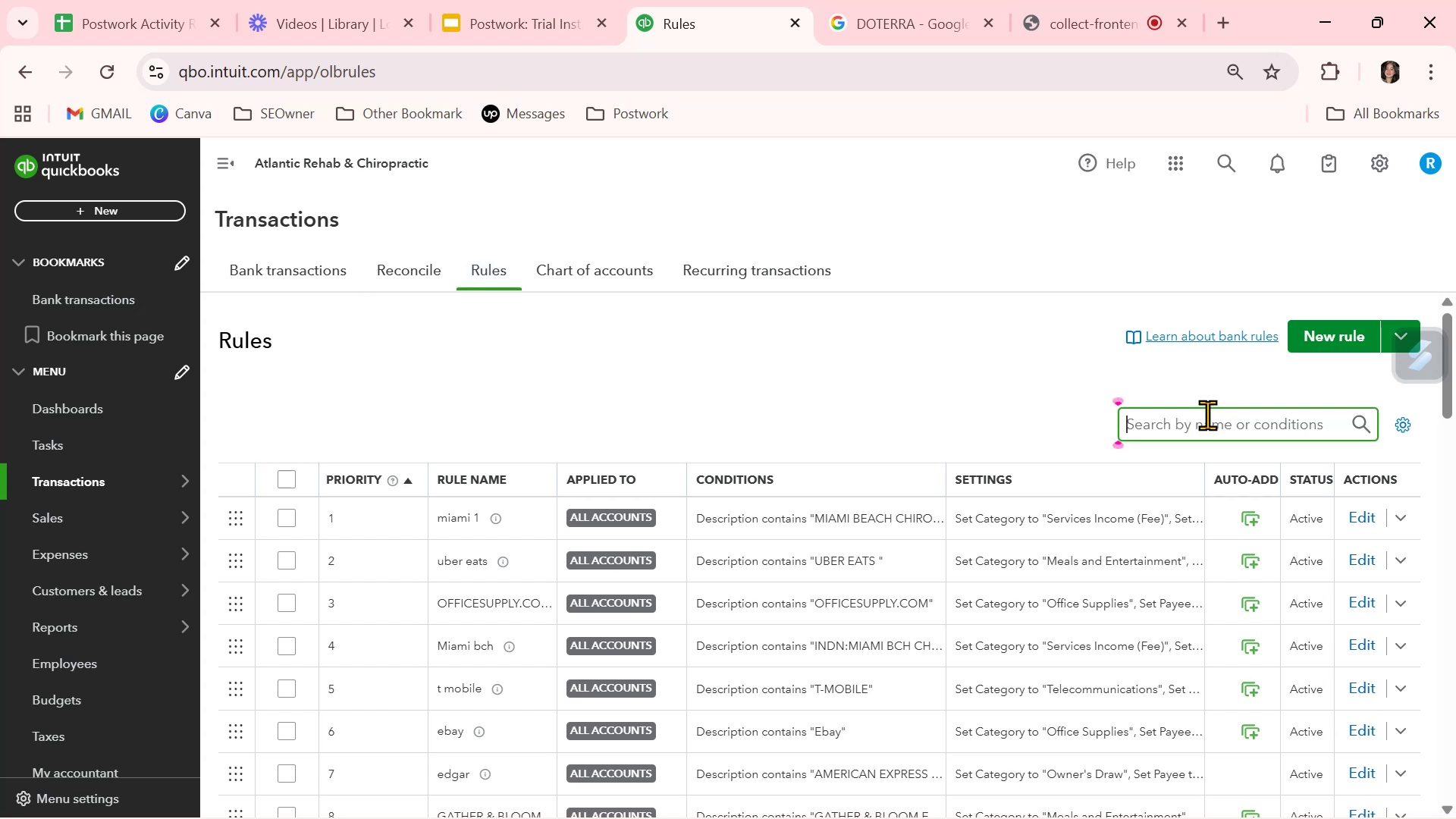 
key(Control+ControlLeft)
 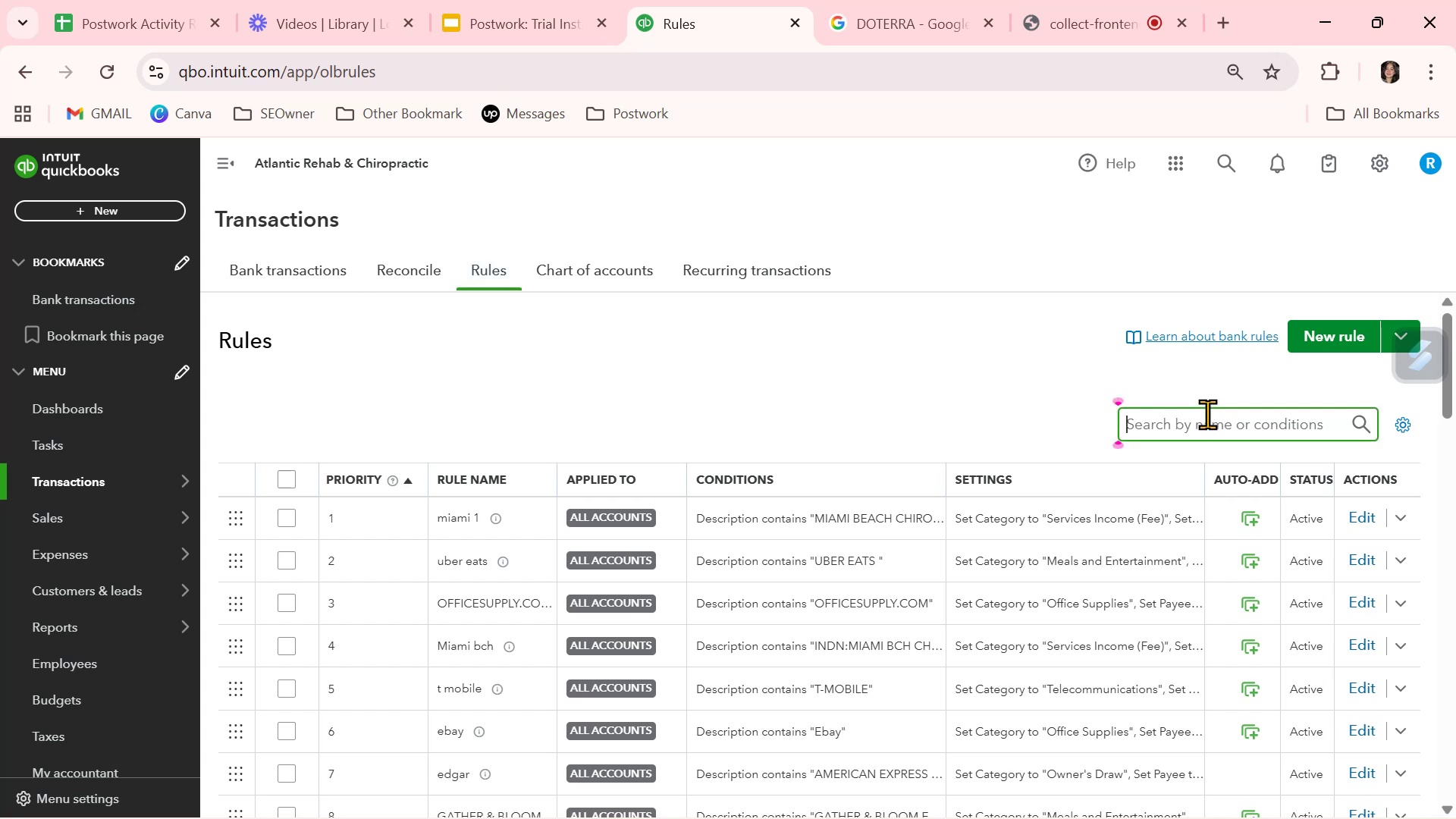 
key(Control+V)
 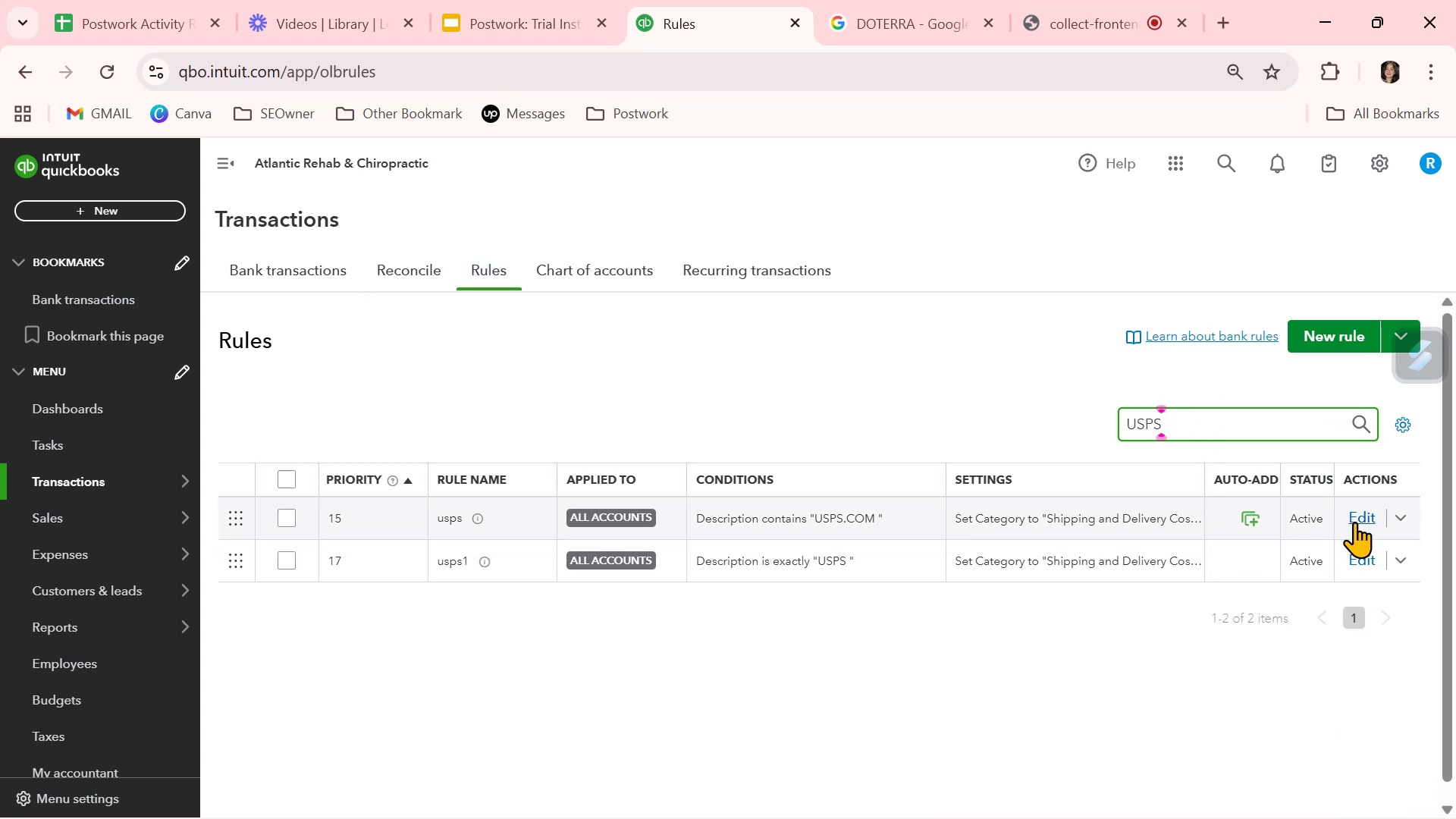 
left_click([1372, 519])
 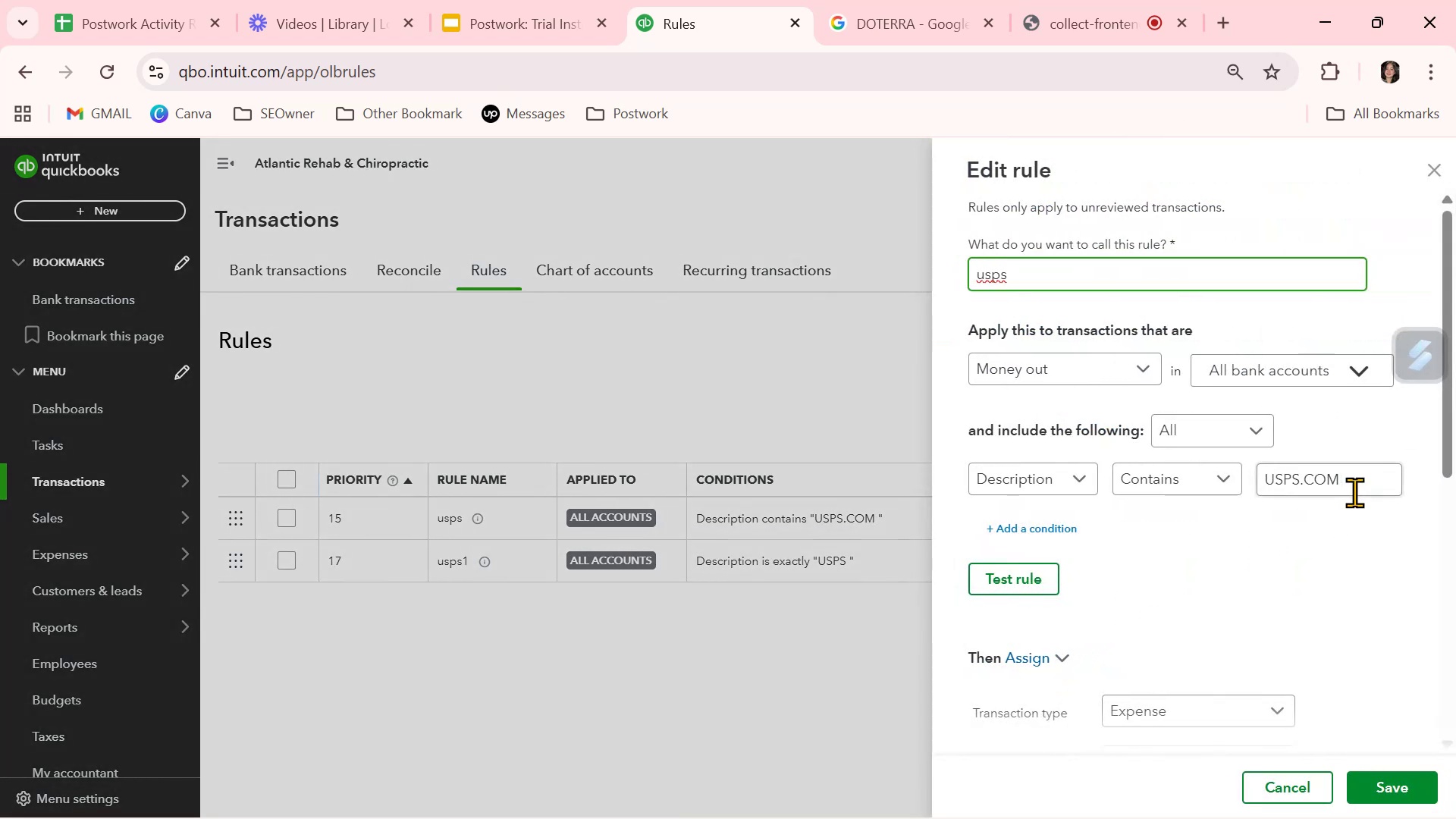 
left_click_drag(start_coordinate=[1347, 485], to_coordinate=[1299, 478])
 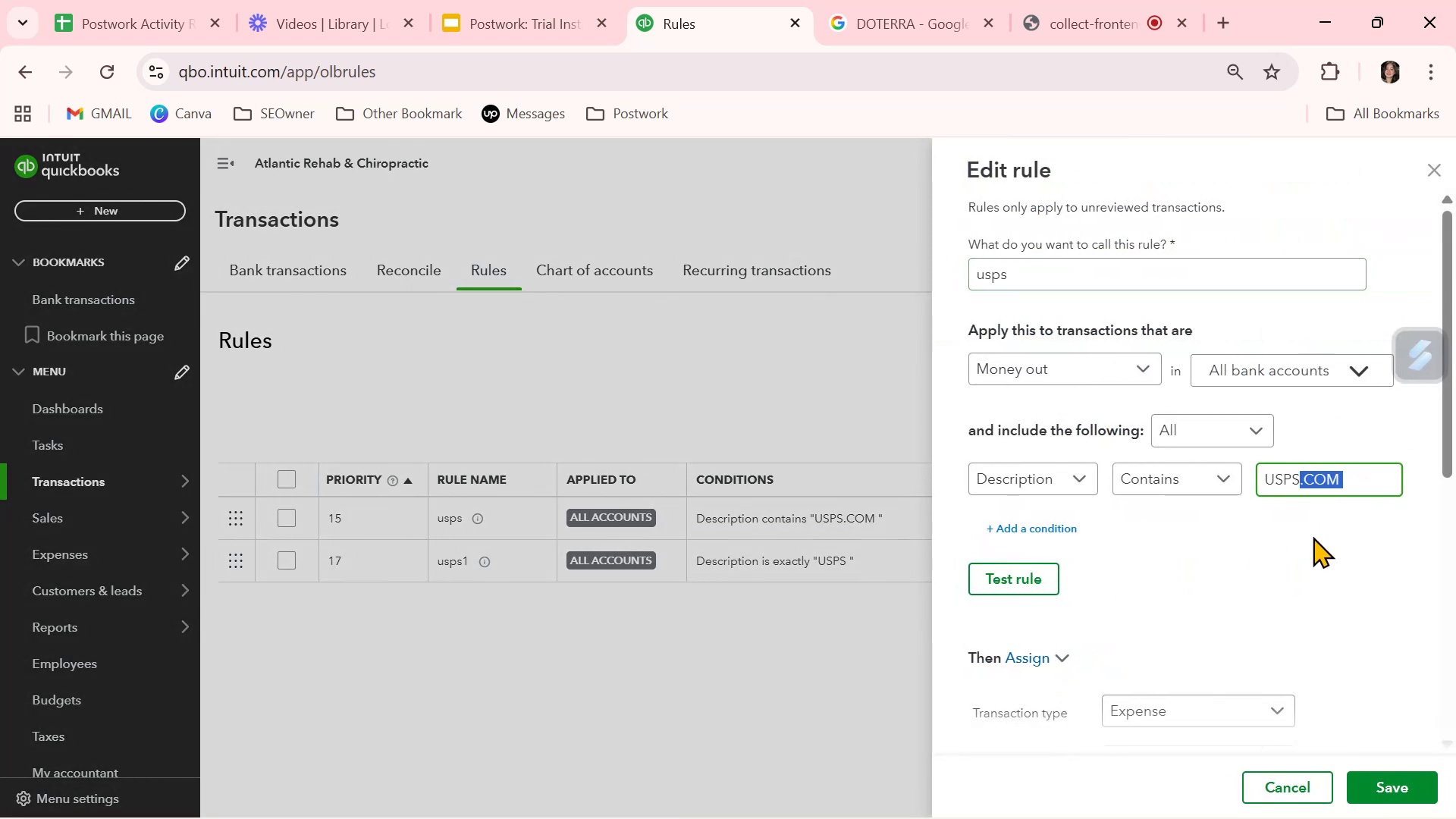 
key(Backspace)
 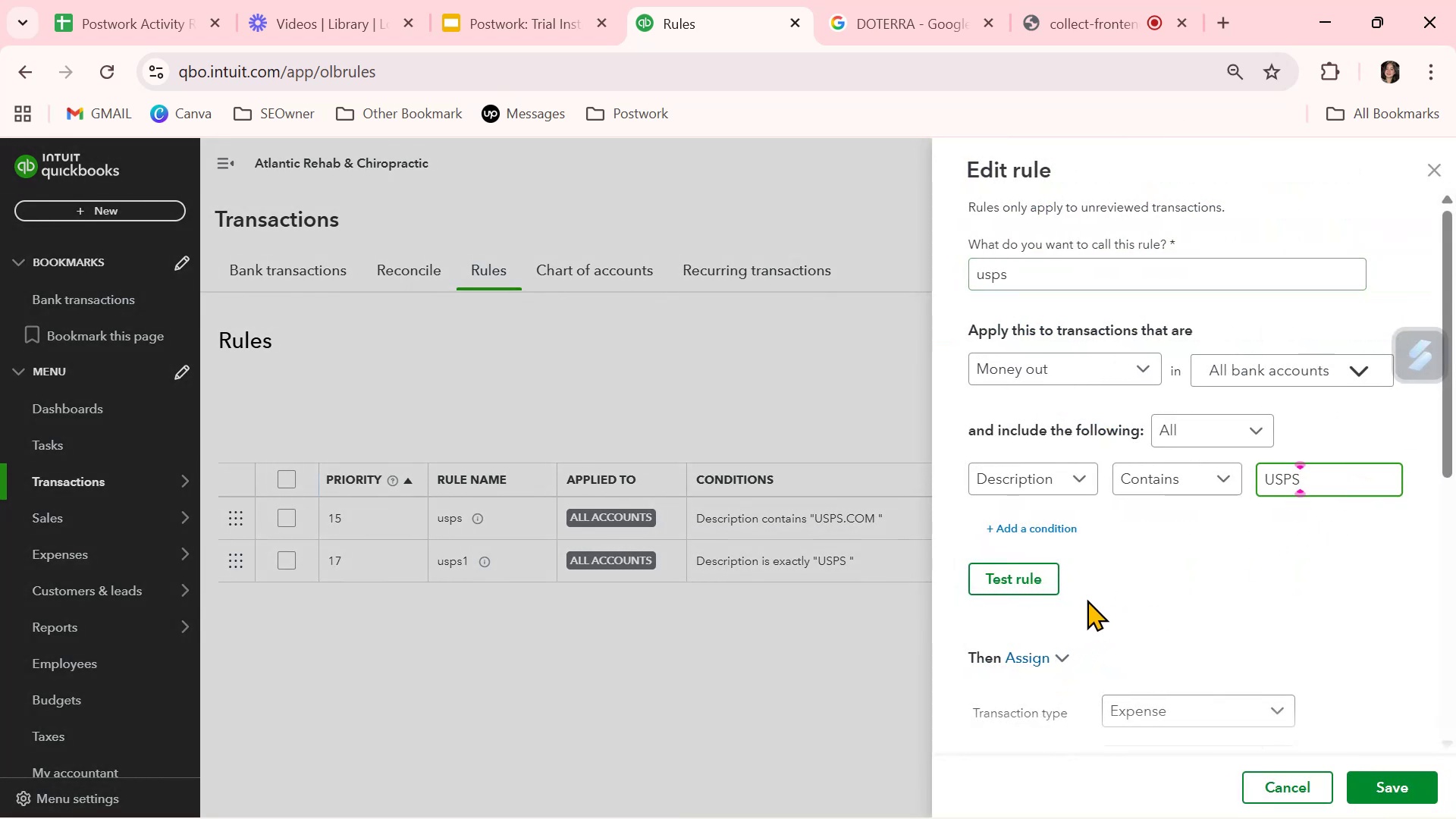 
left_click([1050, 582])
 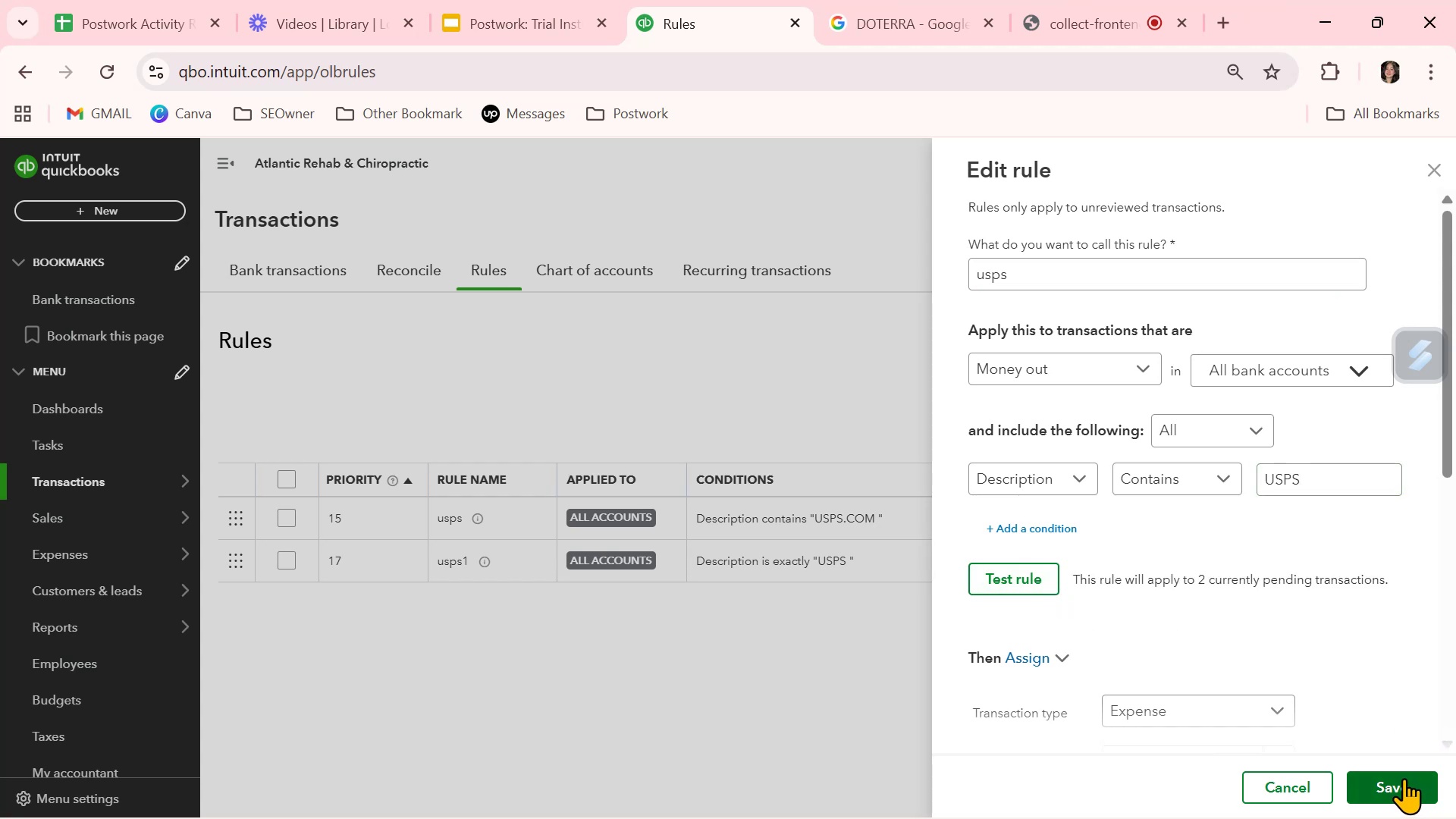 
scroll: coordinate [1399, 761], scroll_direction: down, amount: 4.0
 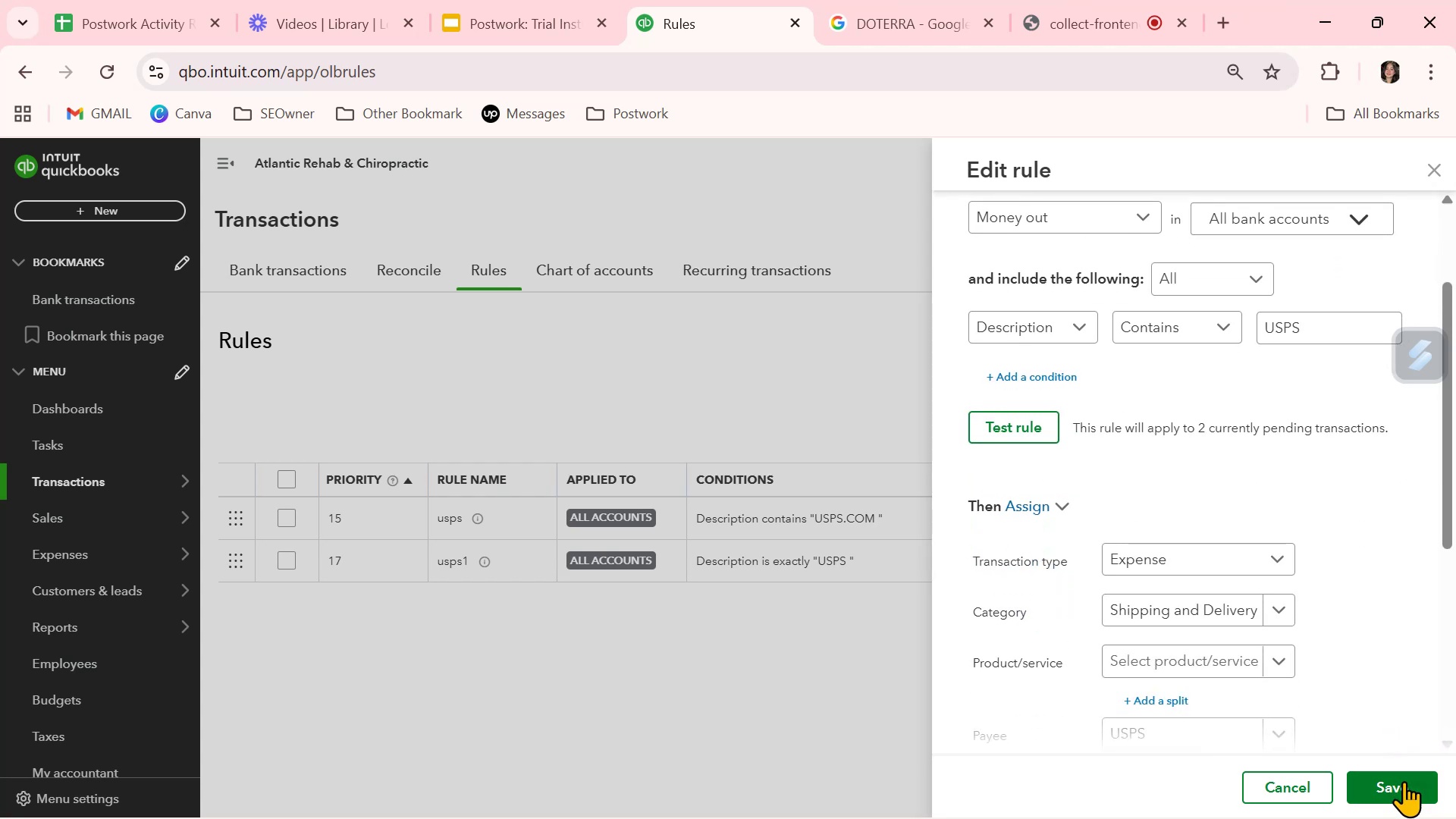 
left_click([1404, 783])
 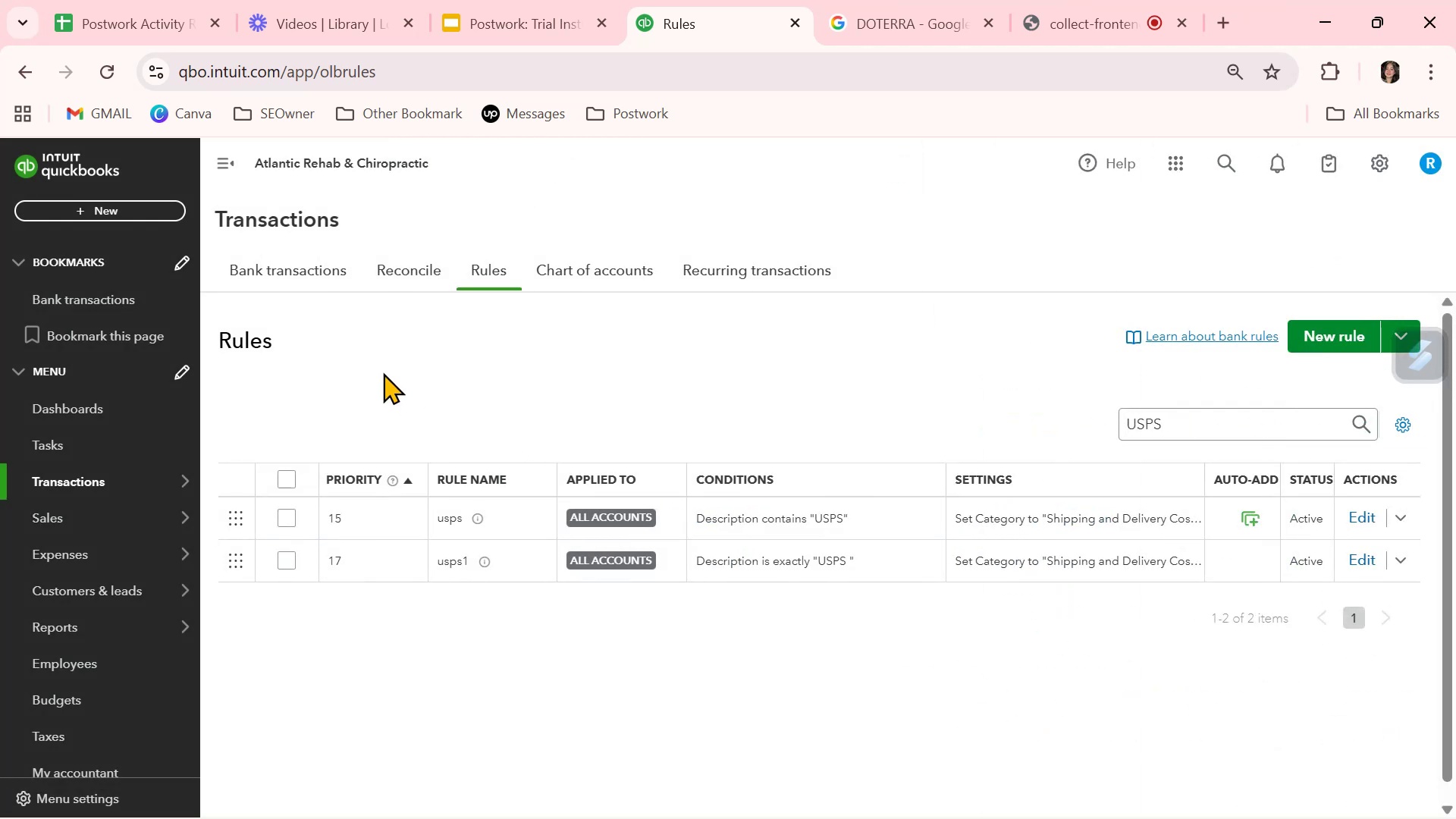 
left_click([312, 274])
 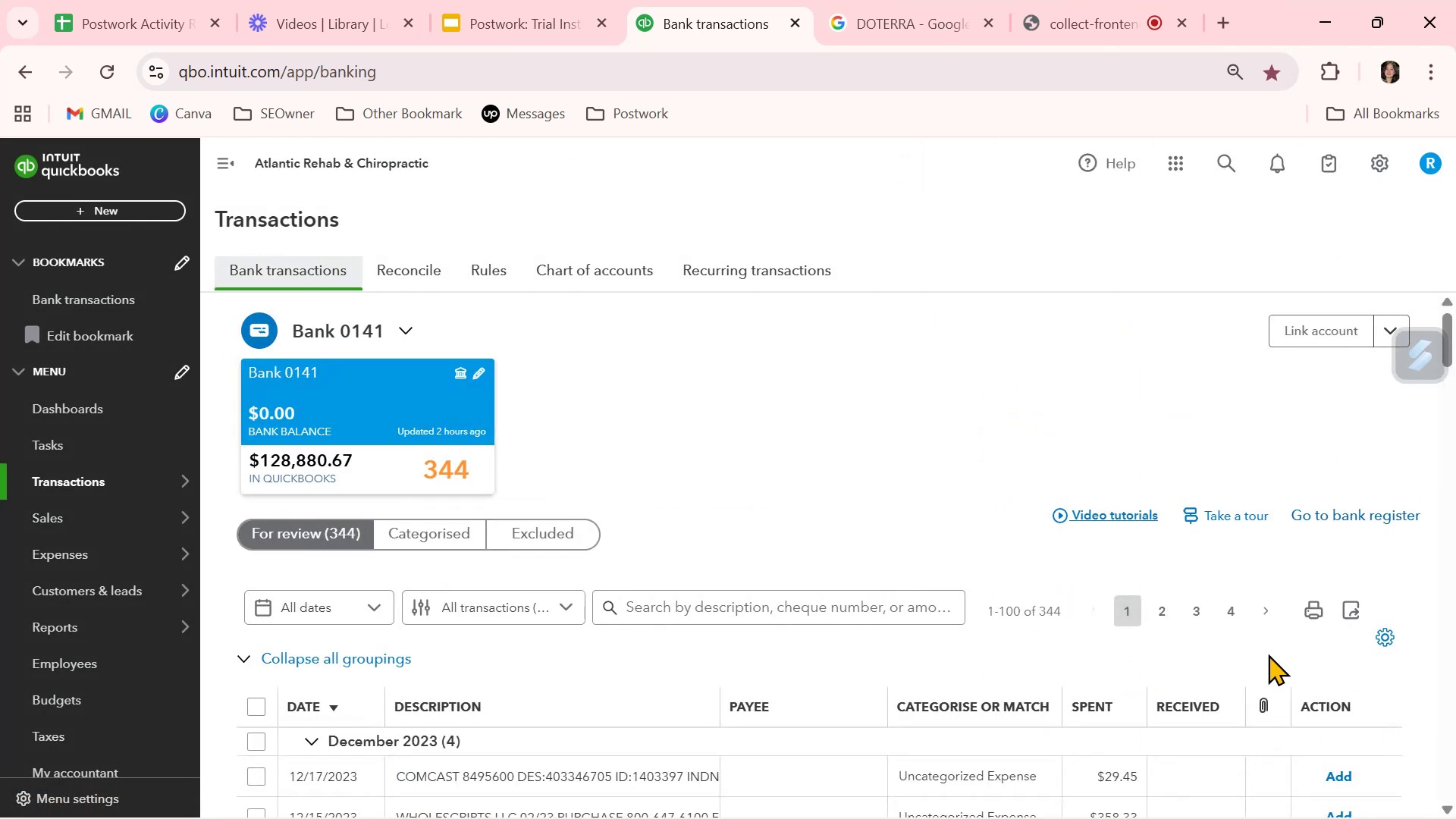 
left_click([1201, 610])
 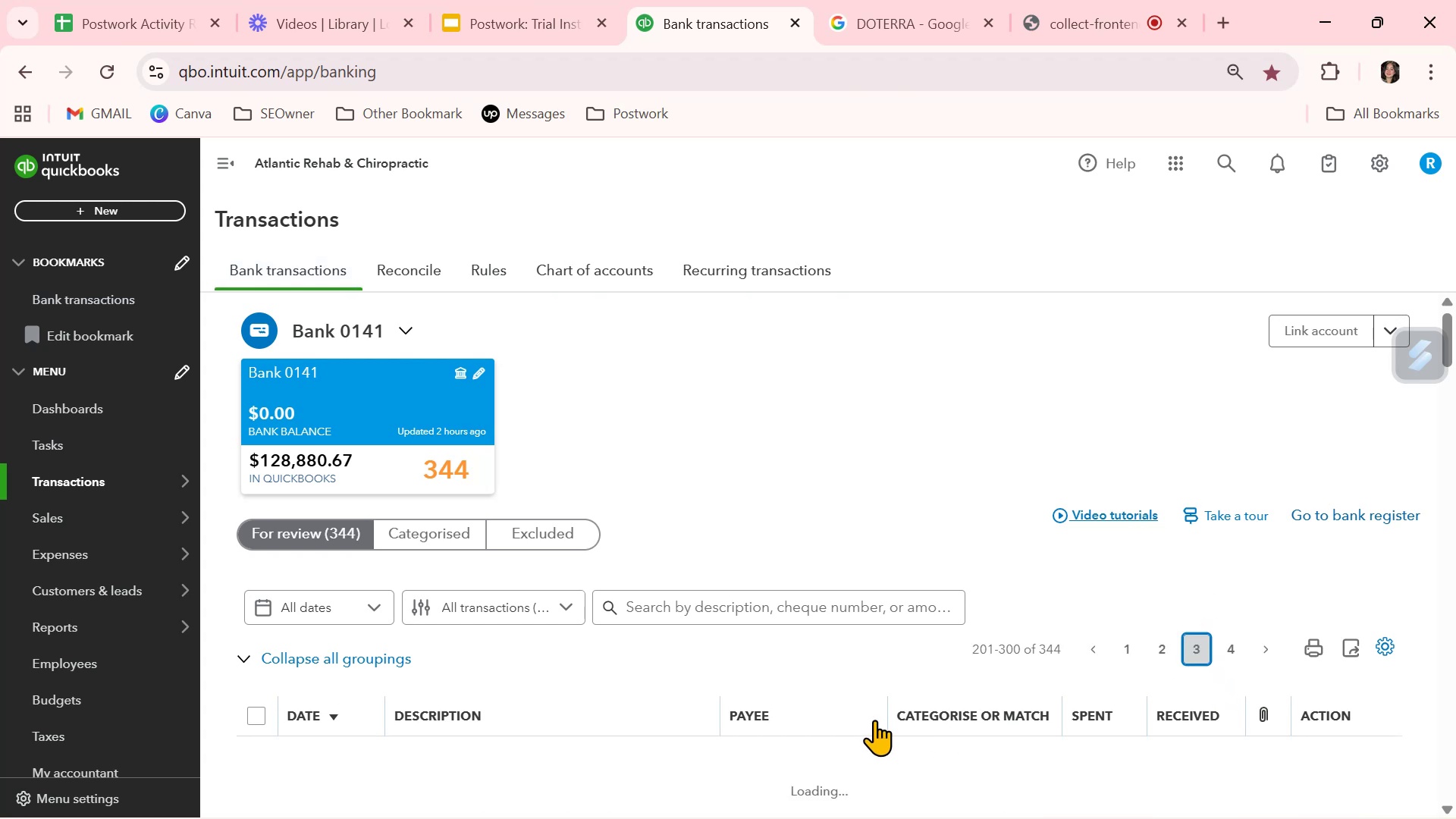 
scroll: coordinate [874, 720], scroll_direction: down, amount: 3.0
 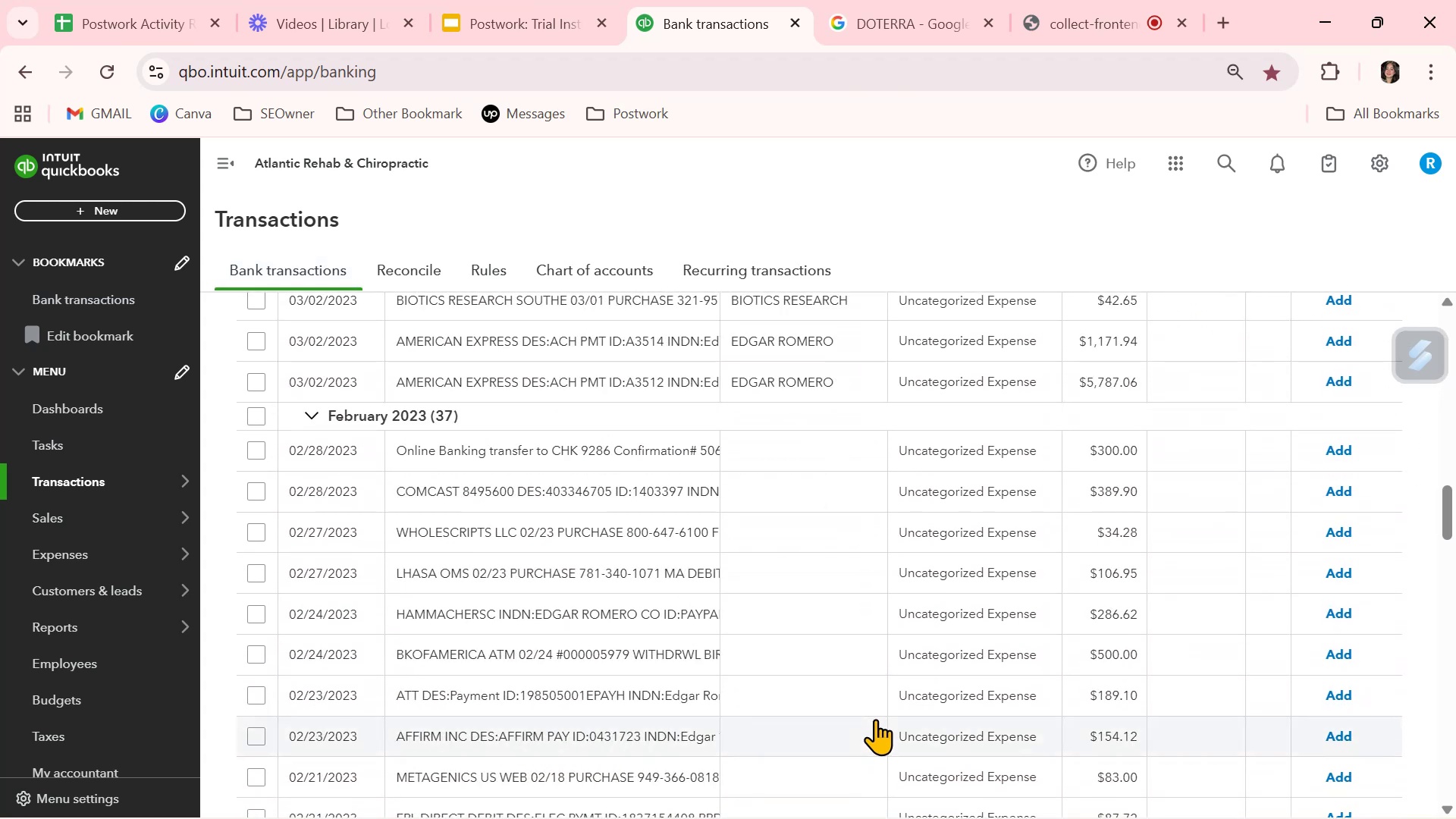 
scroll: coordinate [875, 719], scroll_direction: up, amount: 1.0
 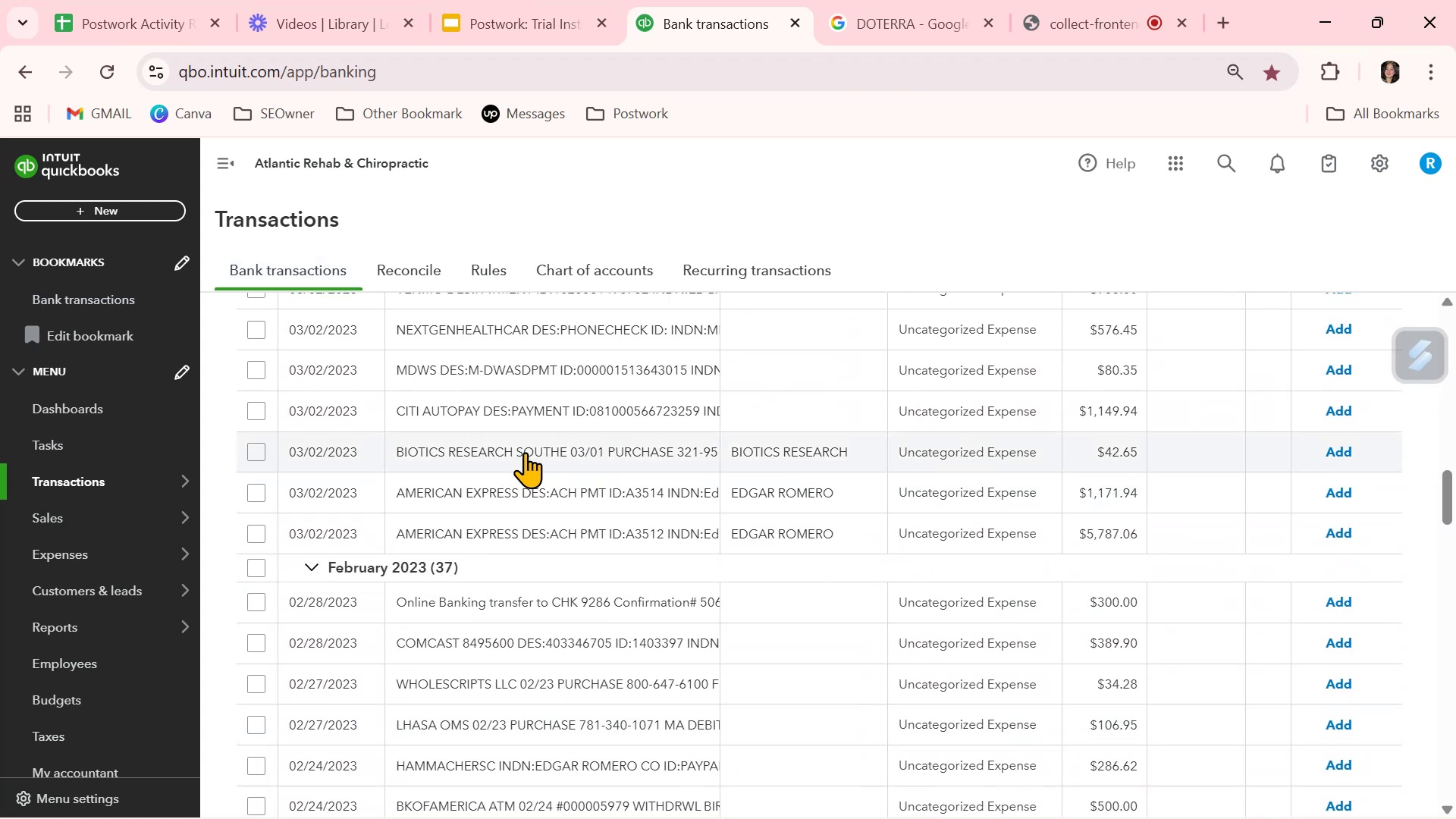 
left_click([844, 448])
 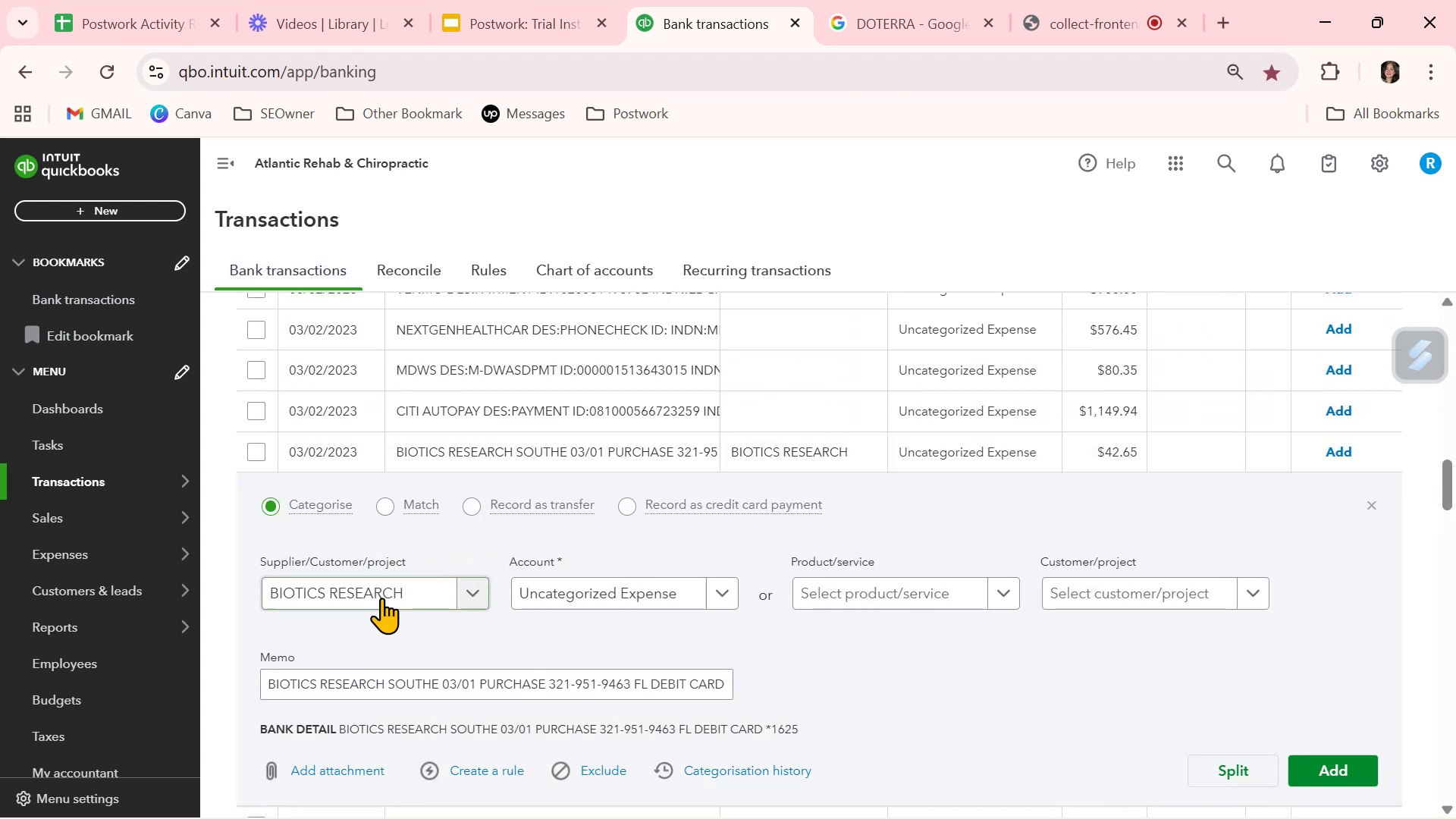 
double_click([381, 596])
 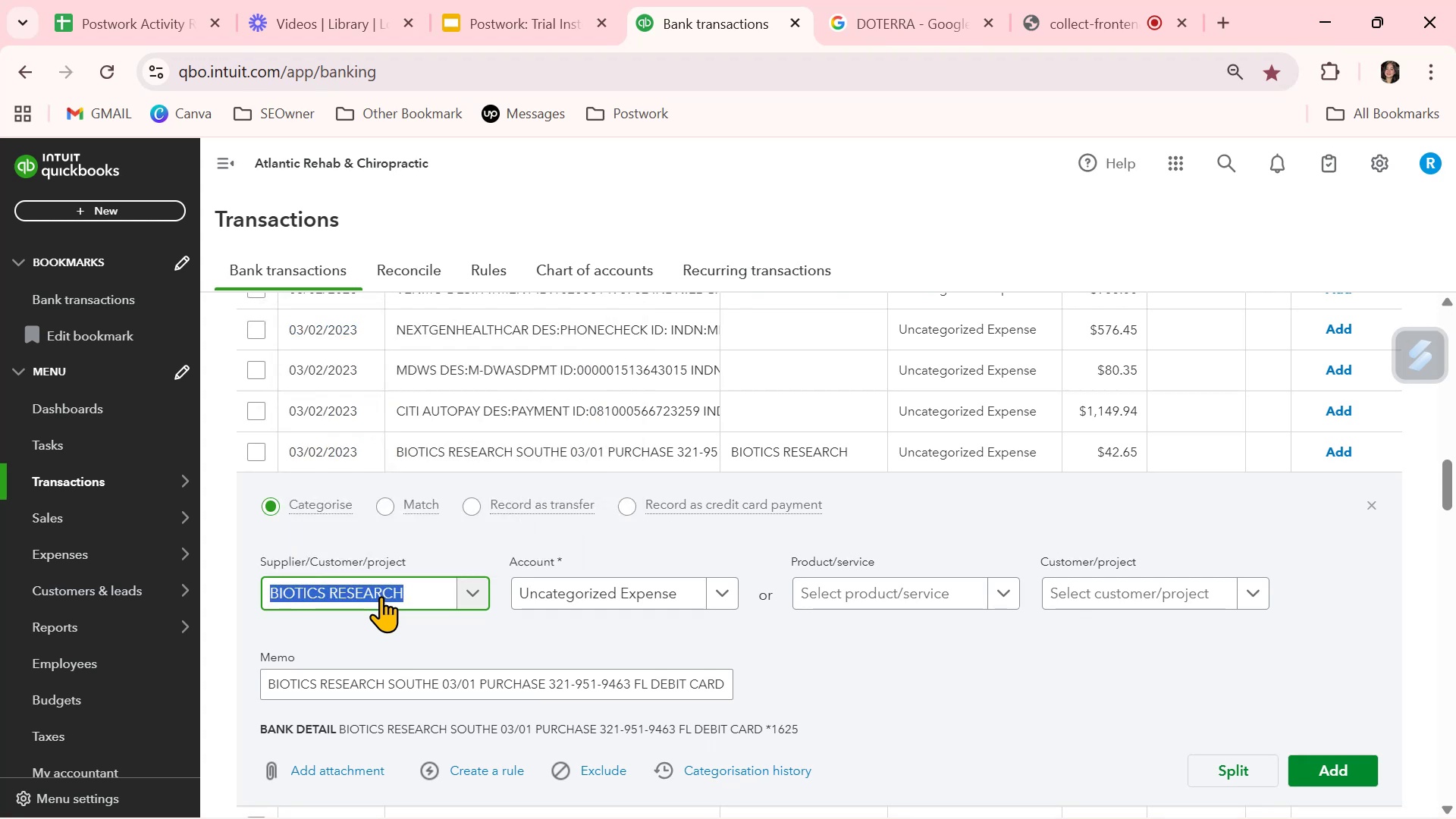 
key(Control+ControlLeft)
 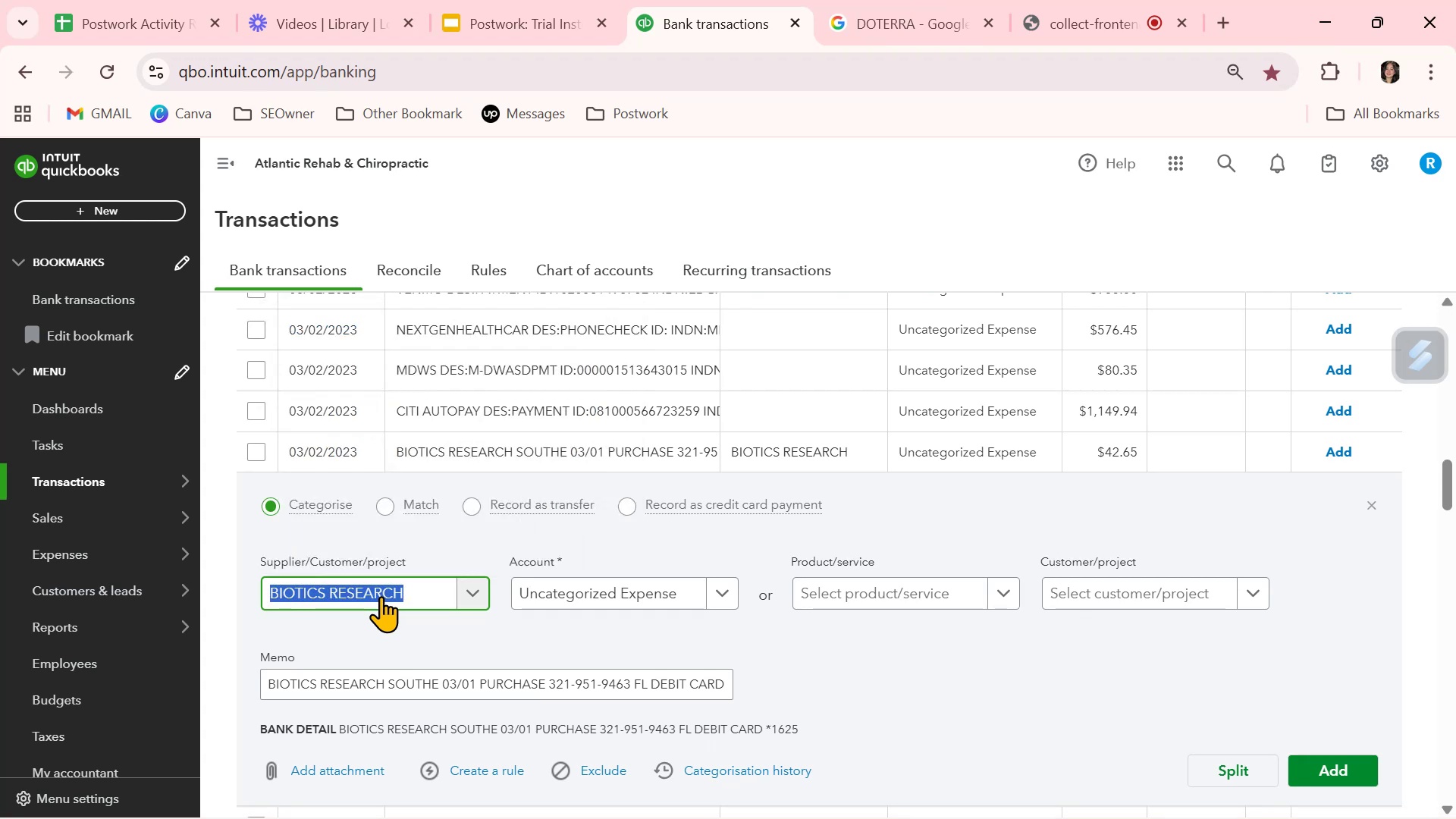 
key(Control+C)
 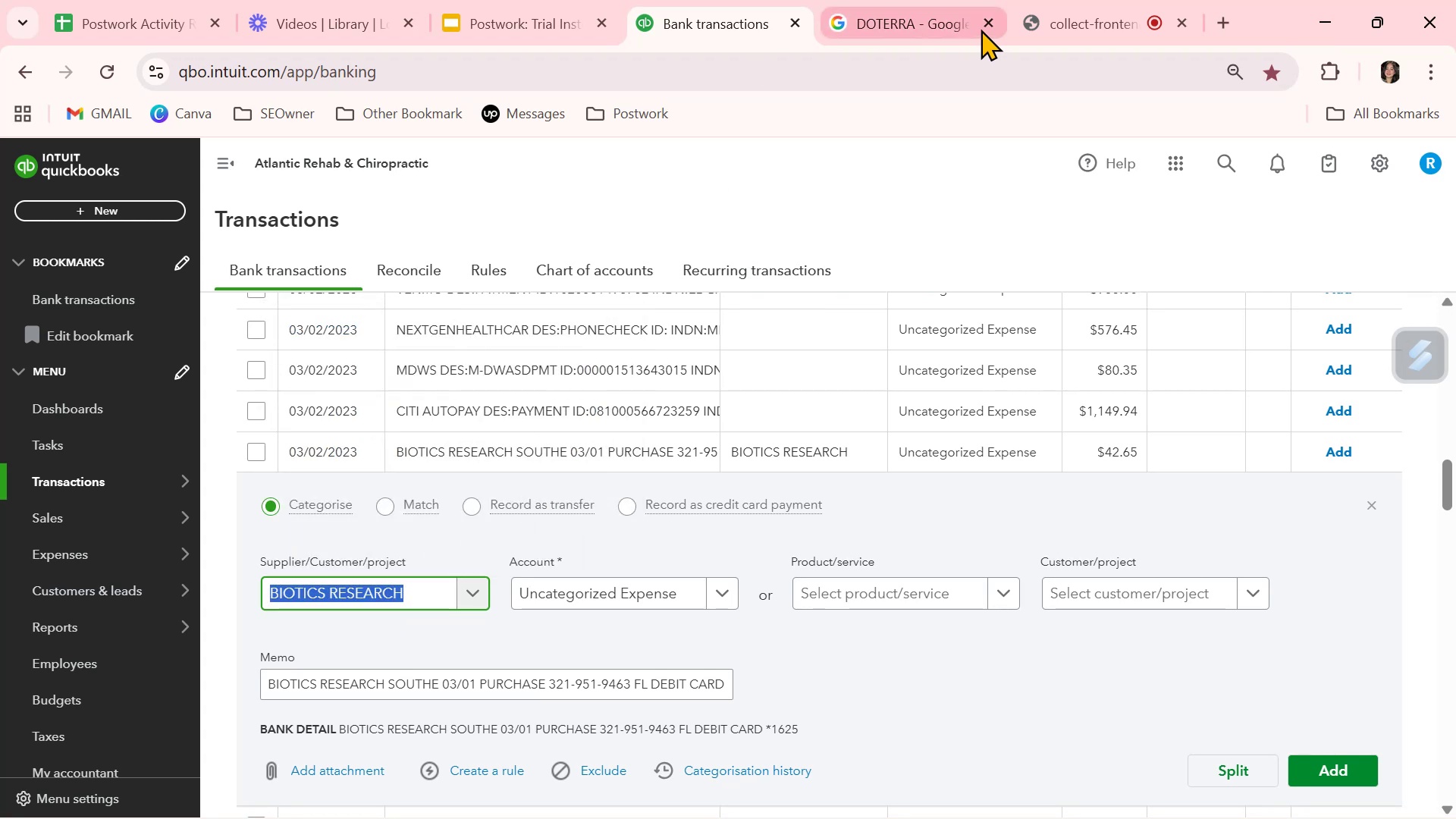 
left_click([915, 31])
 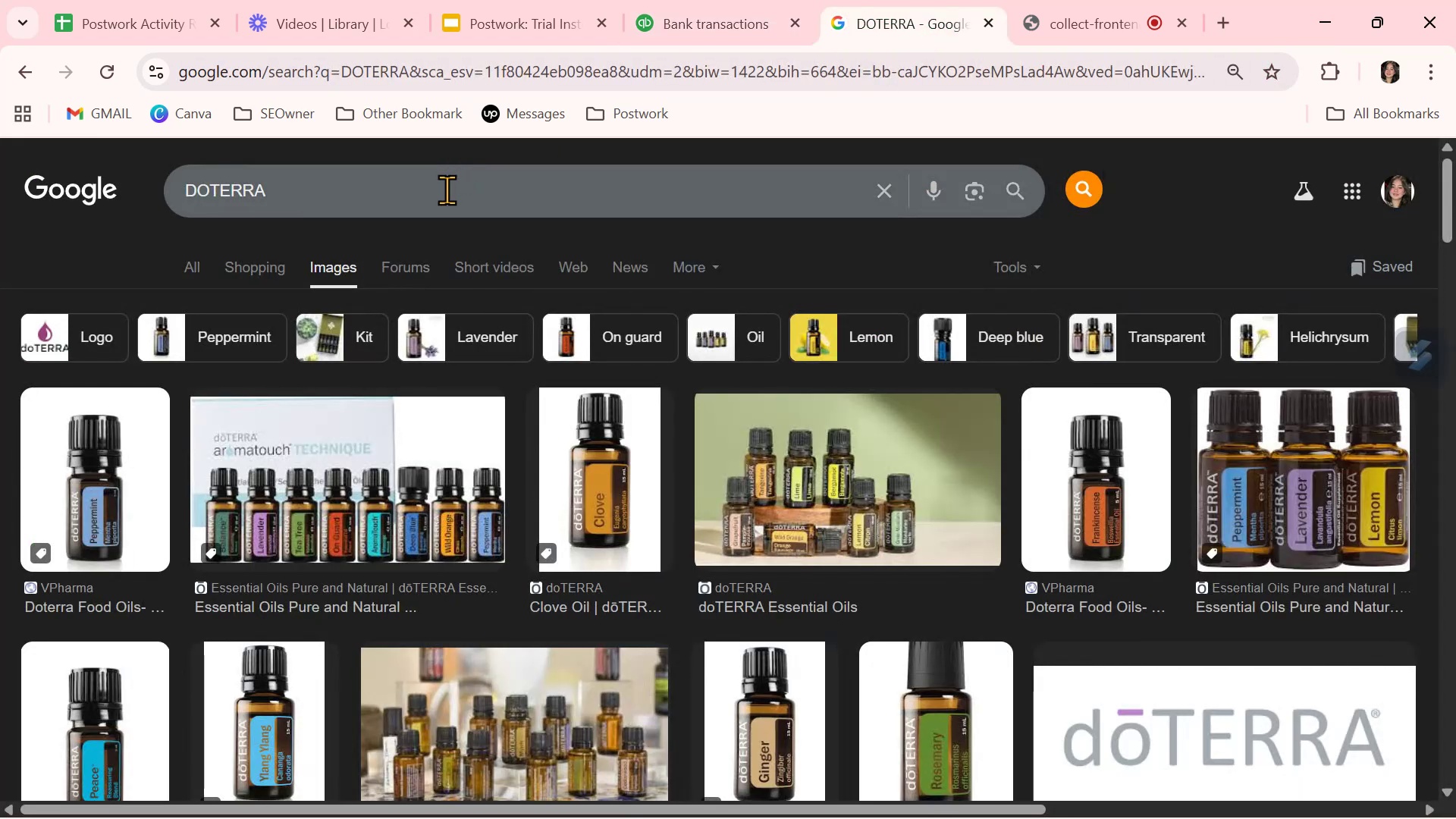 
double_click([447, 190])
 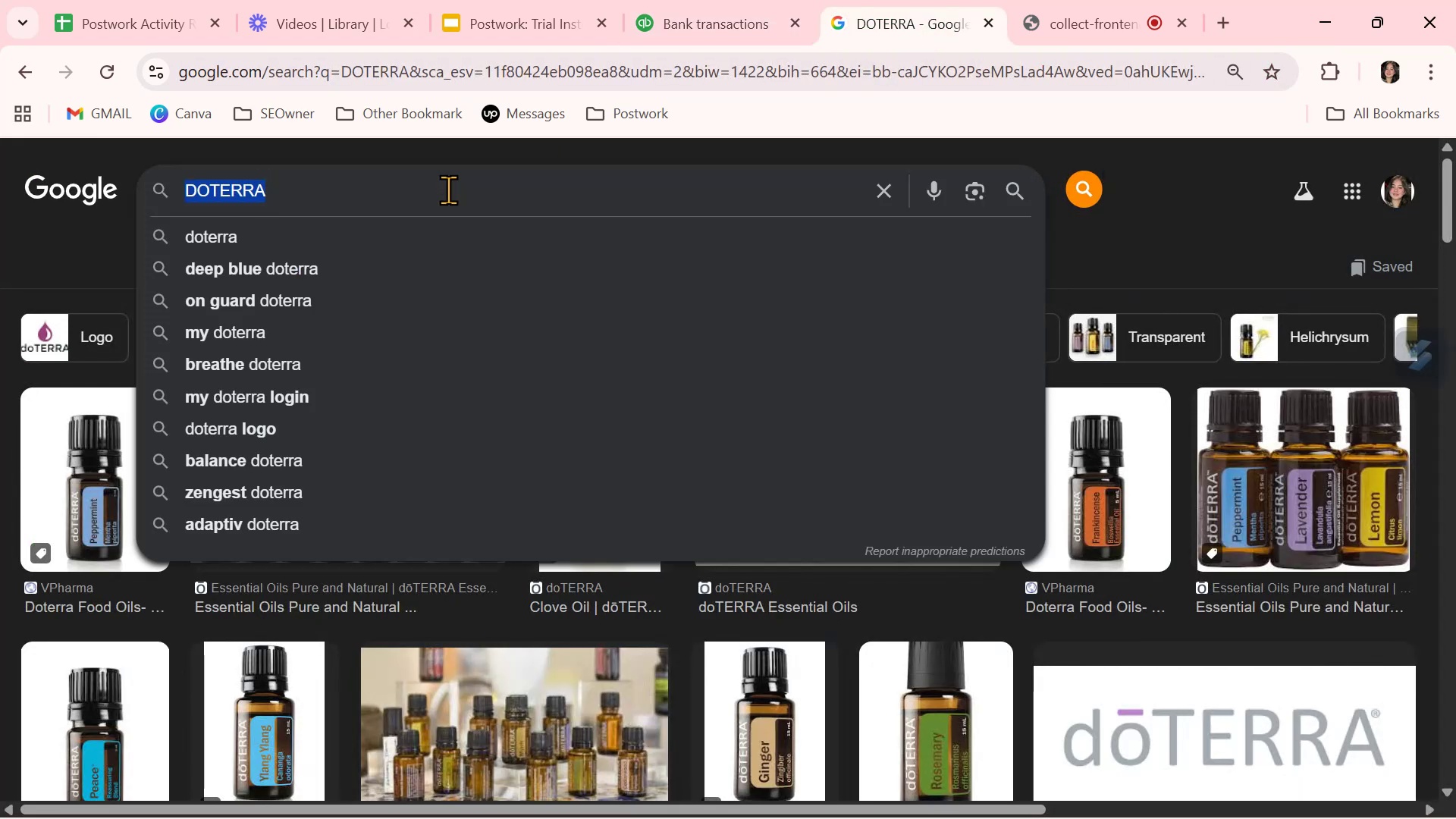 
key(Control+V)
 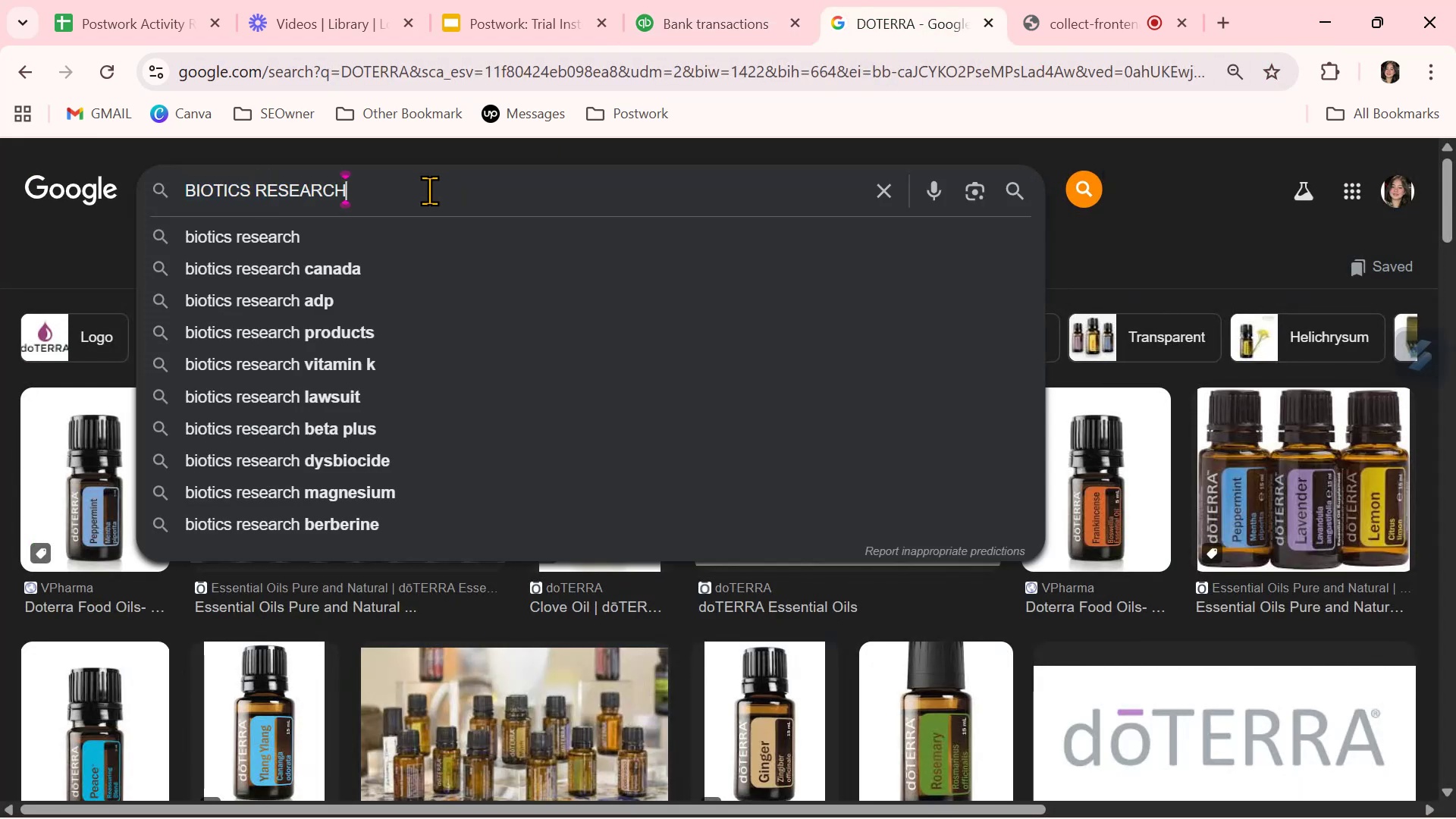 
key(Control+ControlLeft)
 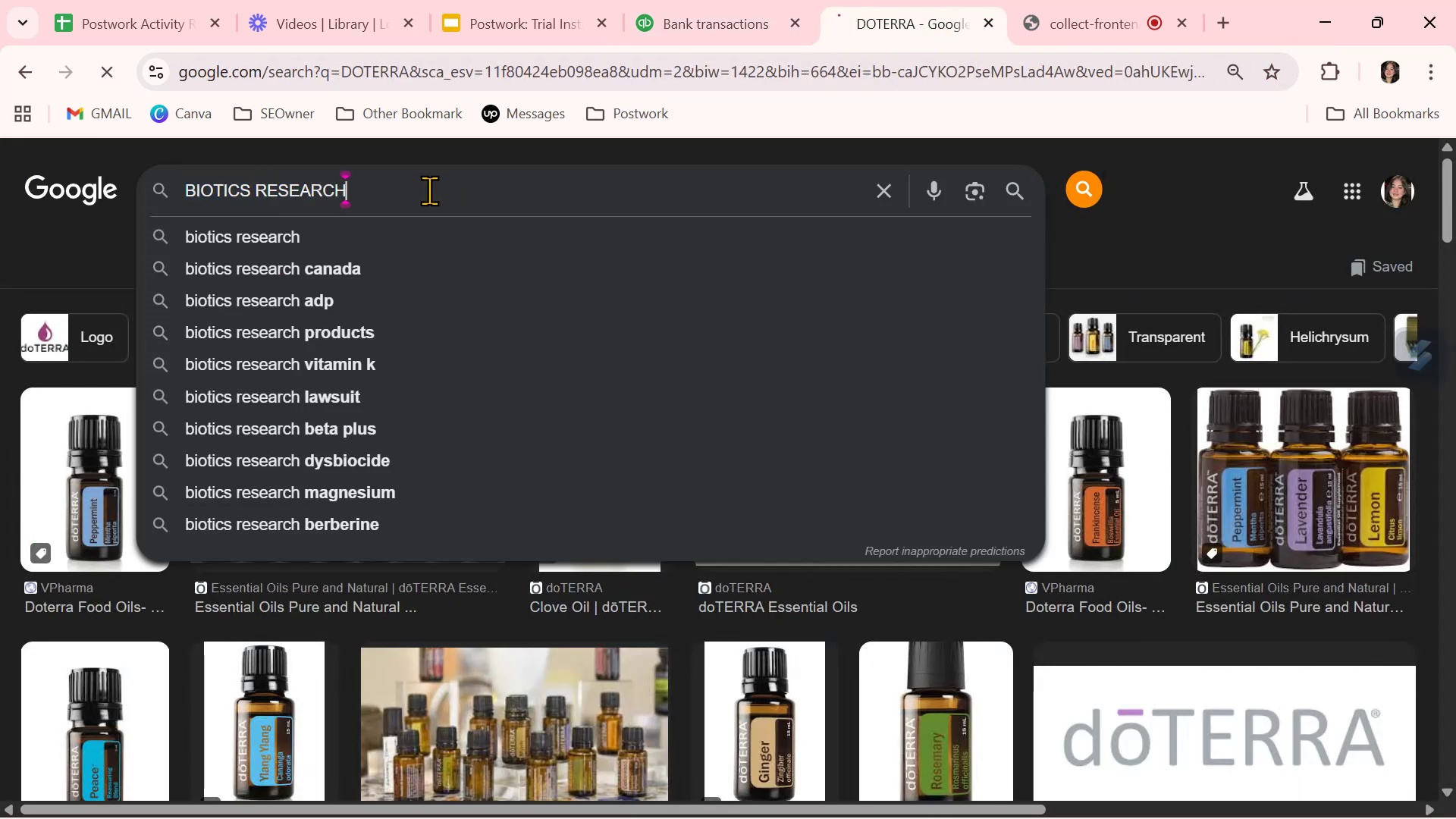 
key(Control+NumpadEnter)
 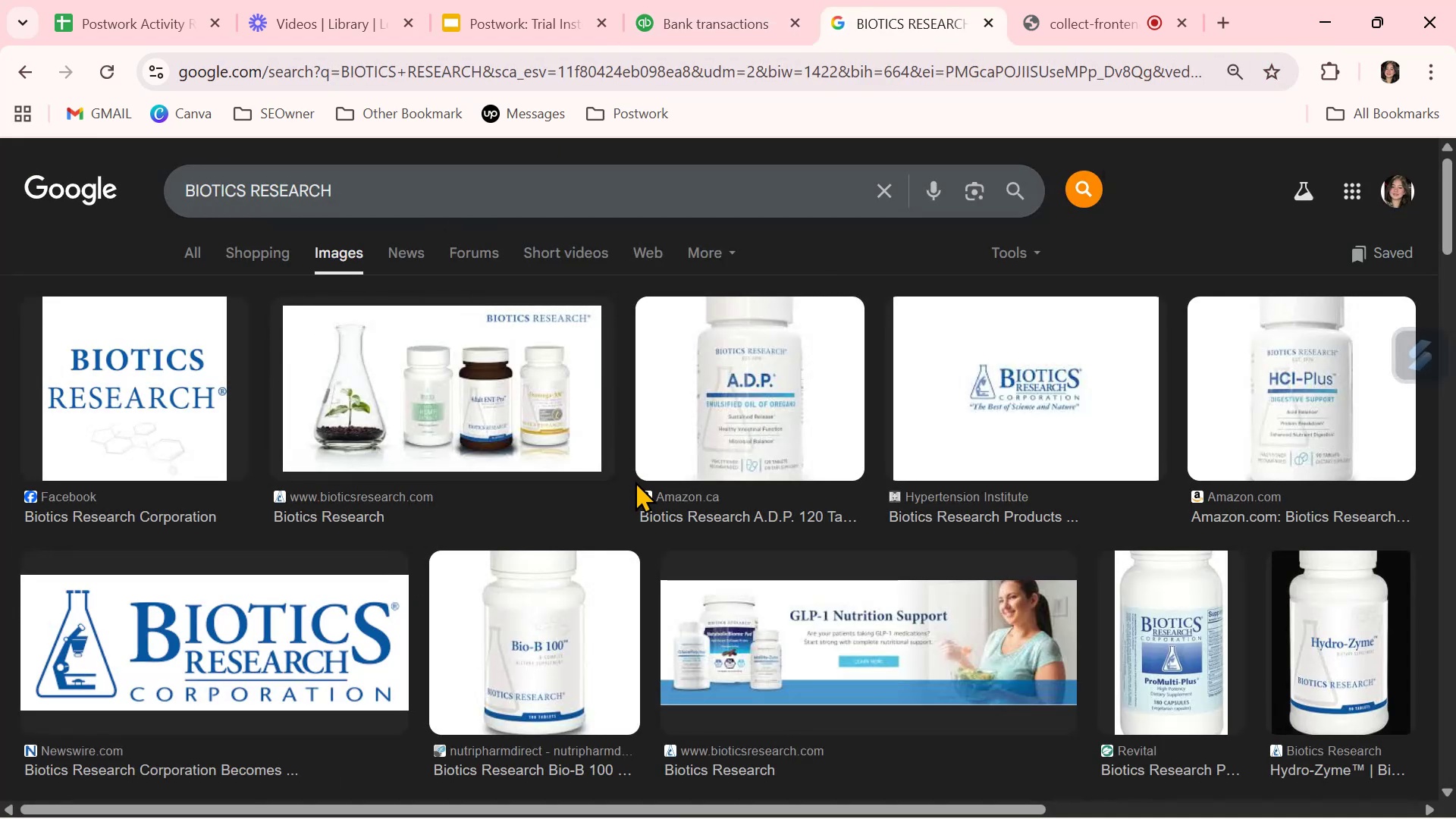 
wait(8.66)
 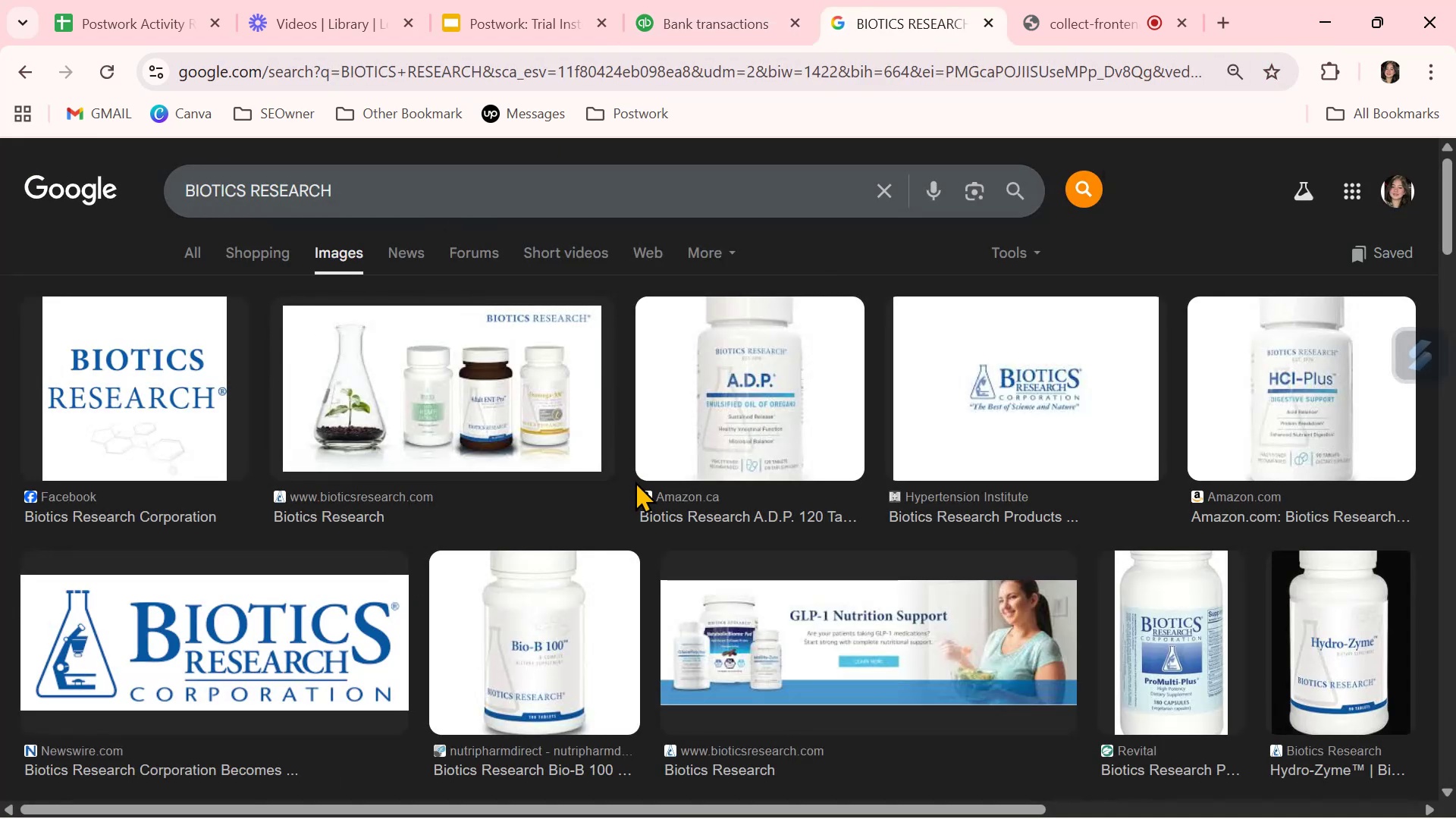 
left_click([745, 31])
 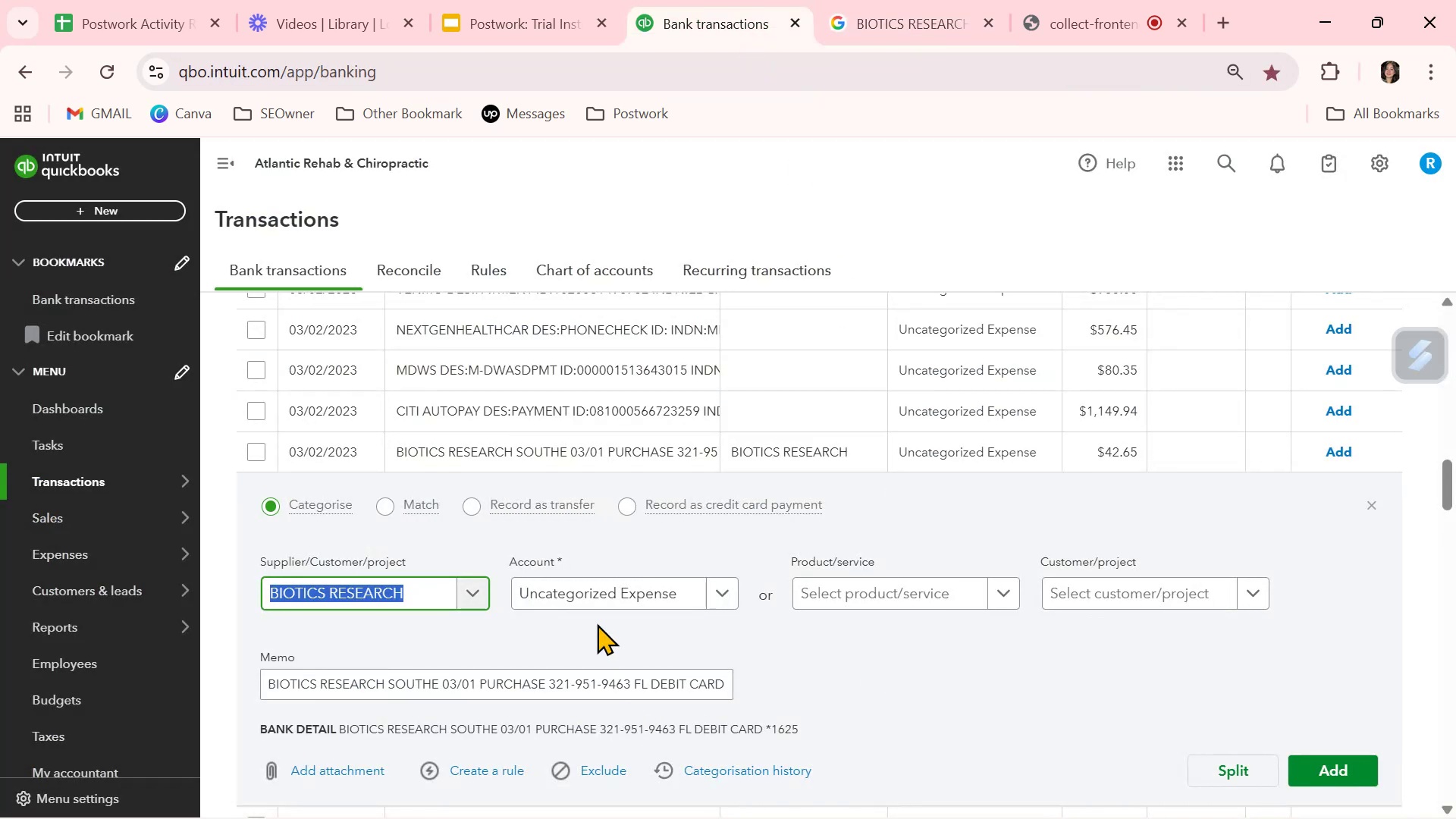 
left_click([615, 598])
 